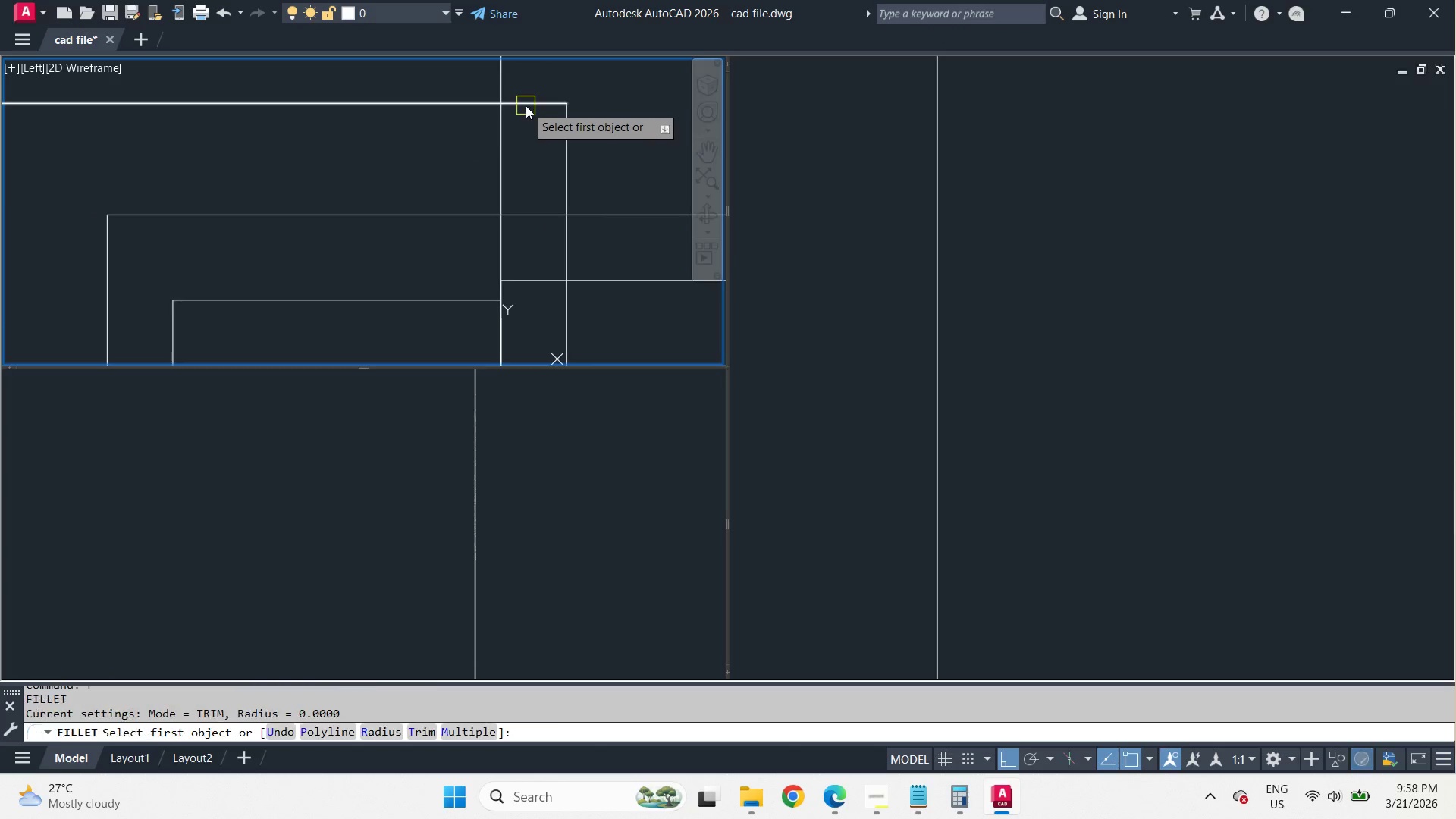 
scroll: coordinate [532, 115], scroll_direction: up, amount: 2.0
 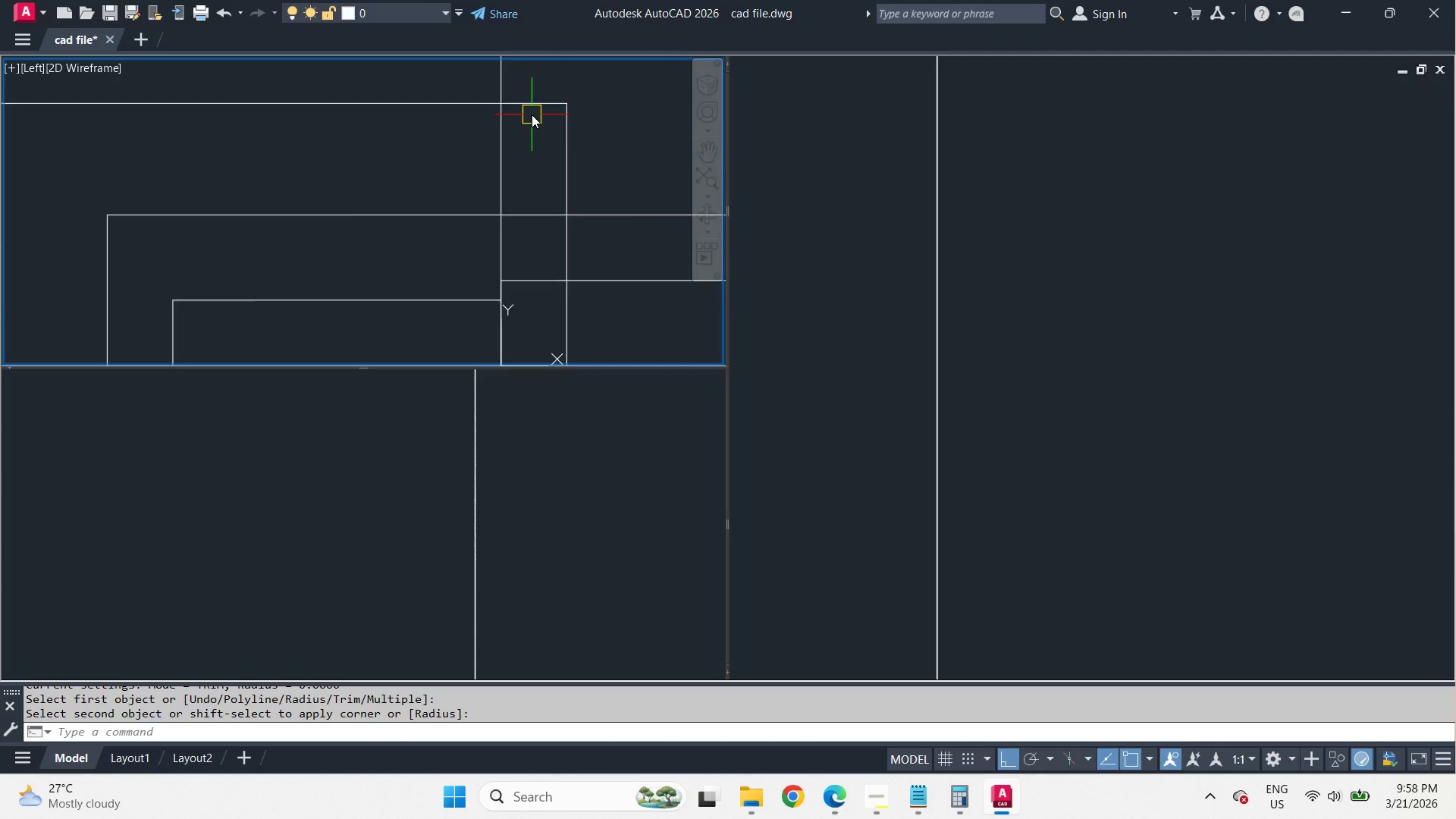 
left_click_drag(start_coordinate=[526, 105], to_coordinate=[522, 118])
 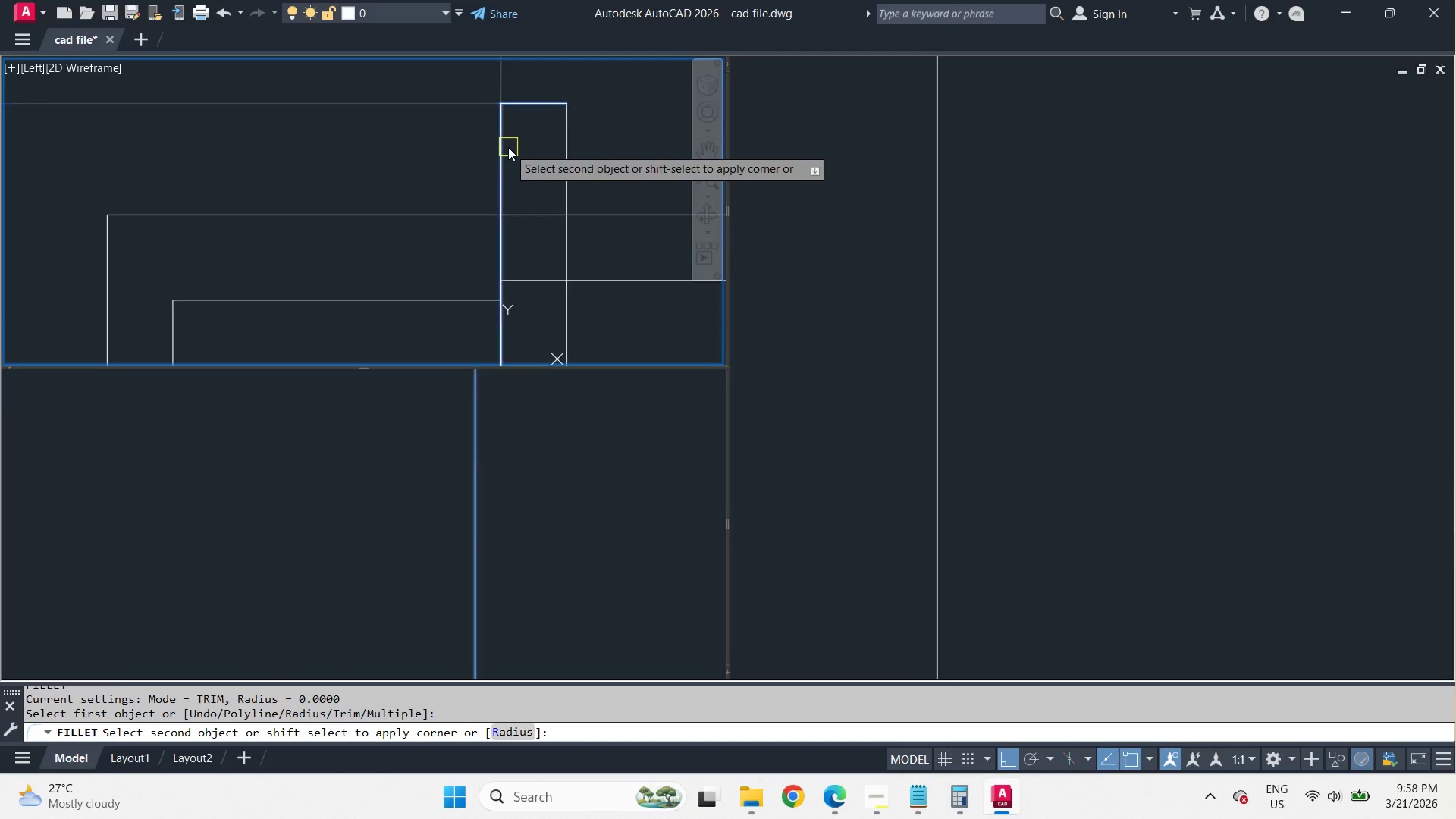 
double_click([508, 147])
 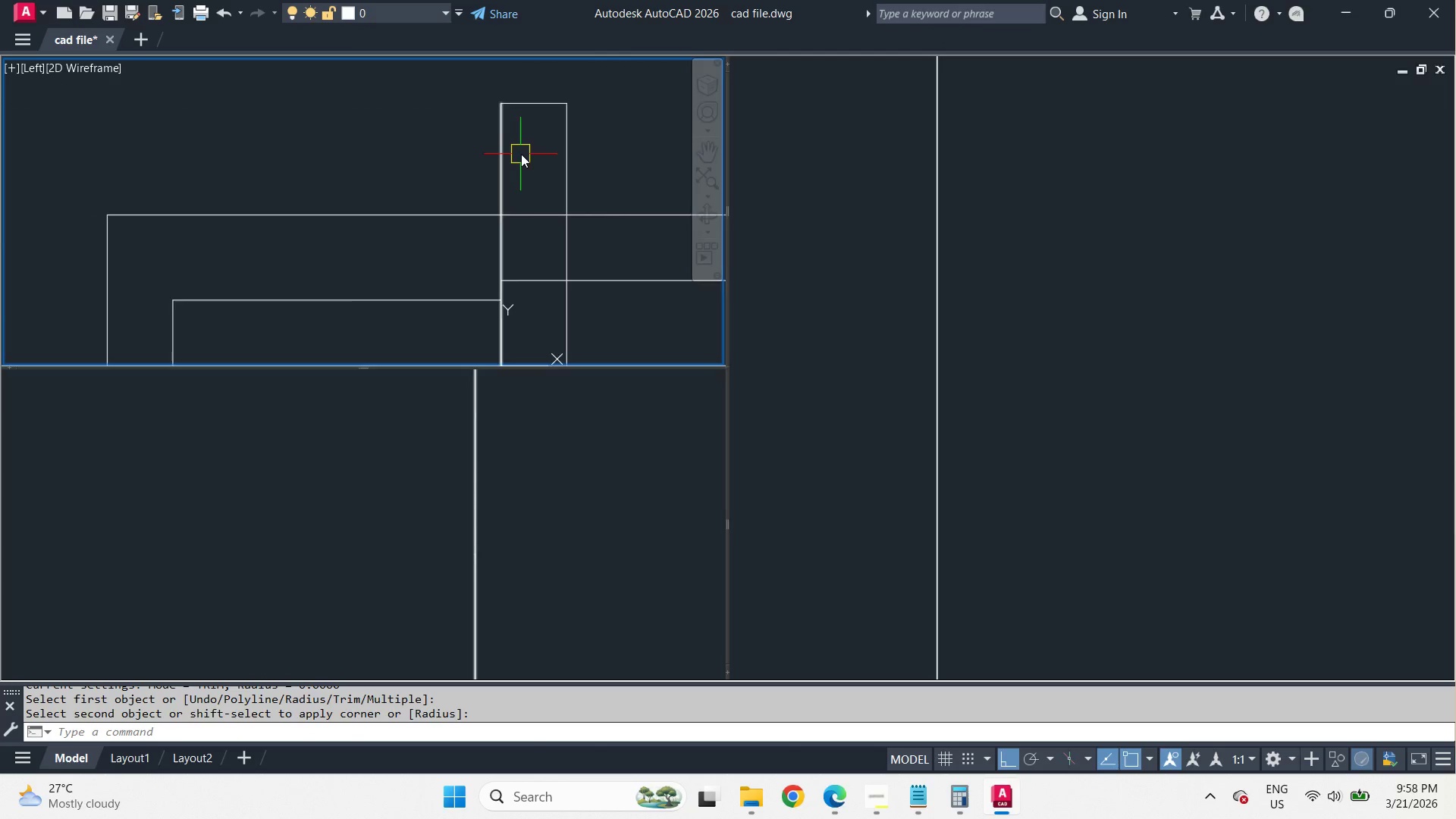 
scroll: coordinate [527, 155], scroll_direction: down, amount: 2.0
 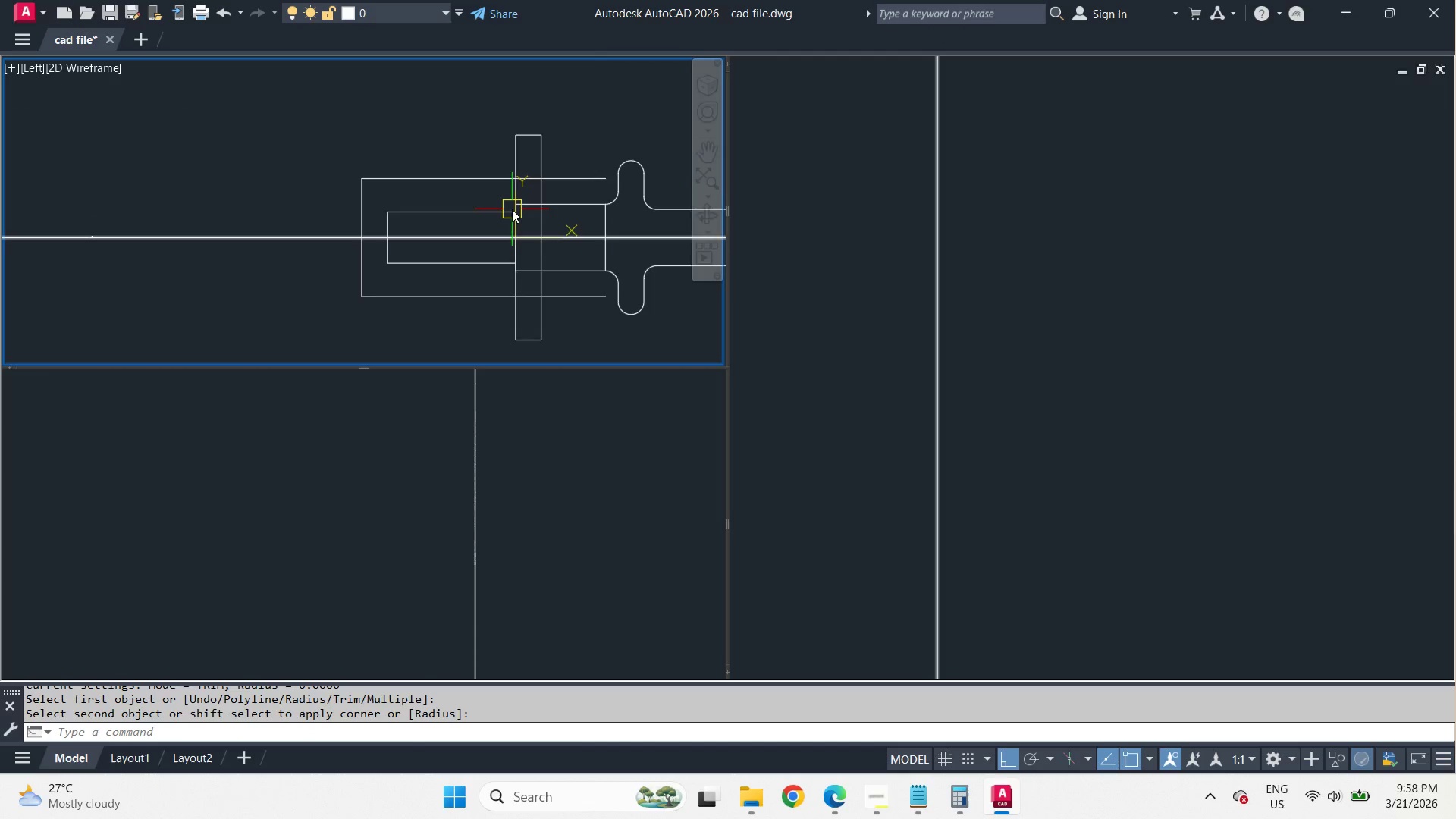 
scroll: coordinate [512, 209], scroll_direction: up, amount: 1.0
 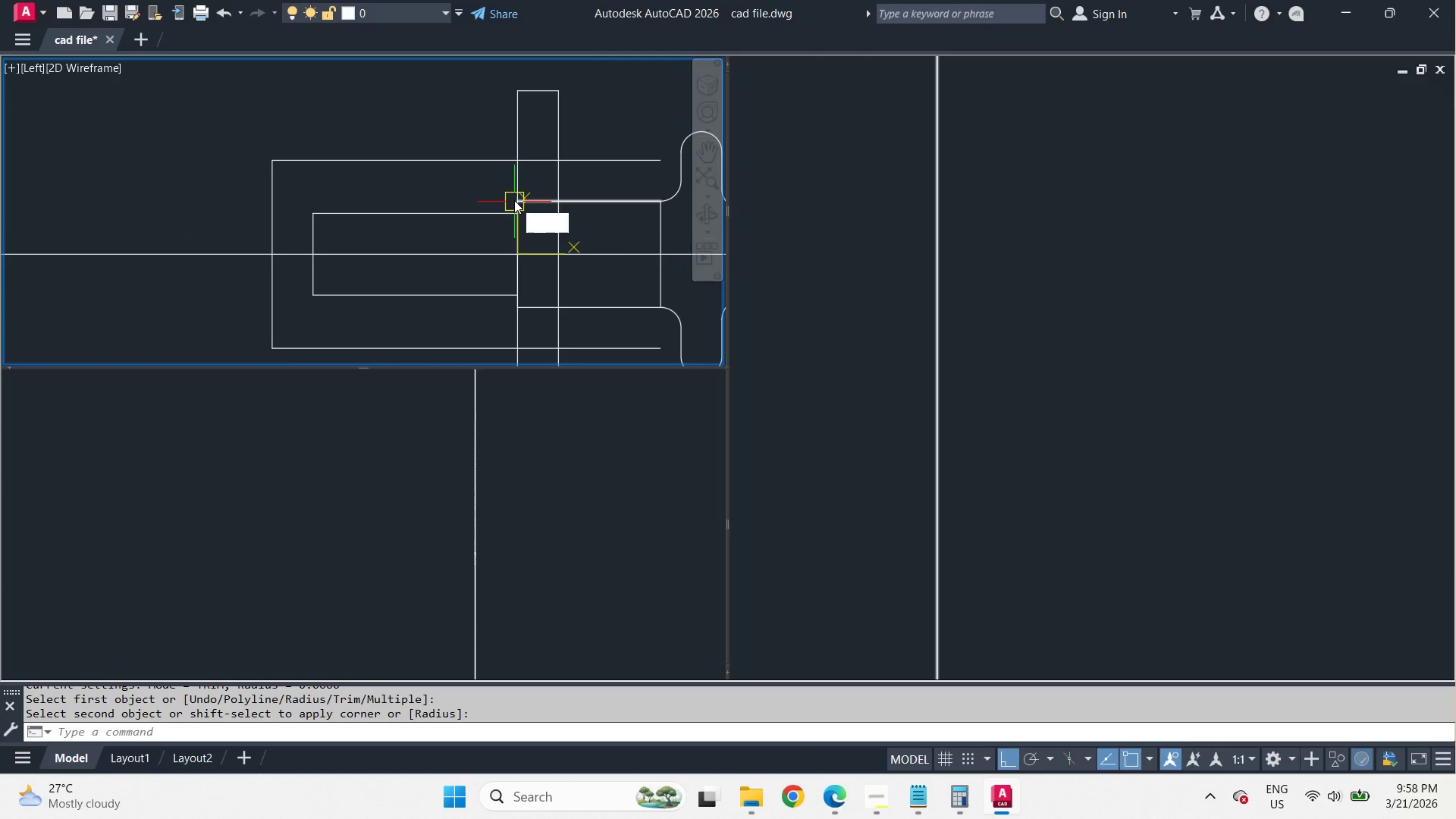 
type(br )
 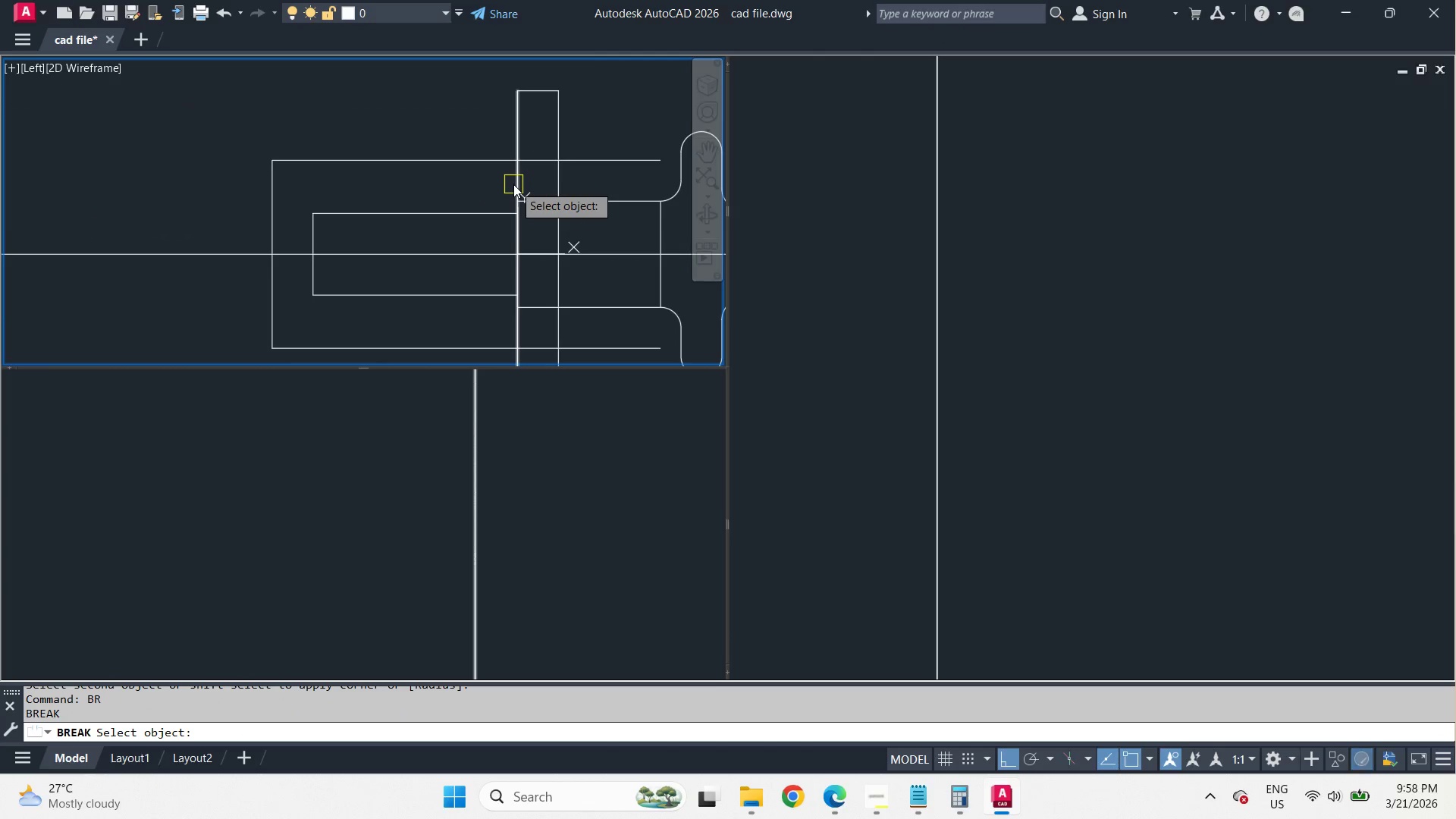 
left_click_drag(start_coordinate=[513, 184], to_coordinate=[515, 180])
 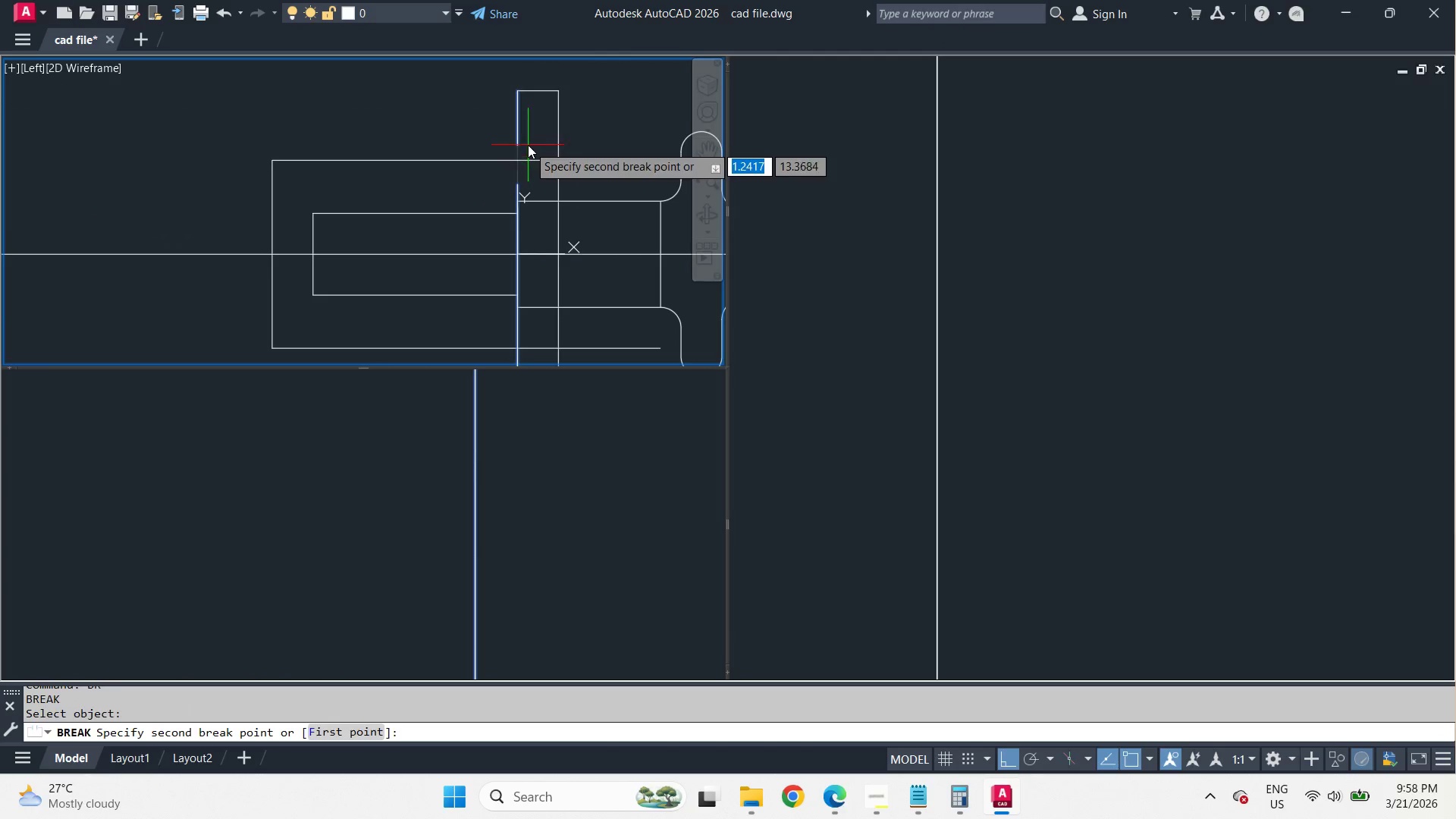 
double_click([528, 145])
 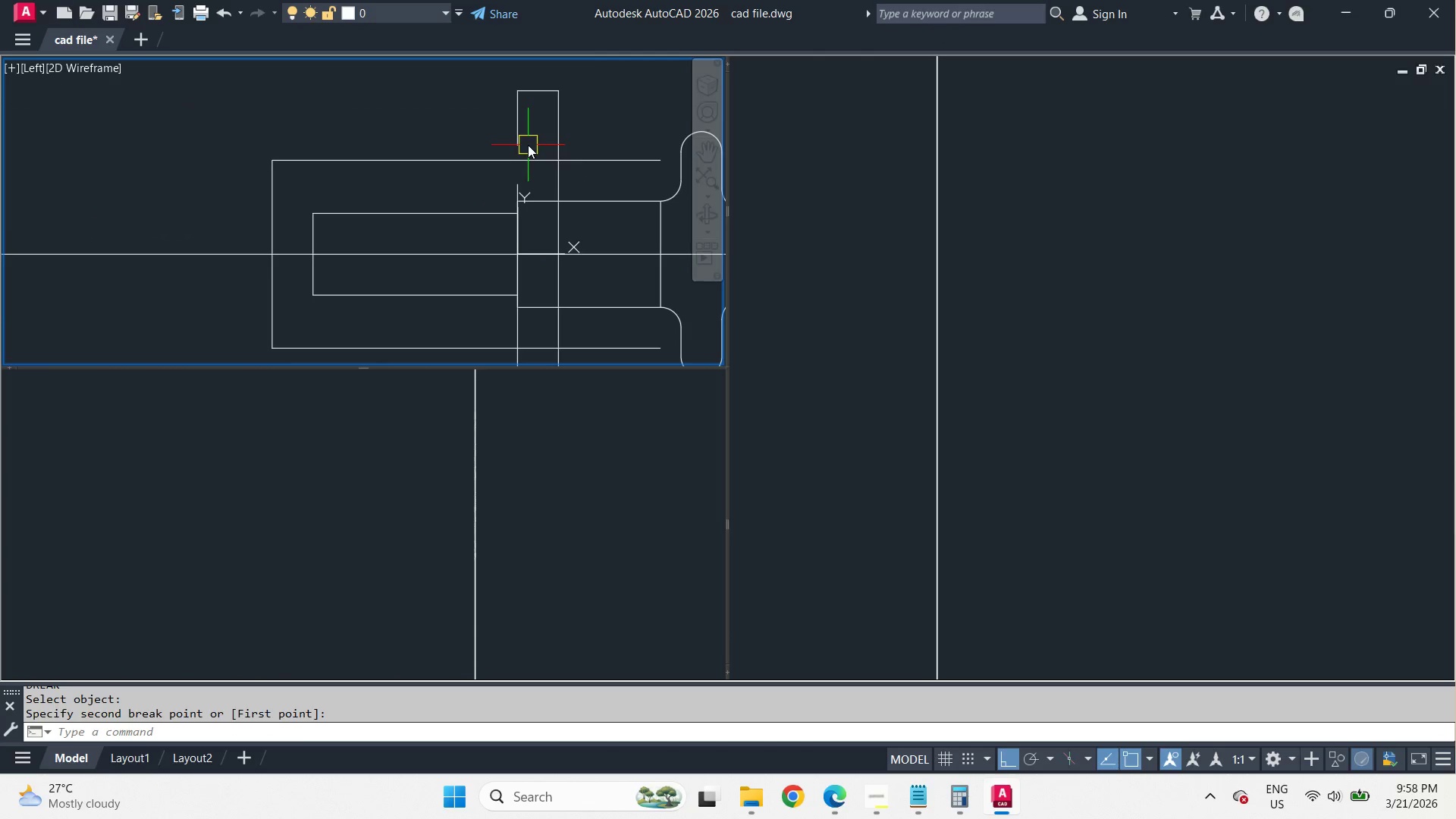 
key(F)
 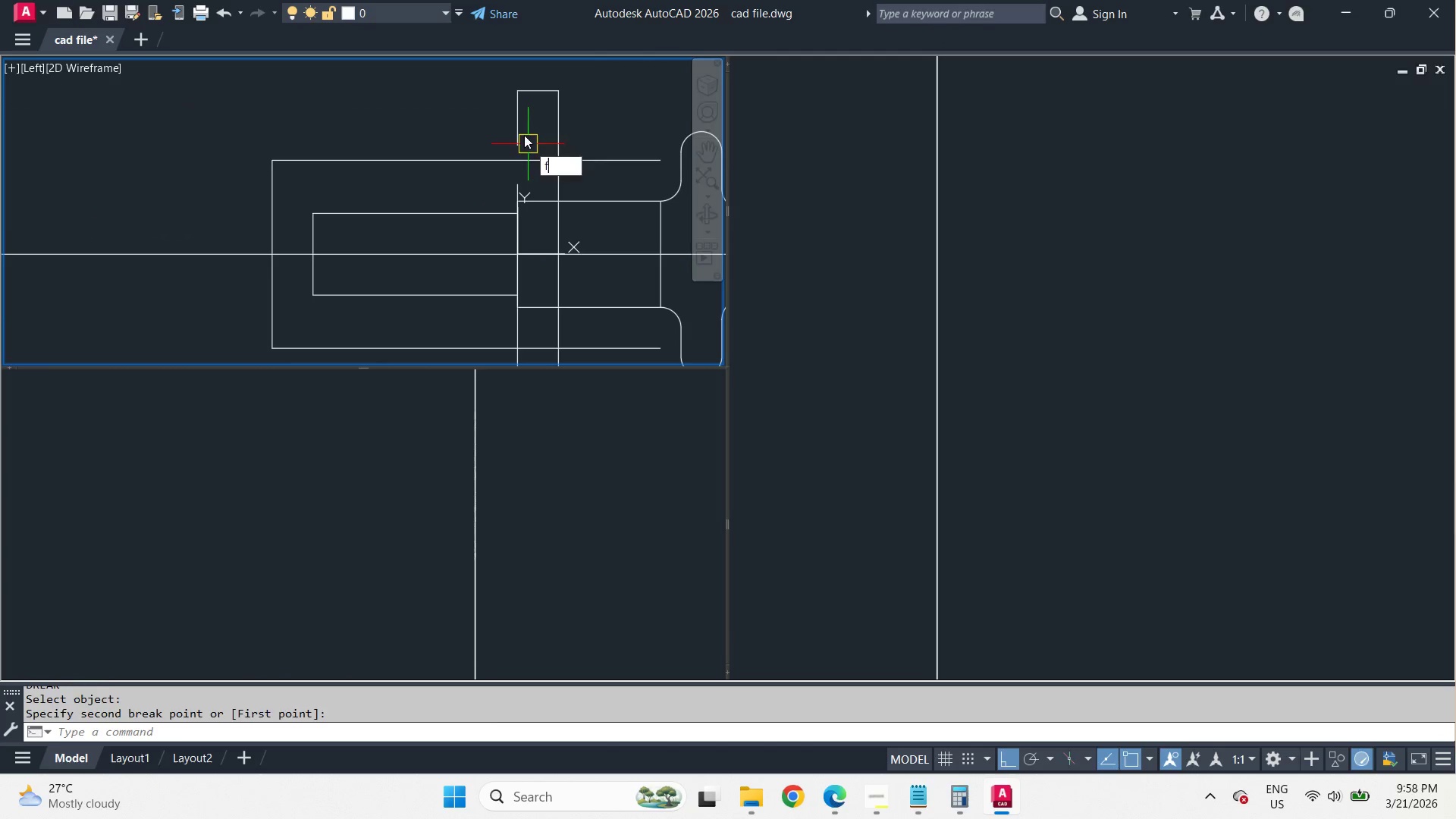 
key(Space)
 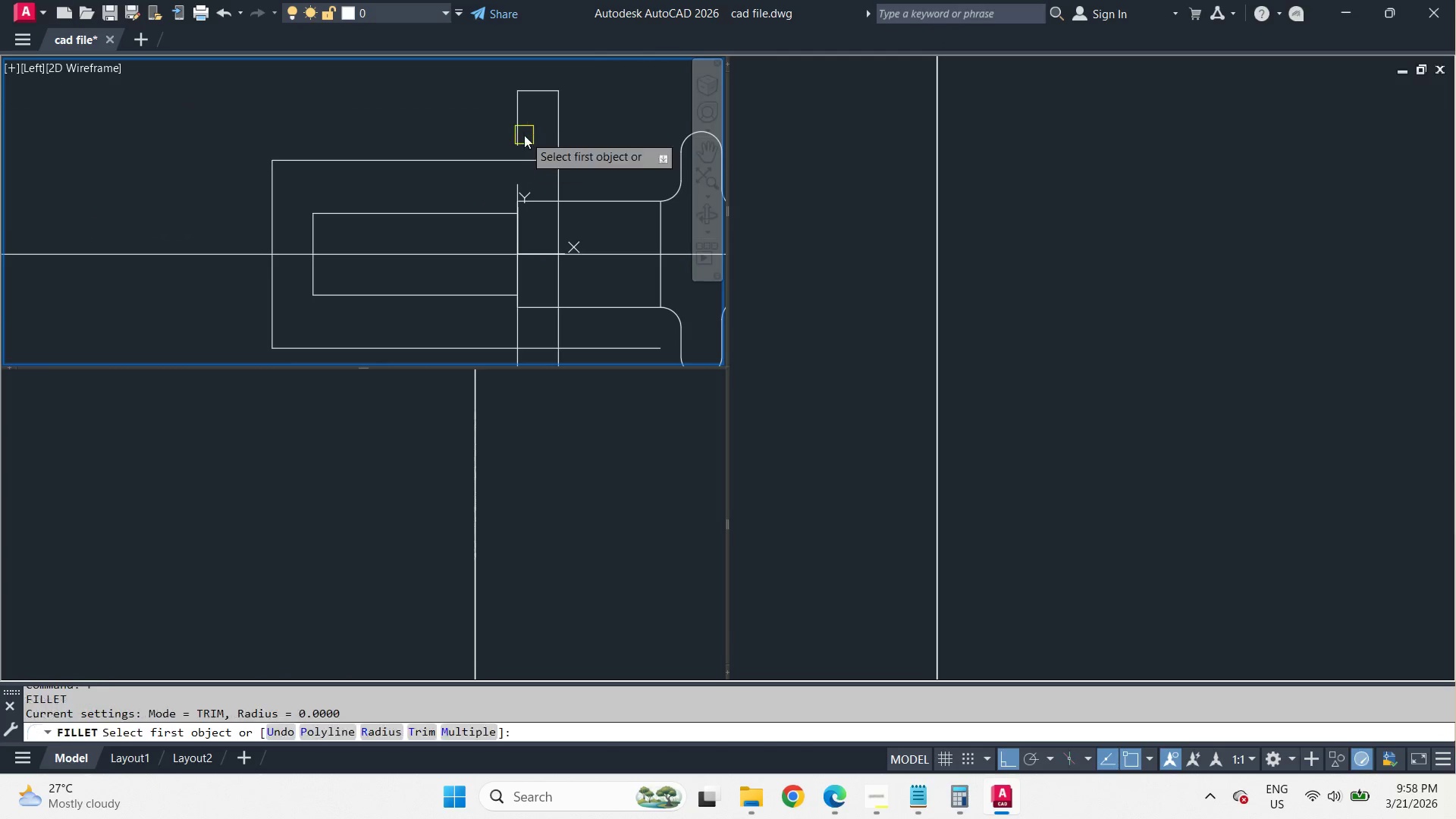 
left_click_drag(start_coordinate=[524, 135], to_coordinate=[515, 146])
 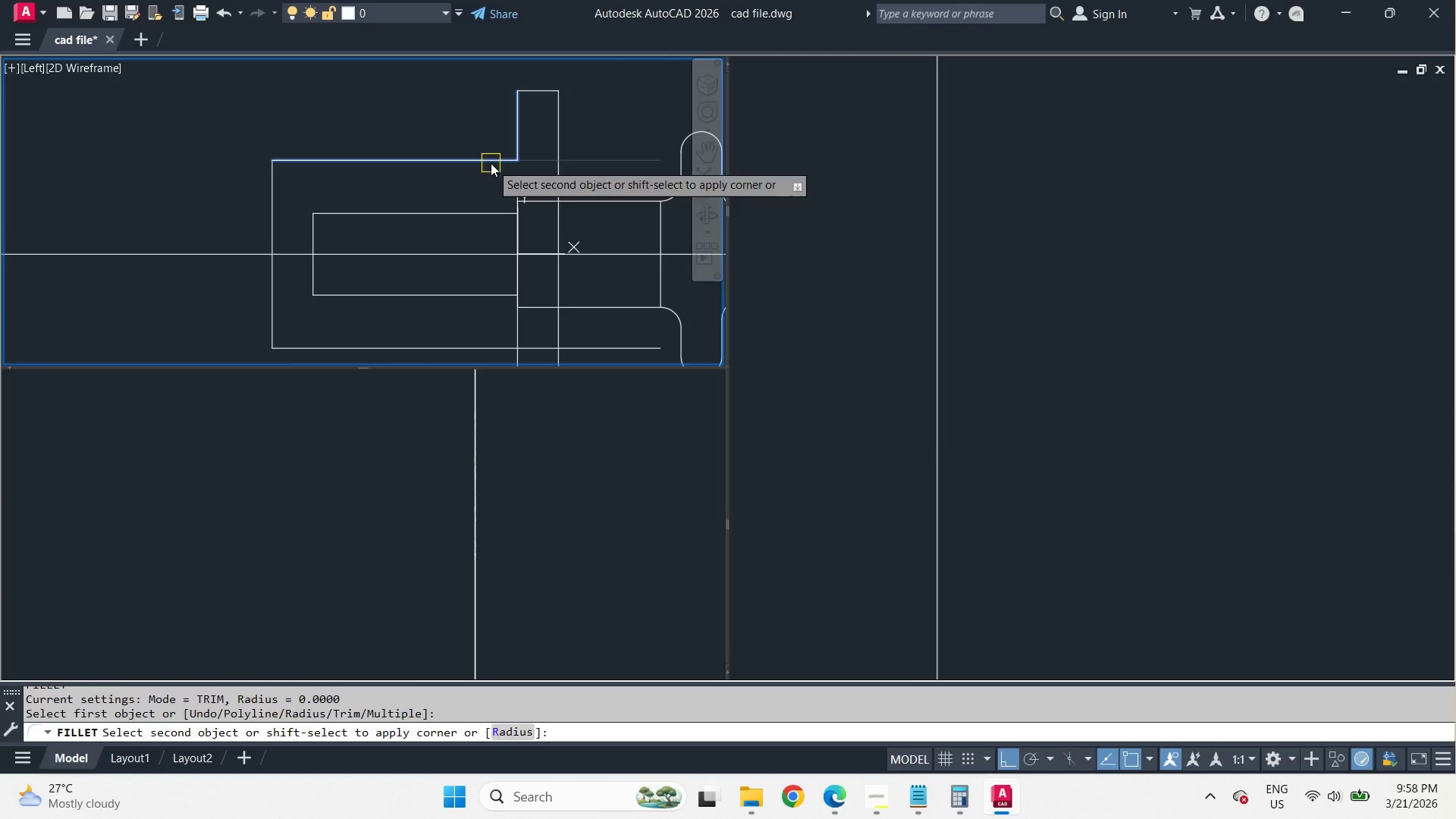 
triple_click([491, 163])
 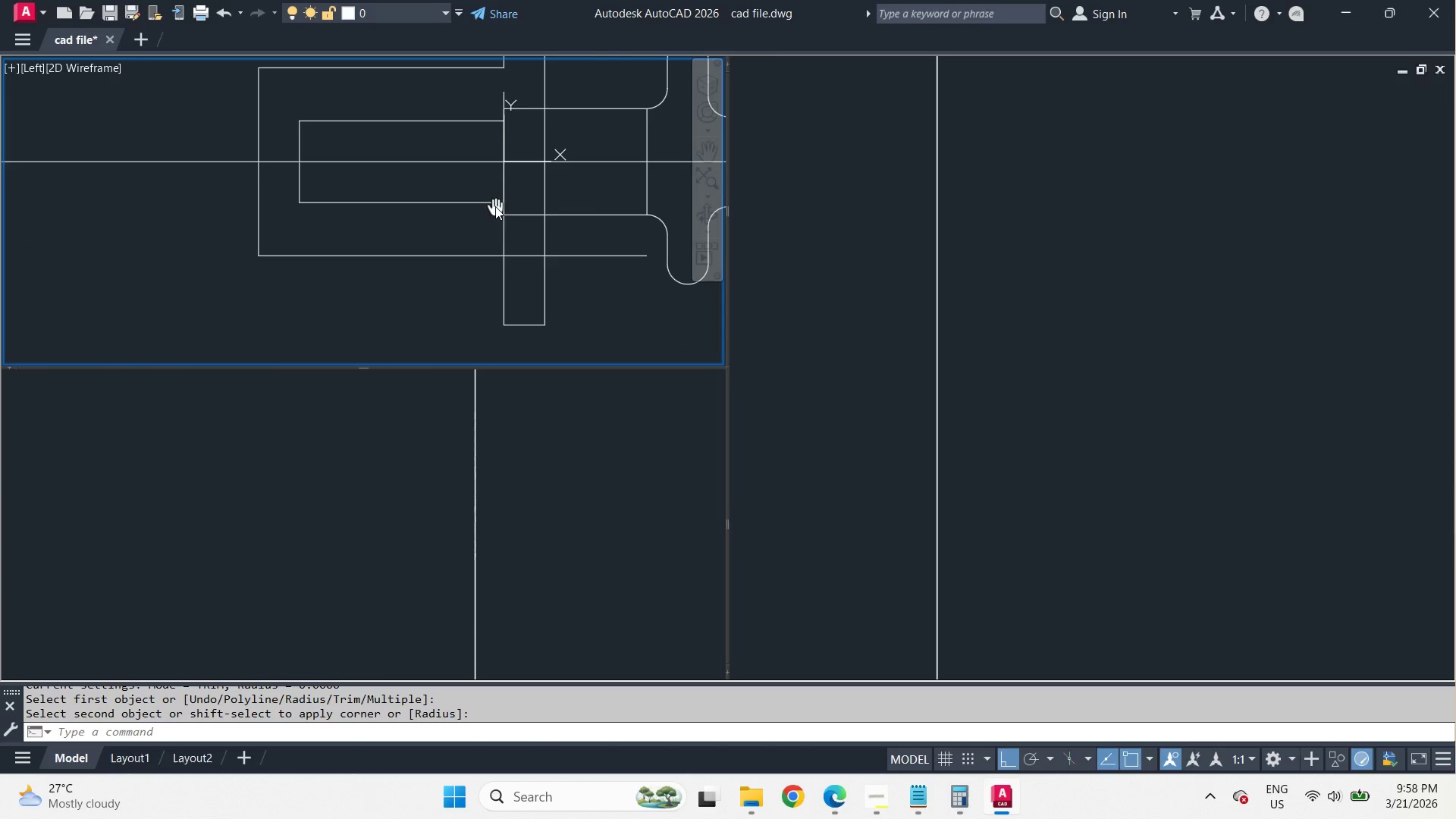 
key(F)
 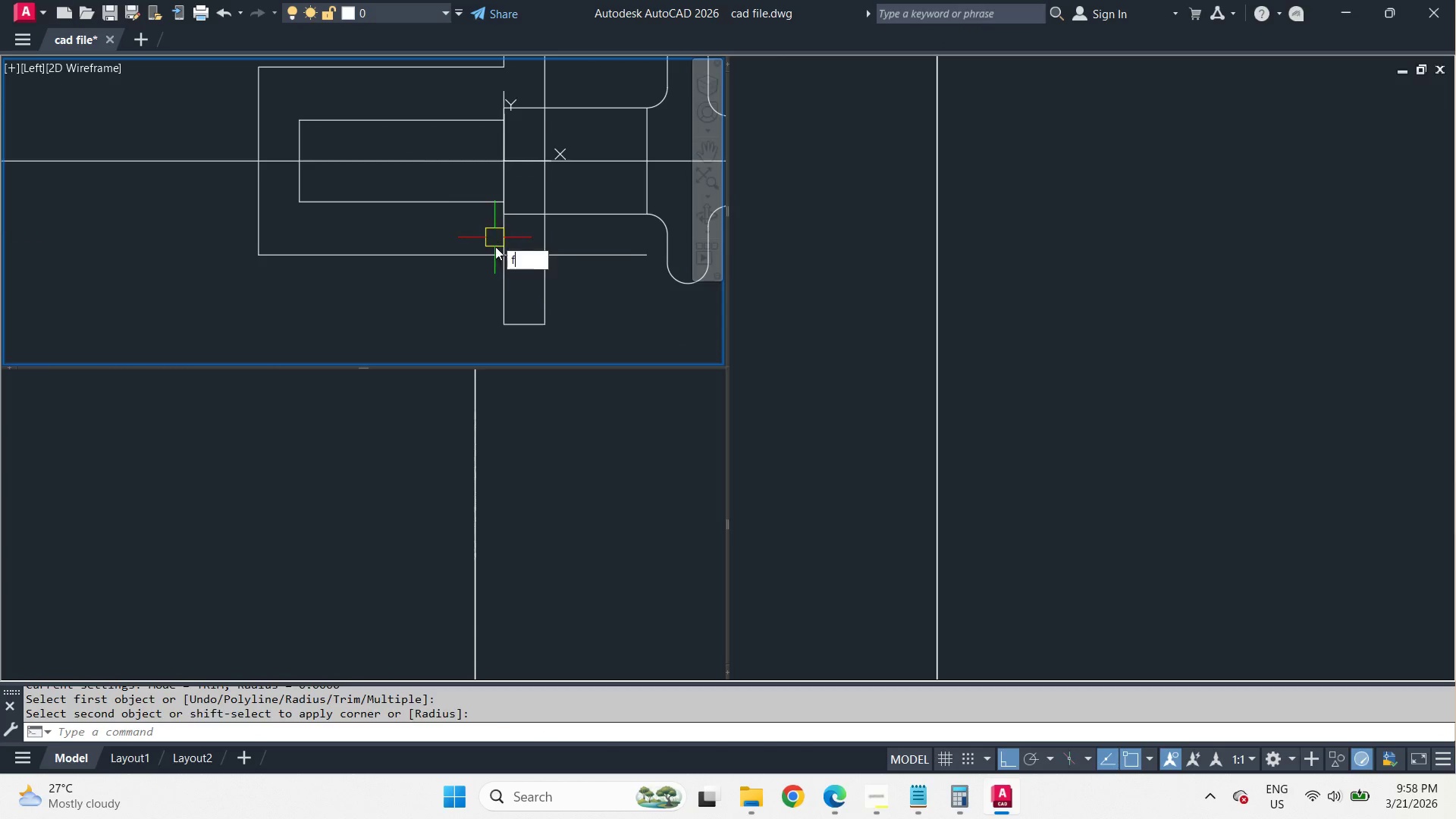 
key(Space)
 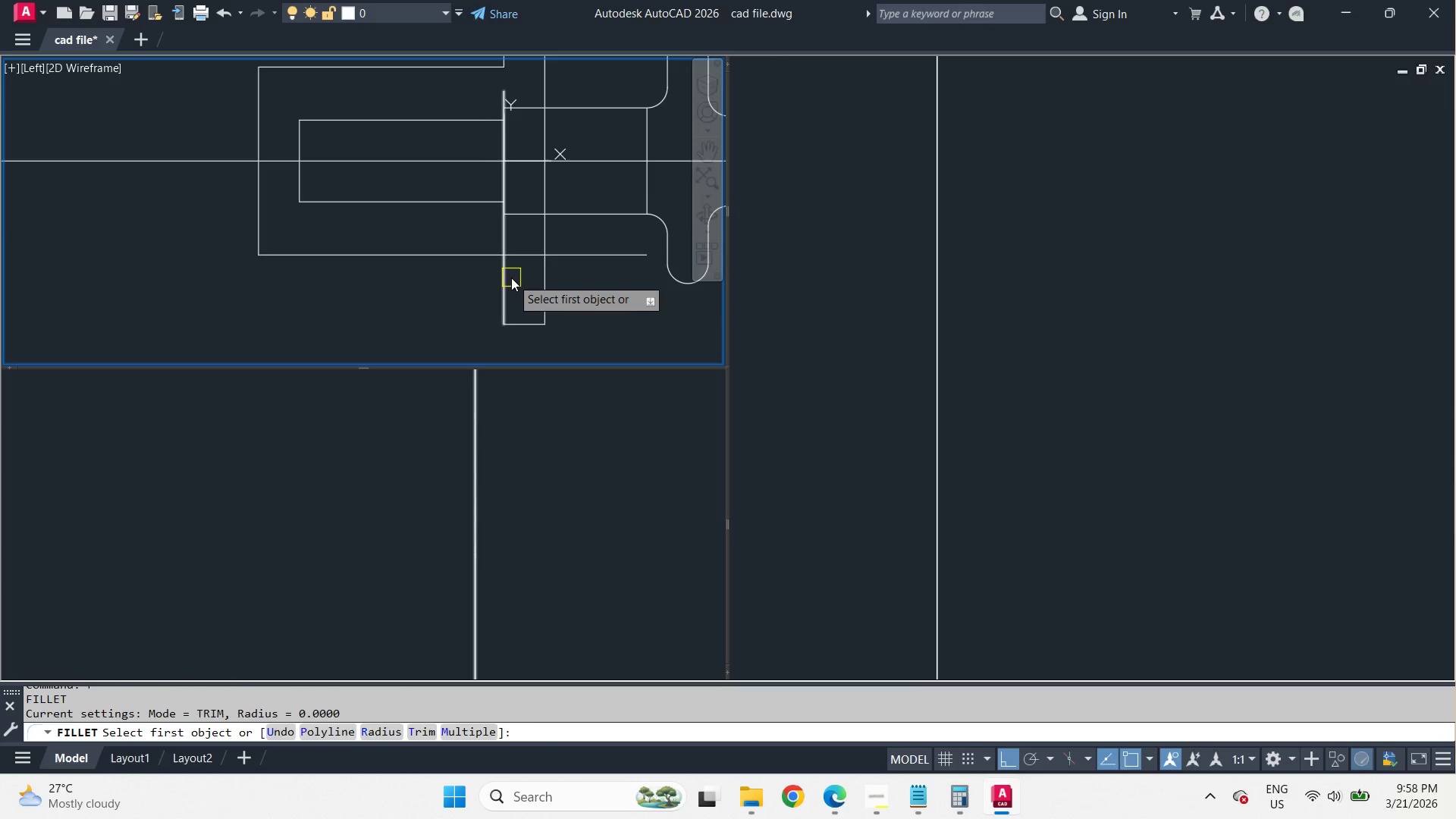 
left_click_drag(start_coordinate=[511, 278], to_coordinate=[501, 269])
 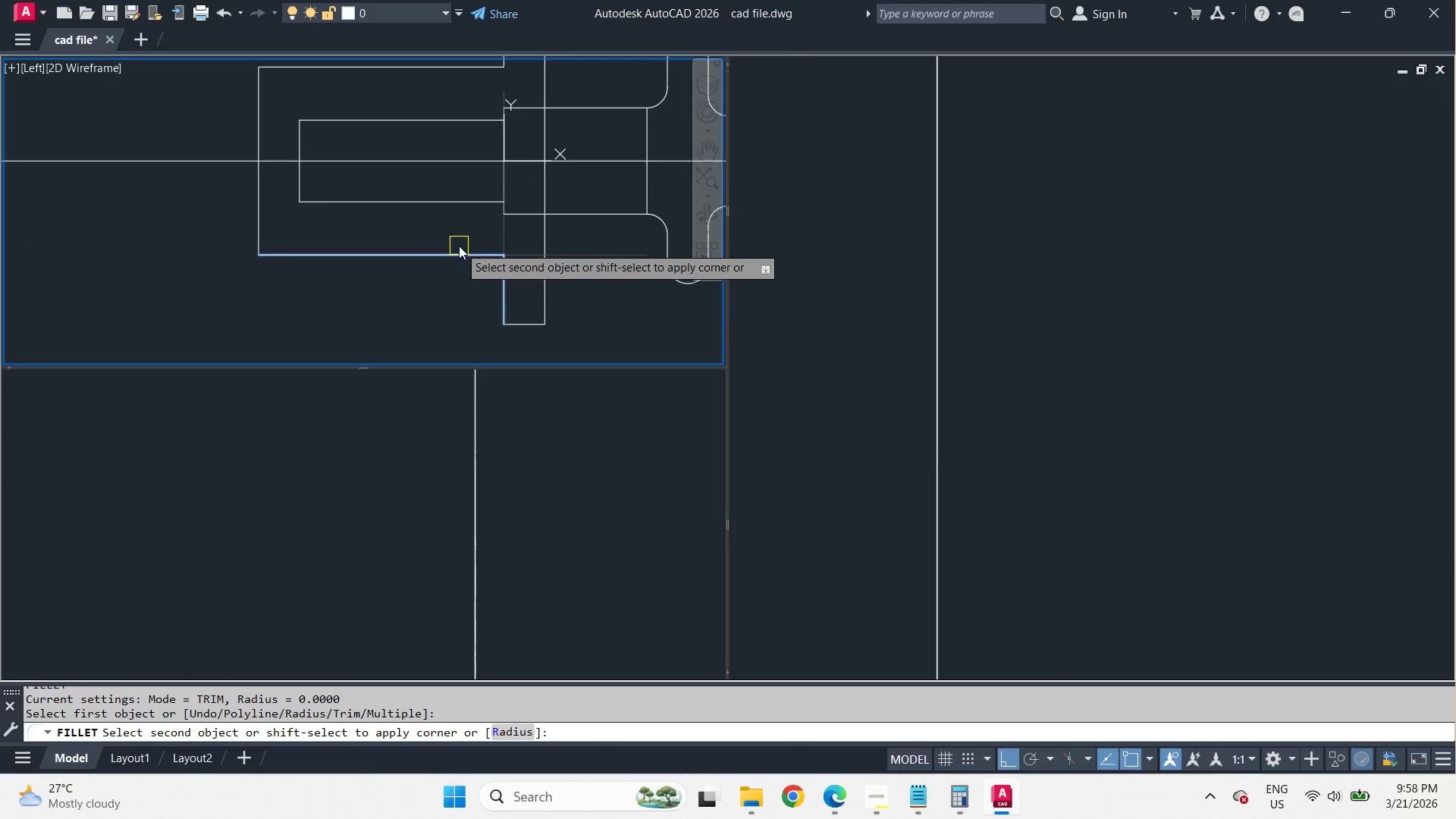 
double_click([459, 246])
 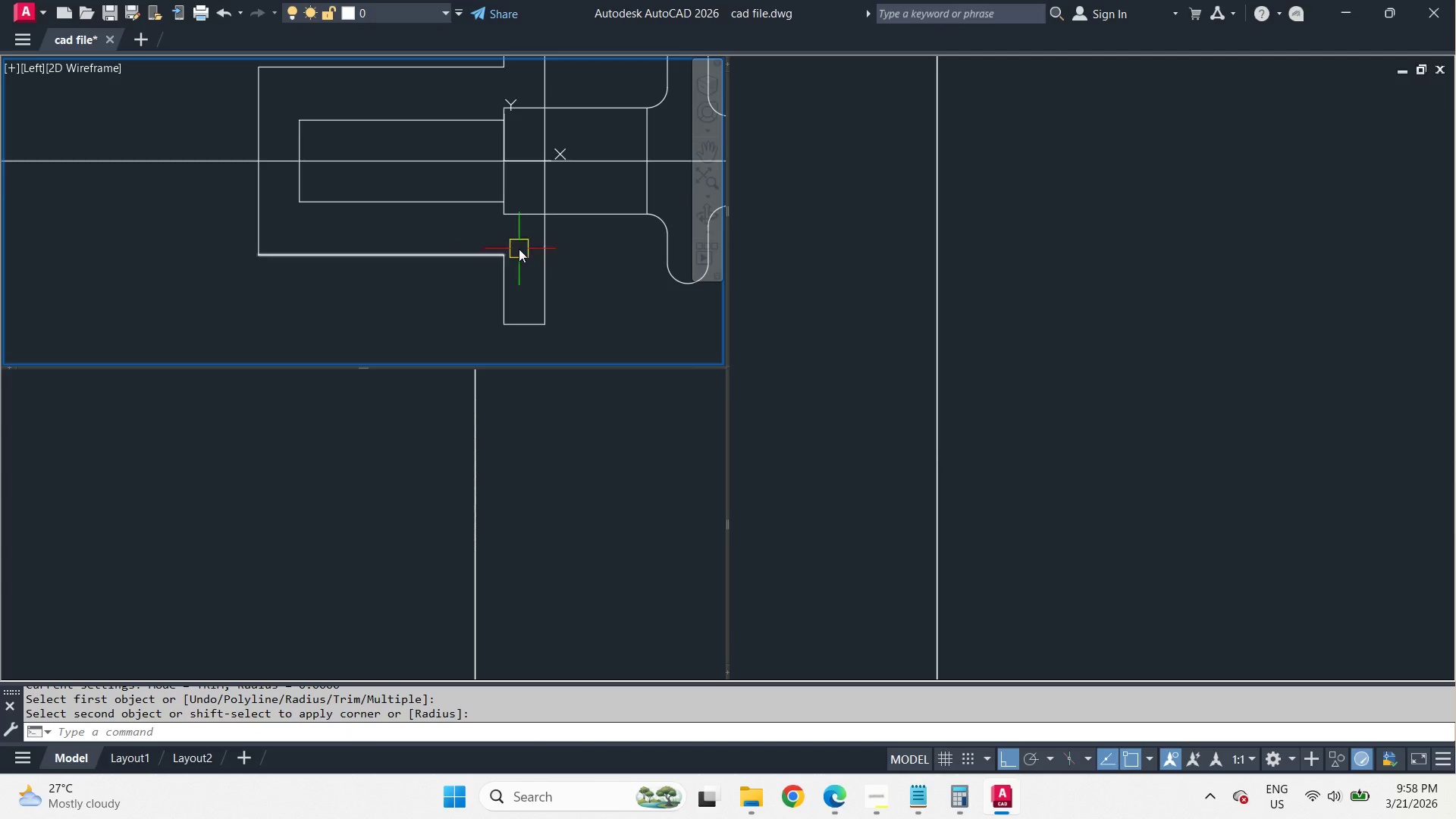 
scroll: coordinate [531, 246], scroll_direction: down, amount: 2.0
 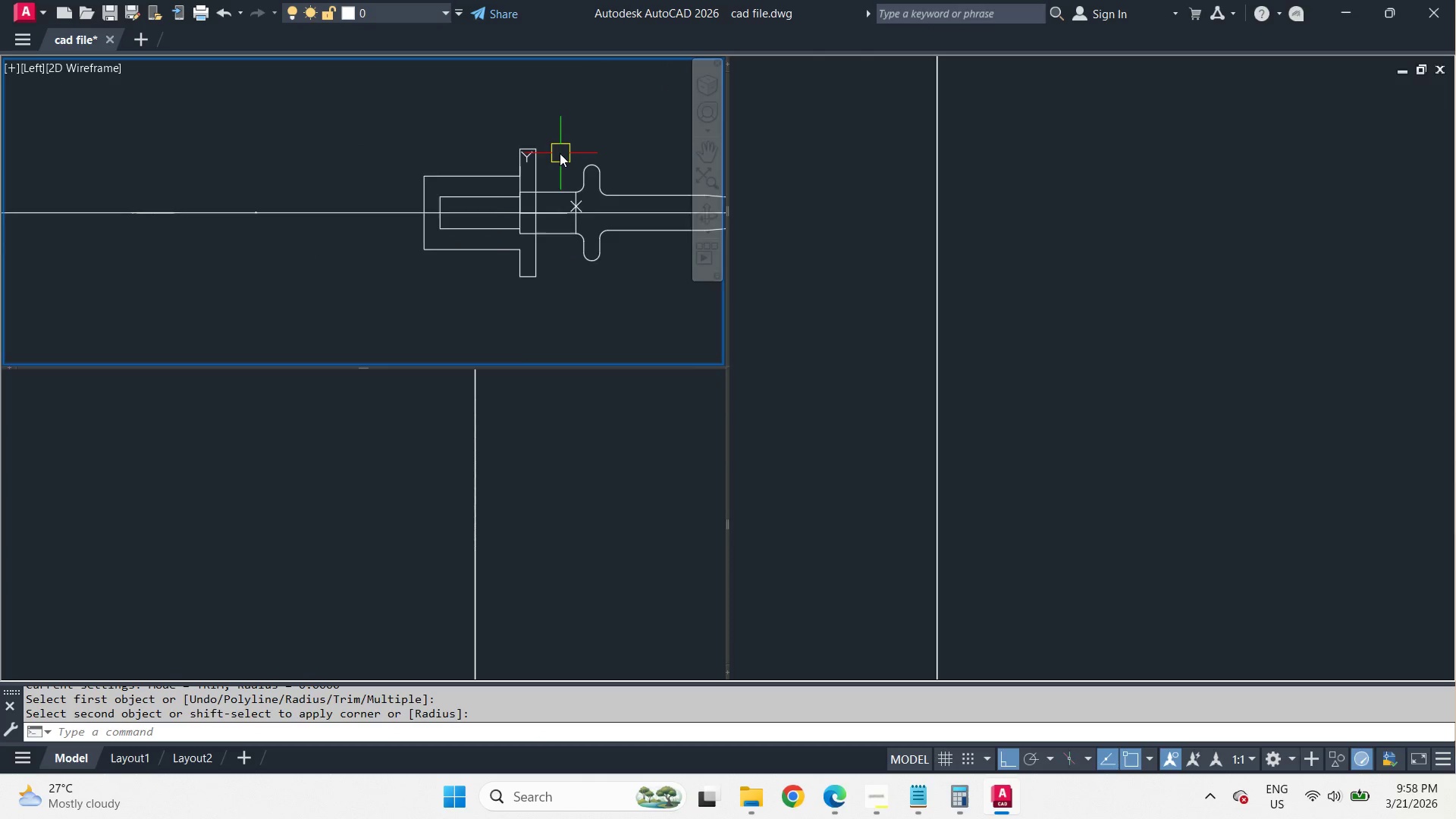 
scroll: coordinate [545, 193], scroll_direction: up, amount: 2.0
 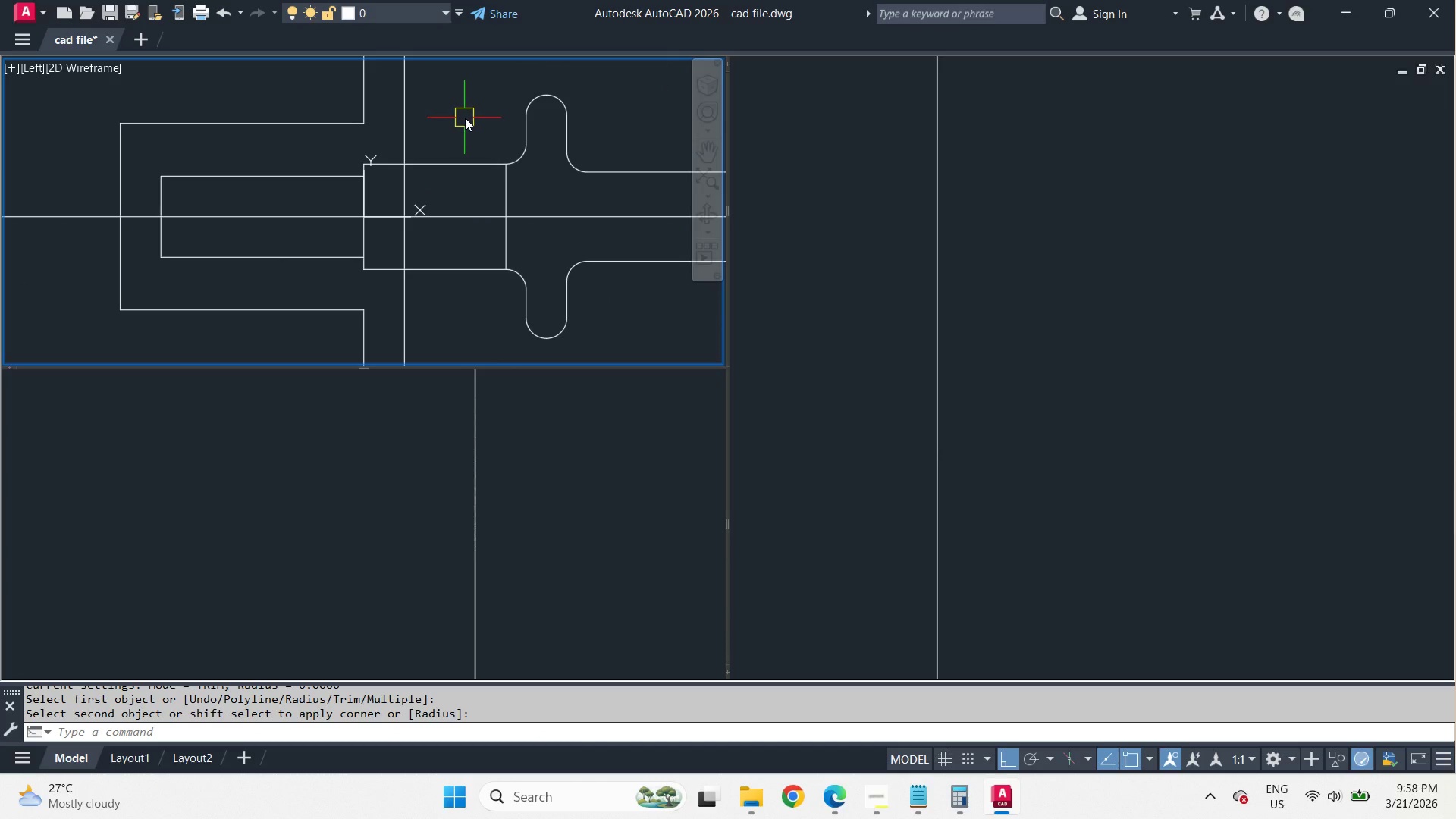 
scroll: coordinate [479, 117], scroll_direction: down, amount: 1.0
 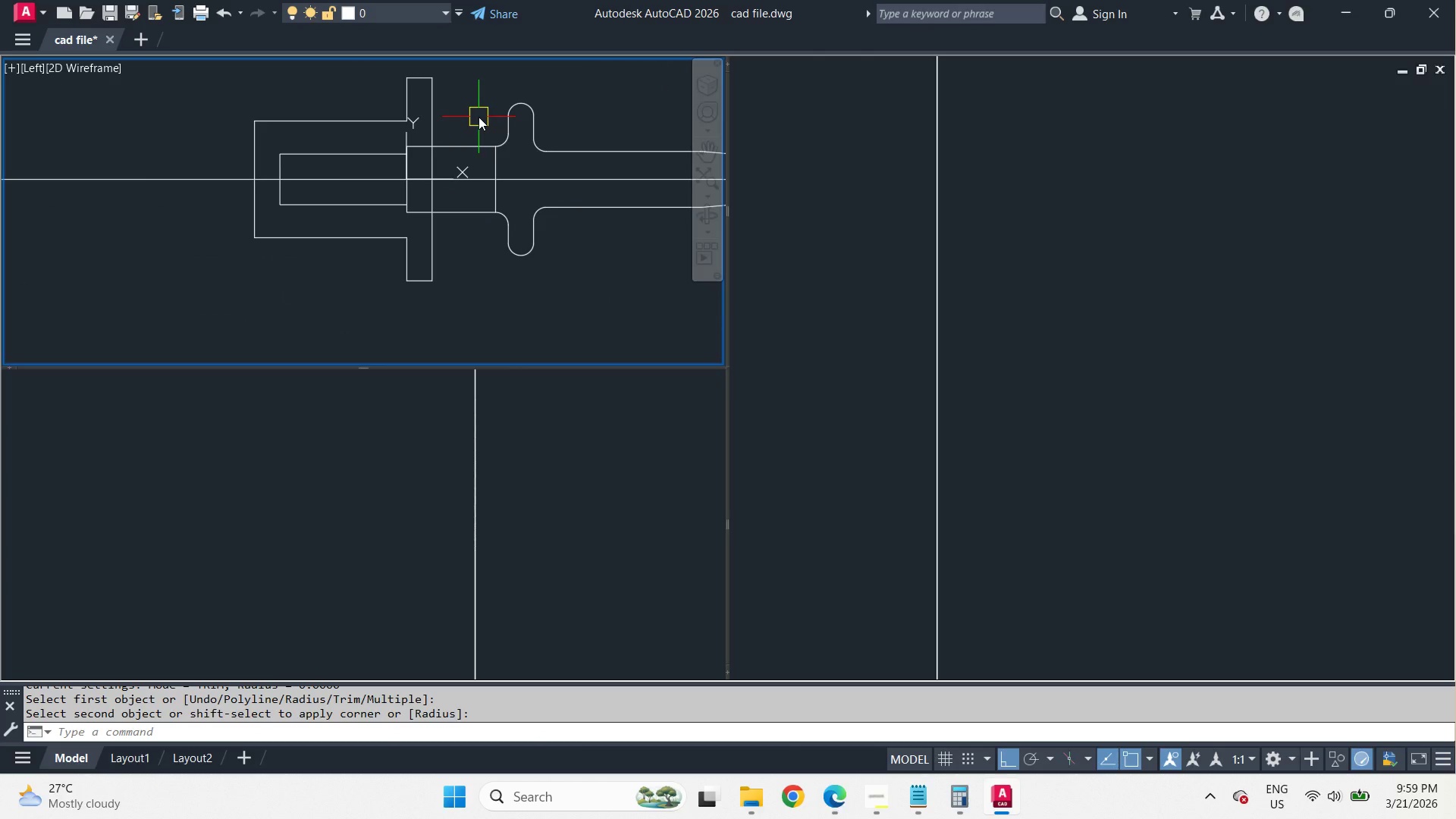 
scroll: coordinate [457, 115], scroll_direction: up, amount: 1.0
 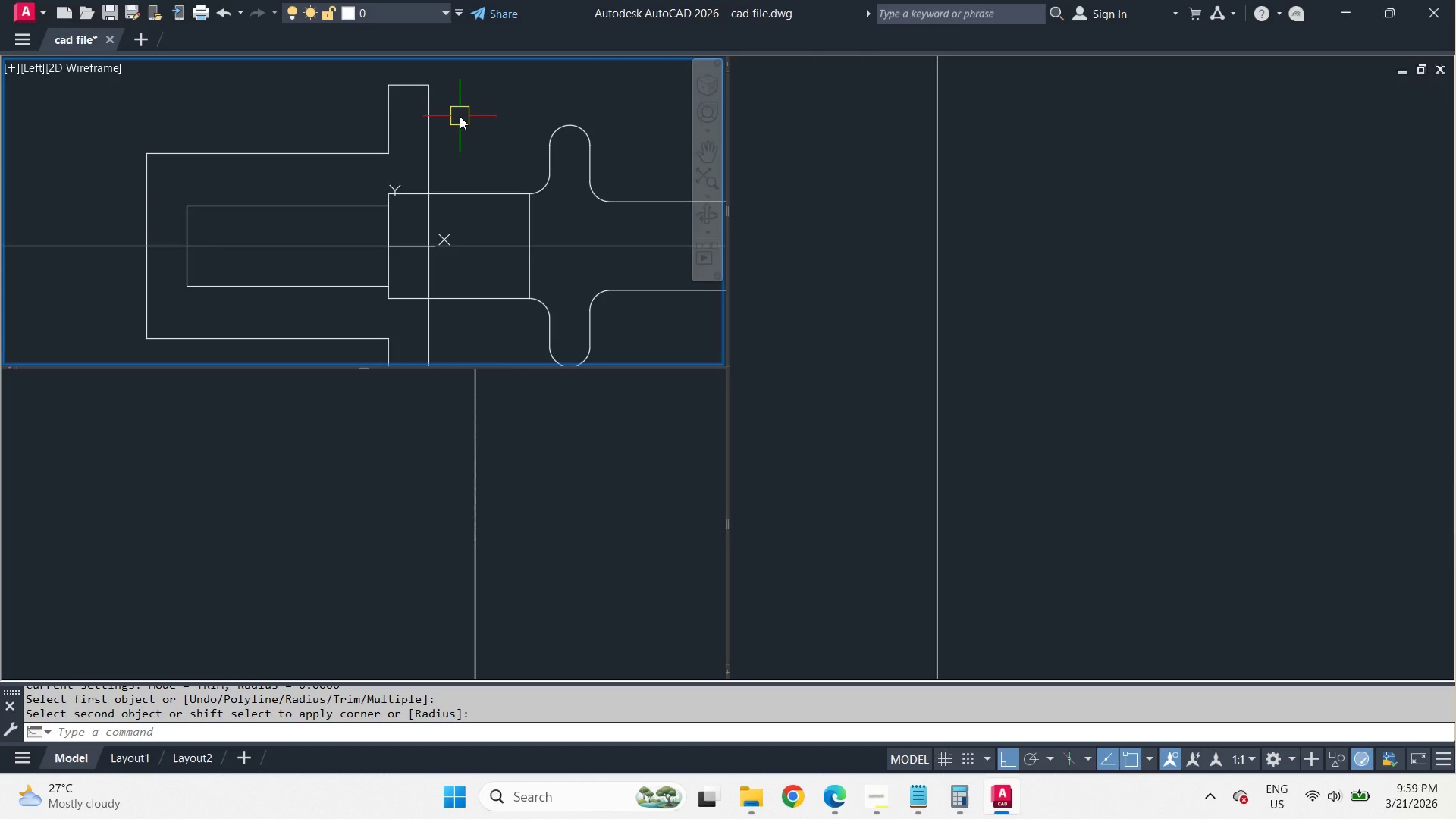 
key(O)
 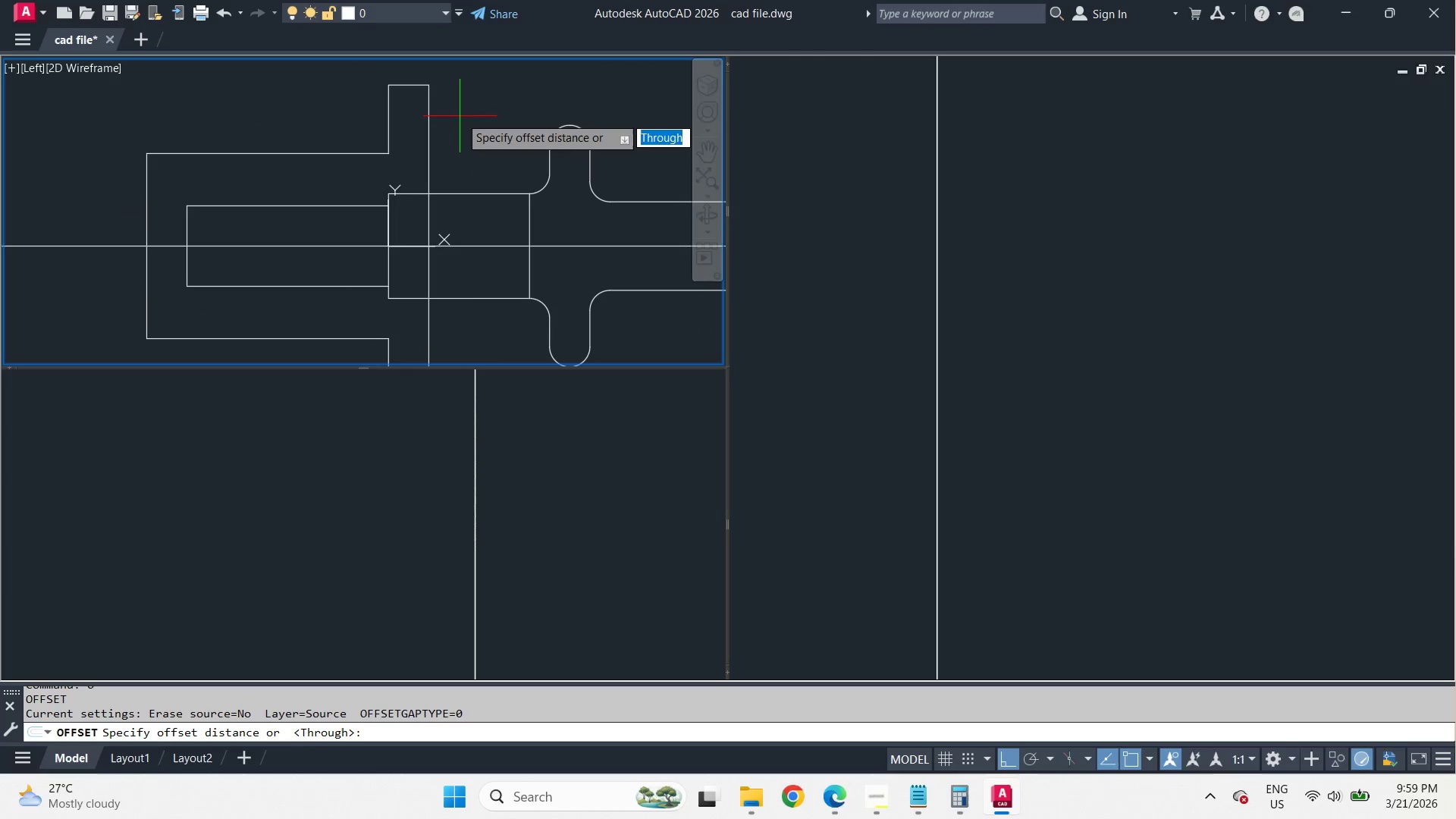 
key(Space)
 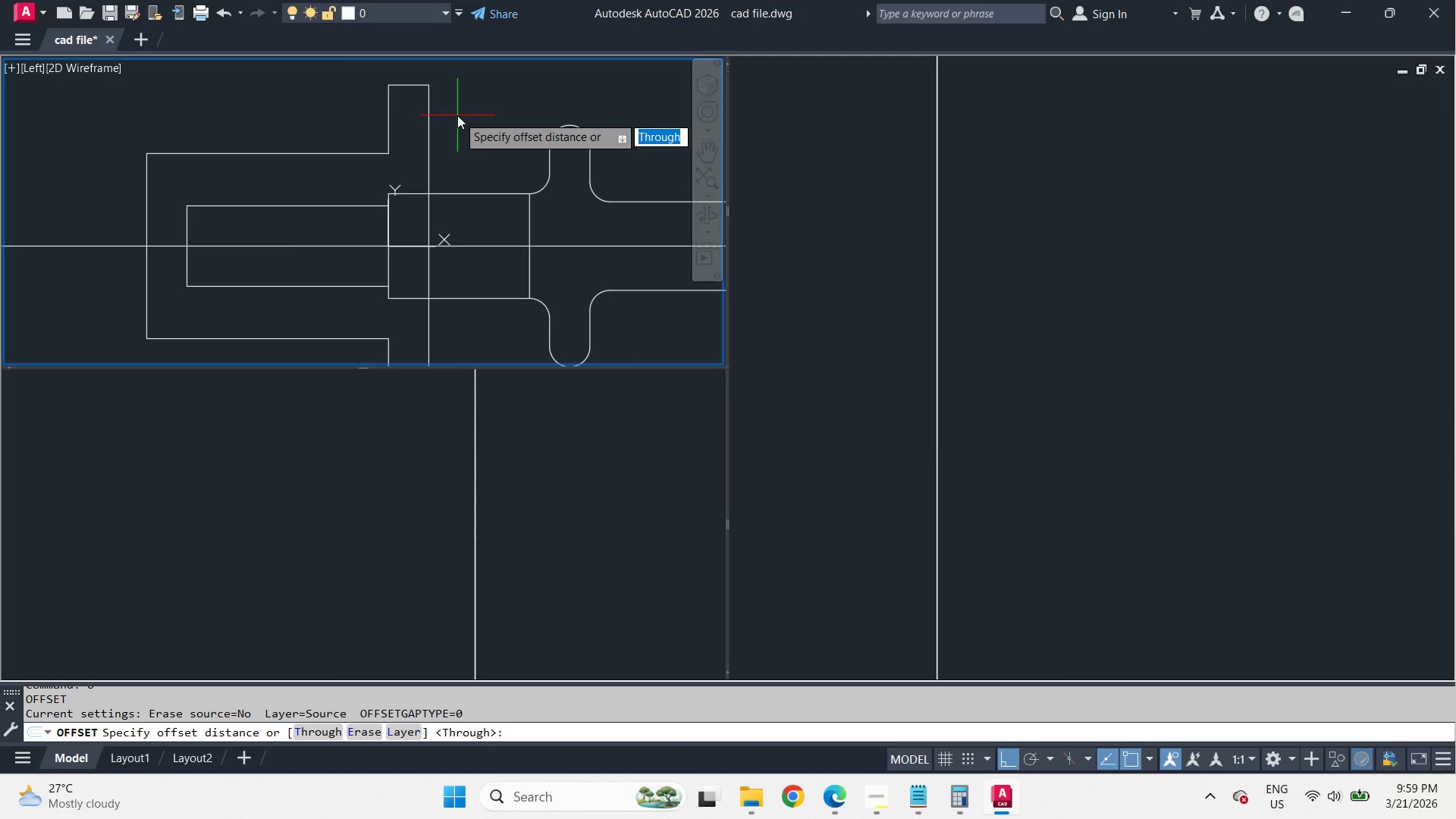 
key(T)
 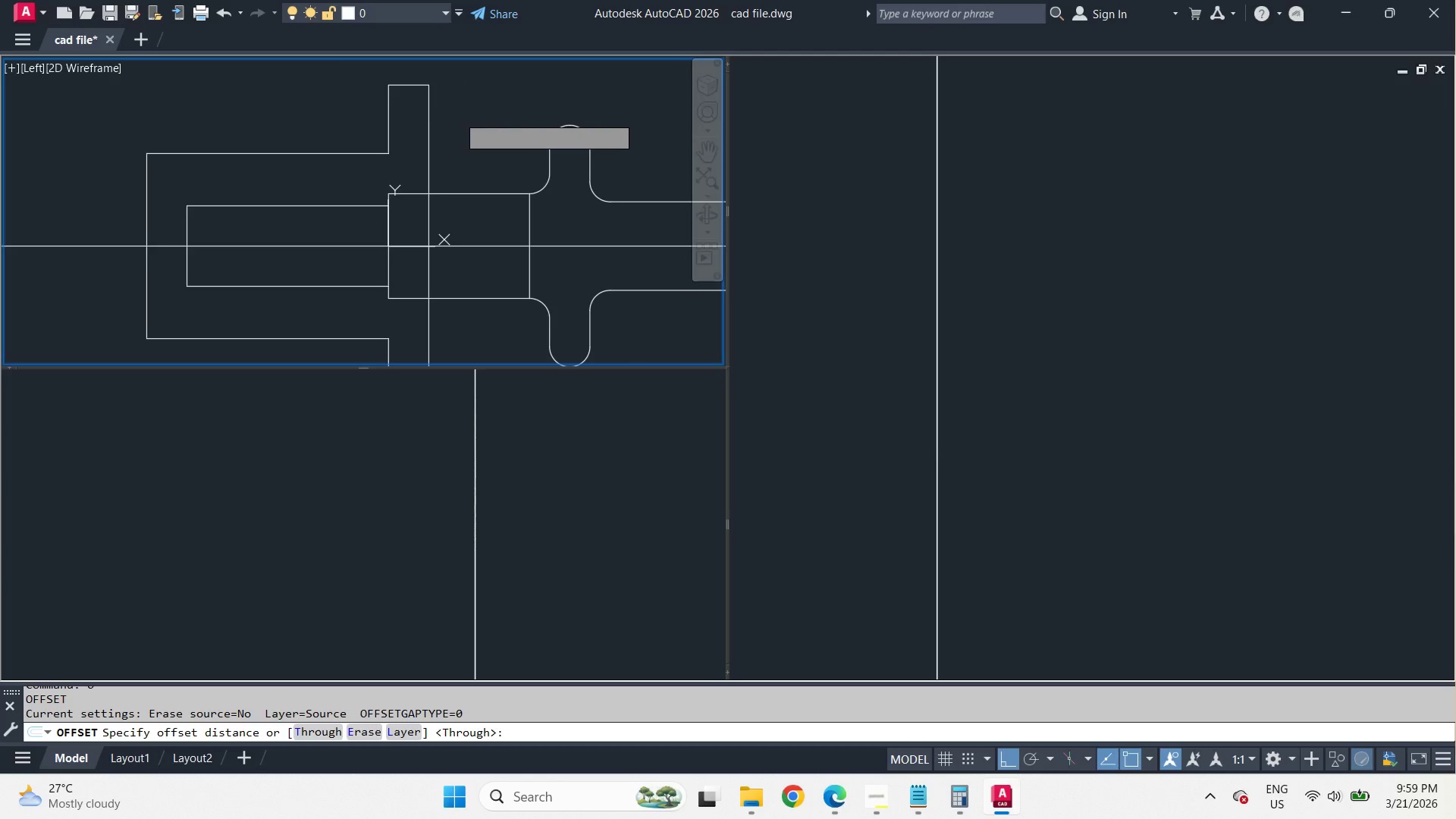 
key(Space)
 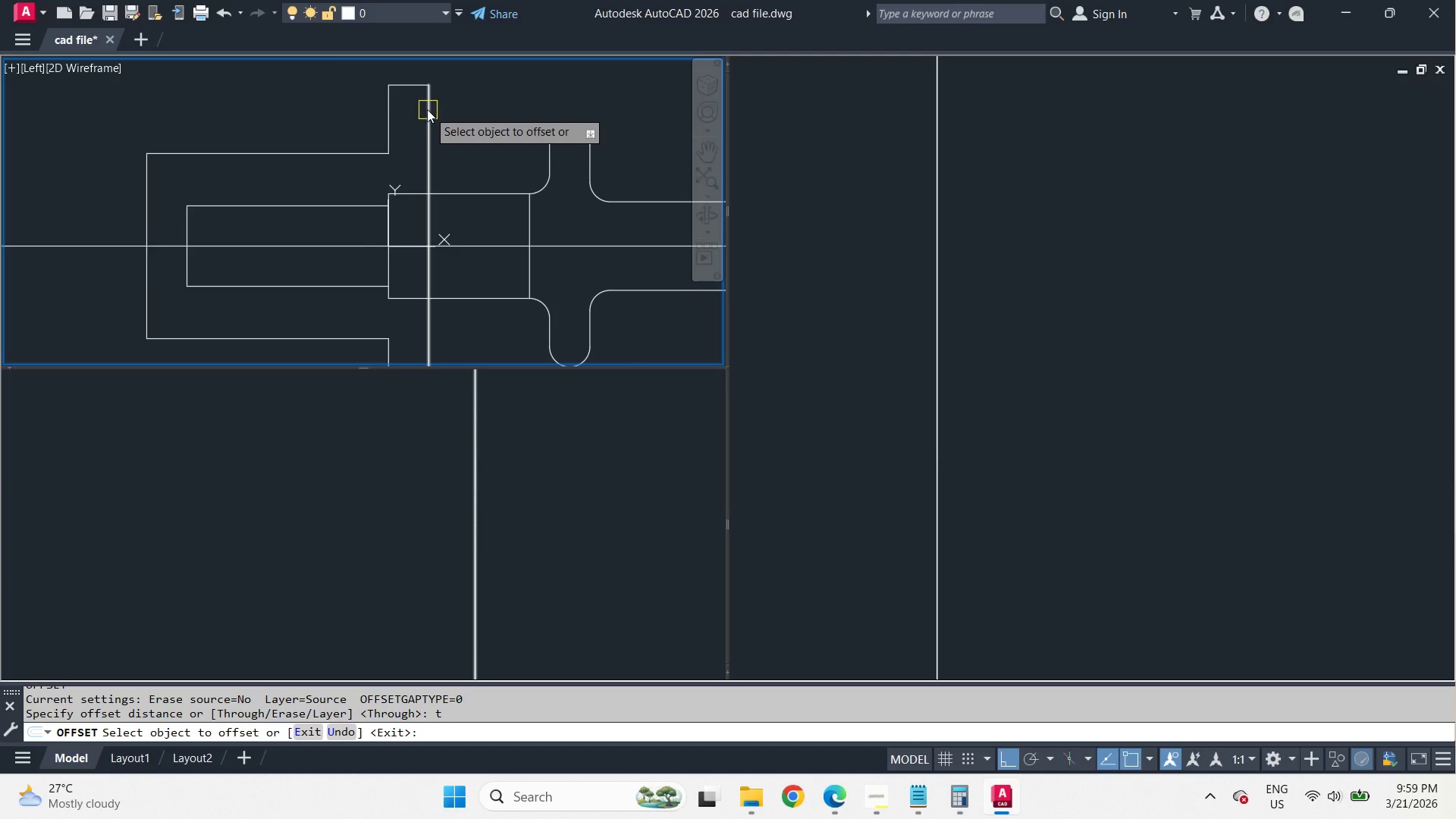 
scroll: coordinate [427, 102], scroll_direction: up, amount: 1.0
 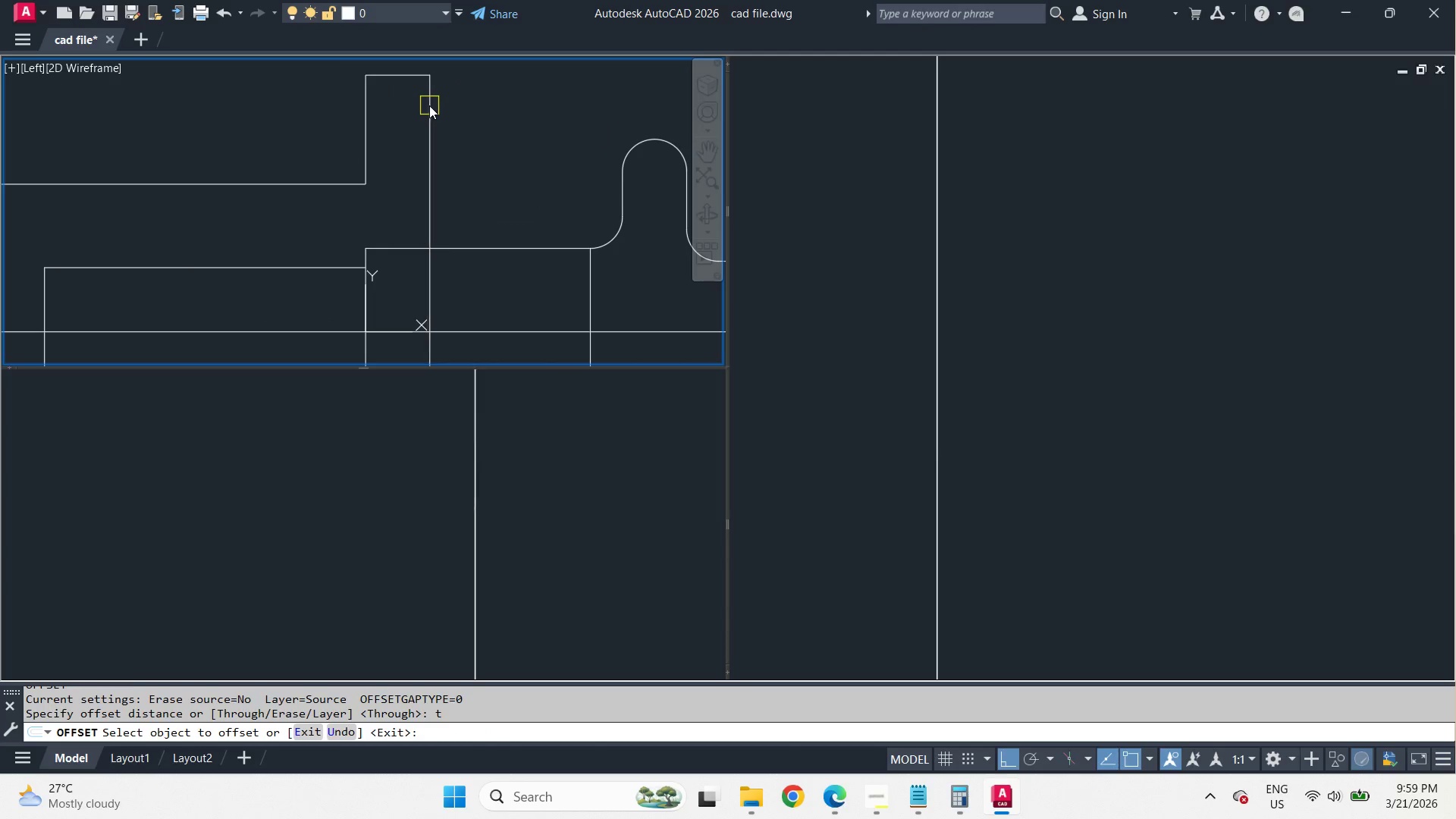 
left_click_drag(start_coordinate=[429, 105], to_coordinate=[433, 108])
 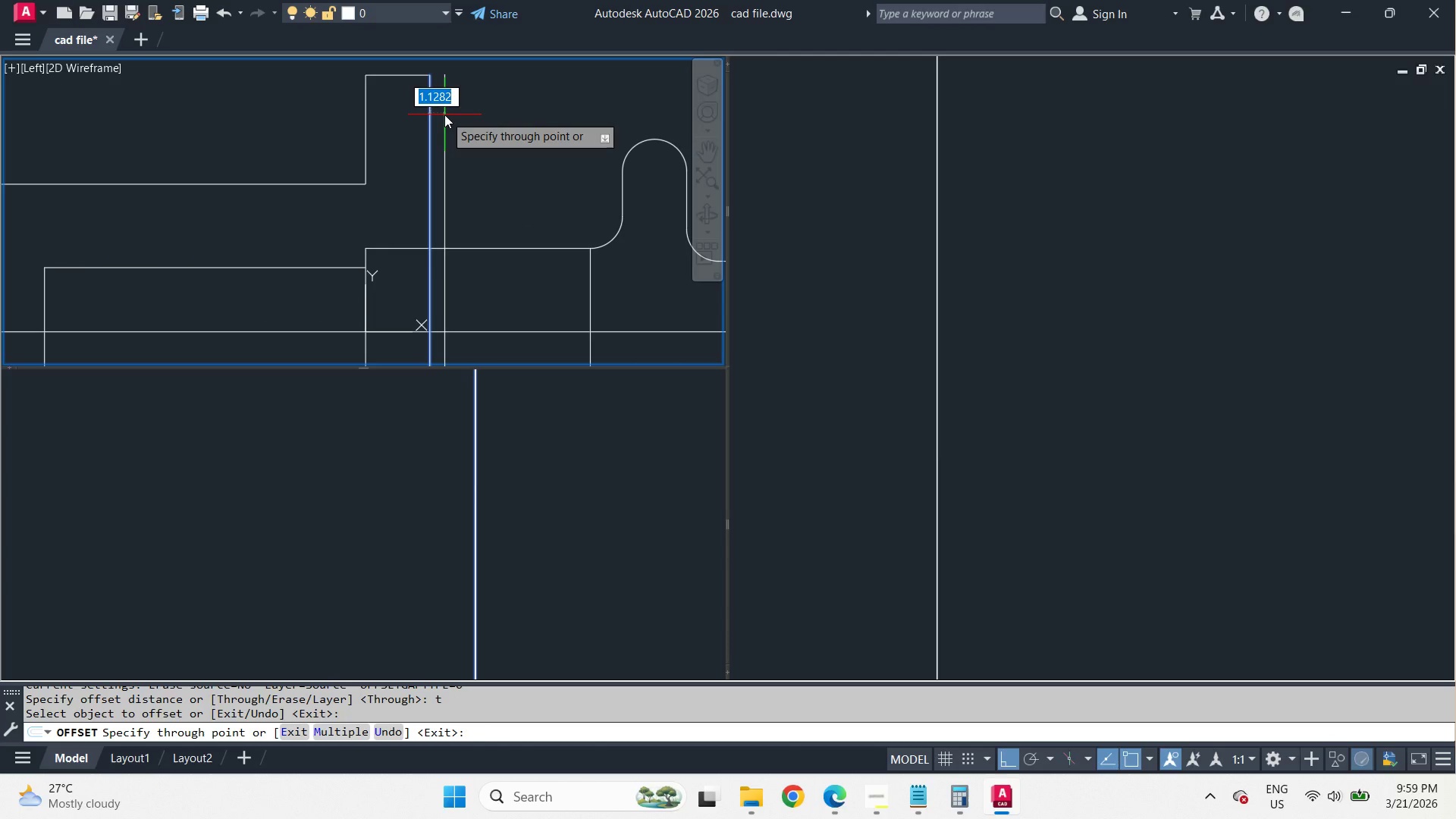 
key(1)
 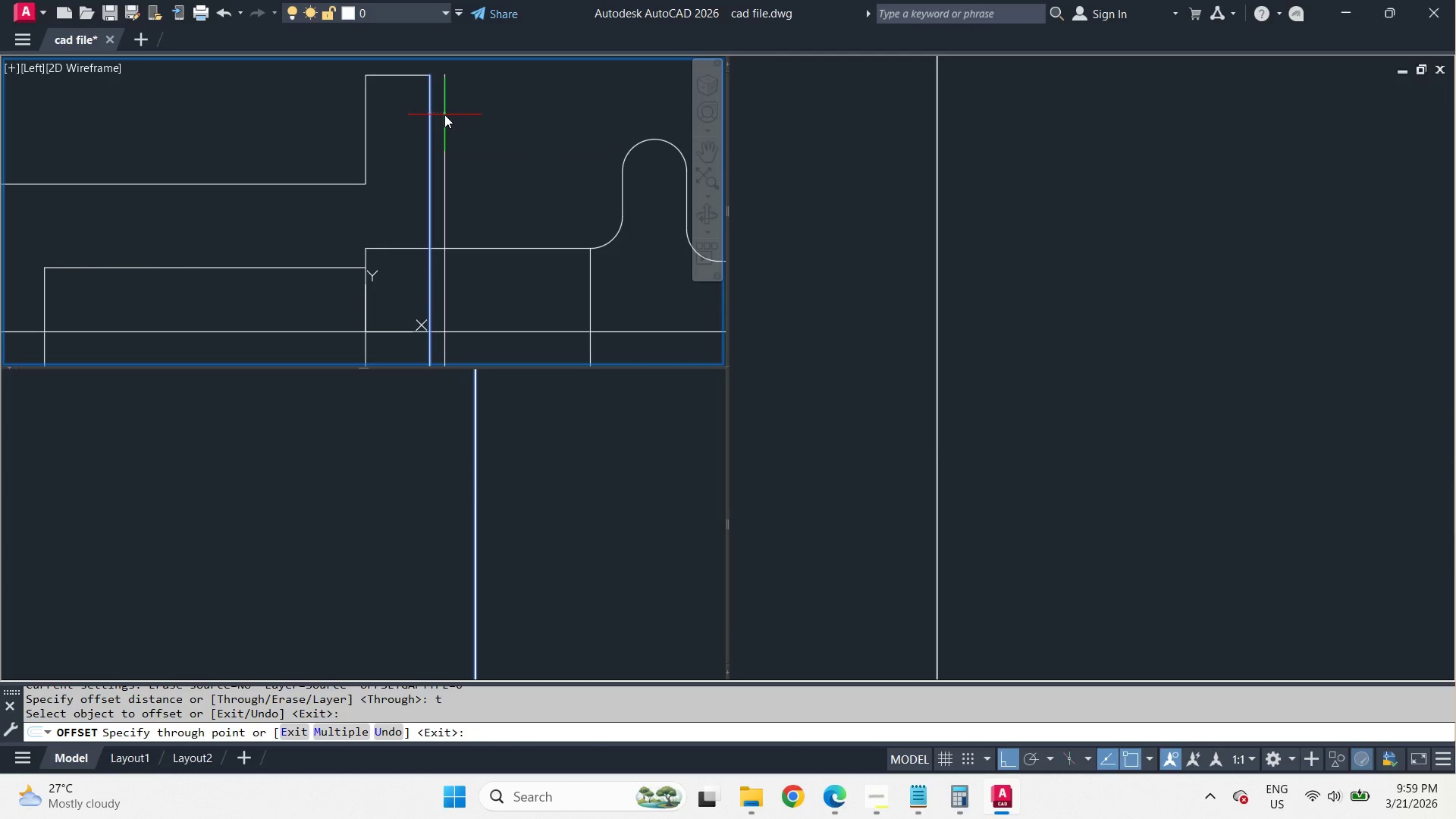 
key(Space)
 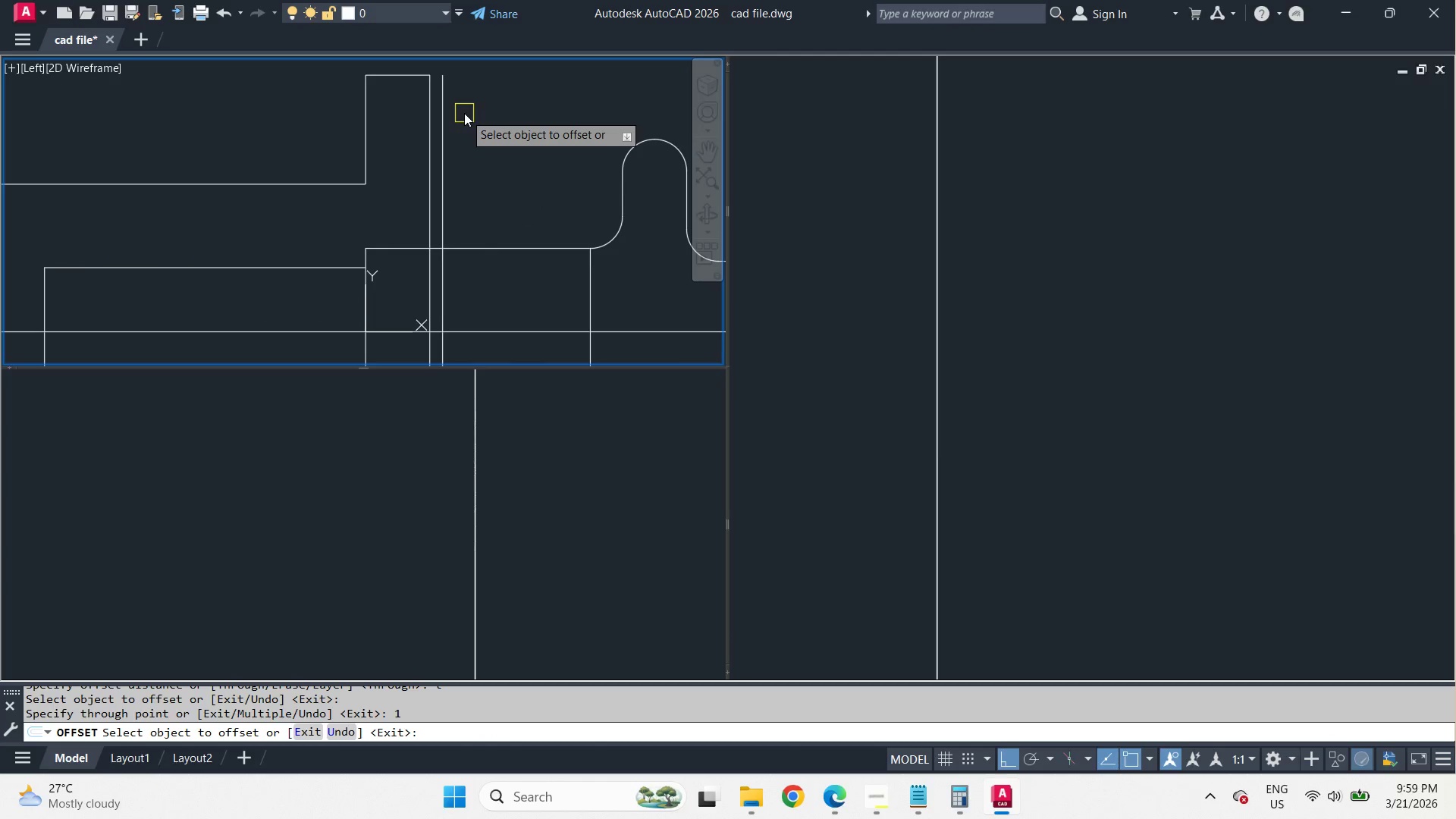 
key(Space)
 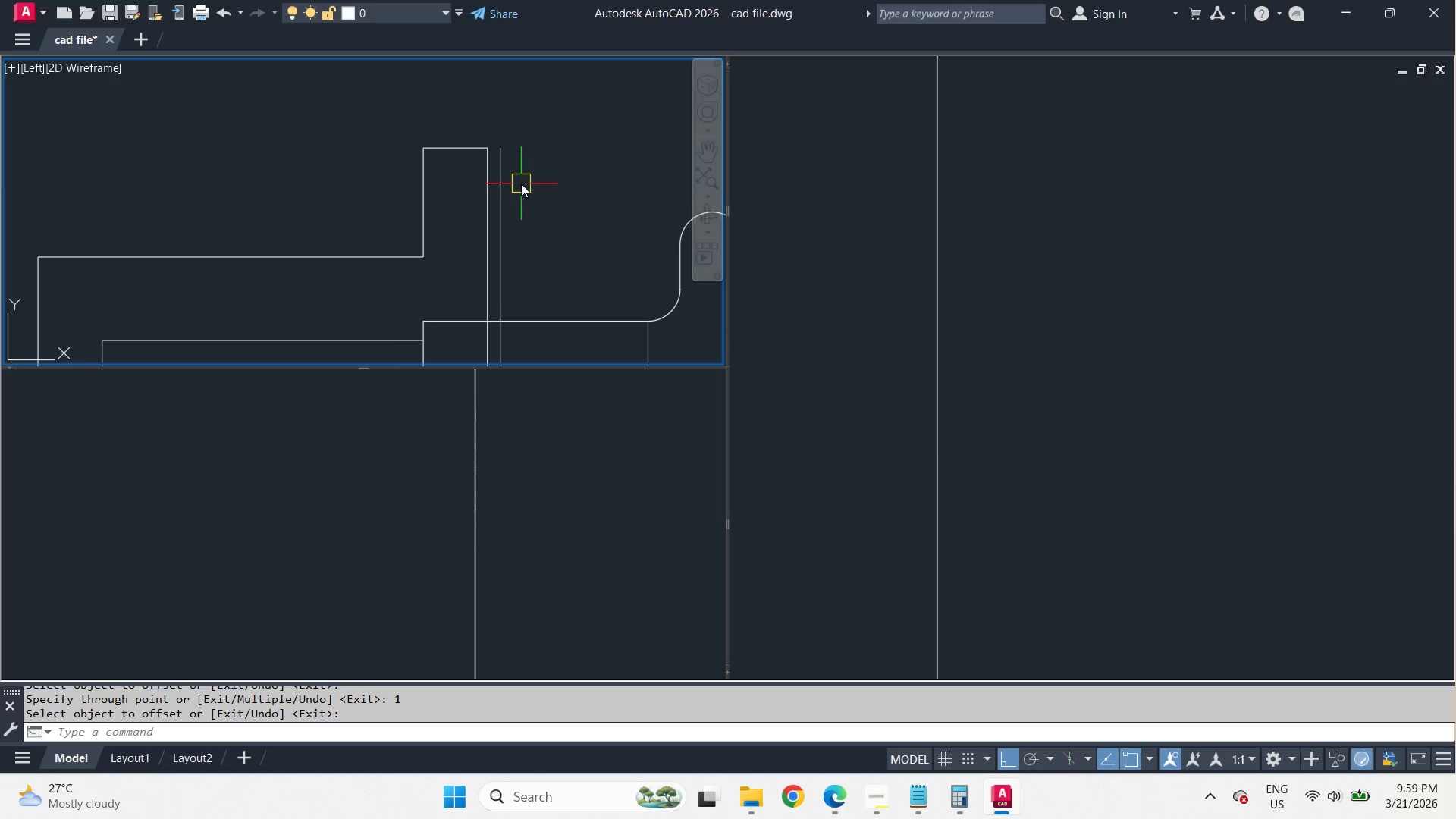 
scroll: coordinate [516, 175], scroll_direction: up, amount: 1.0
 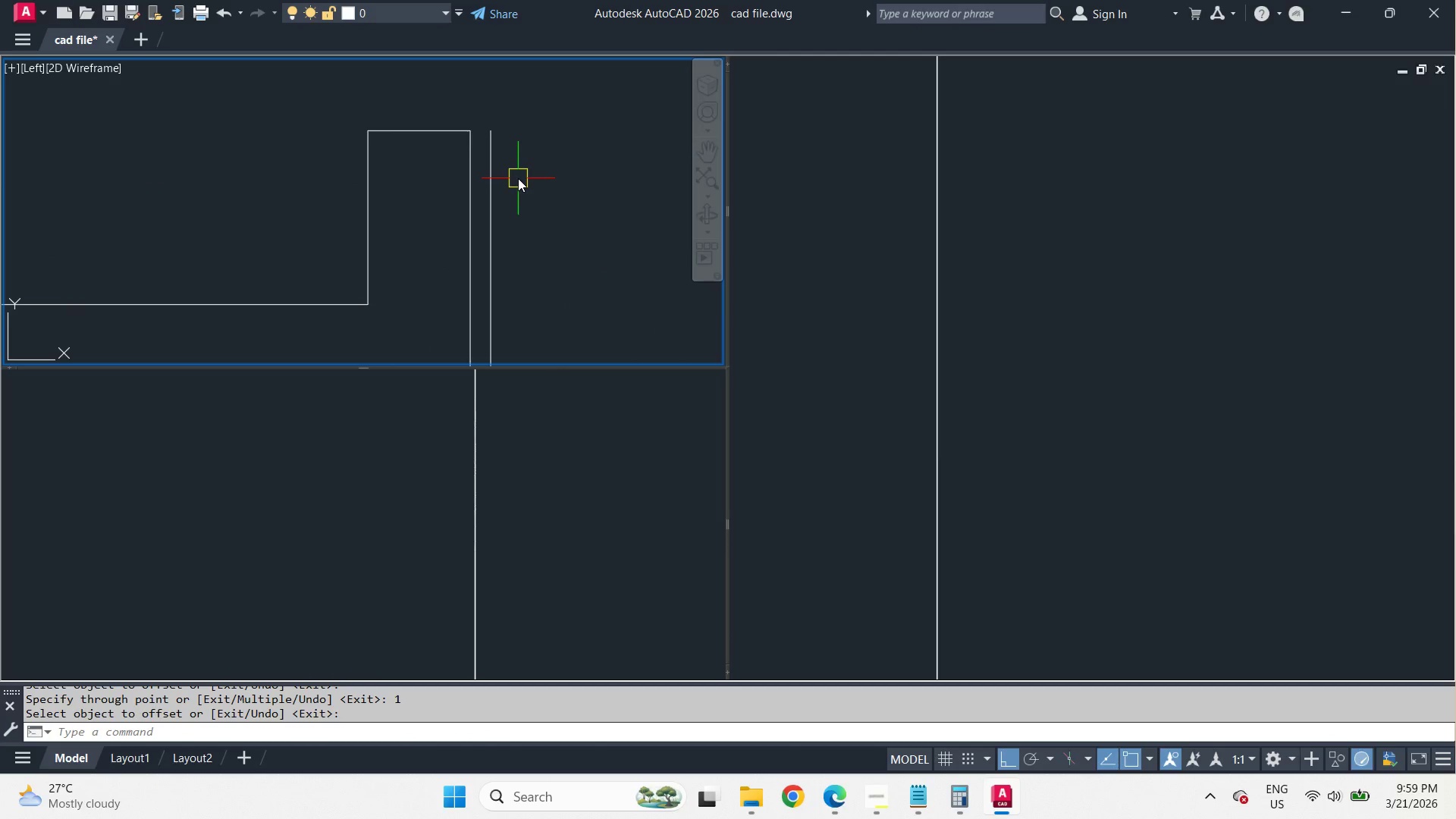 
key(L)
 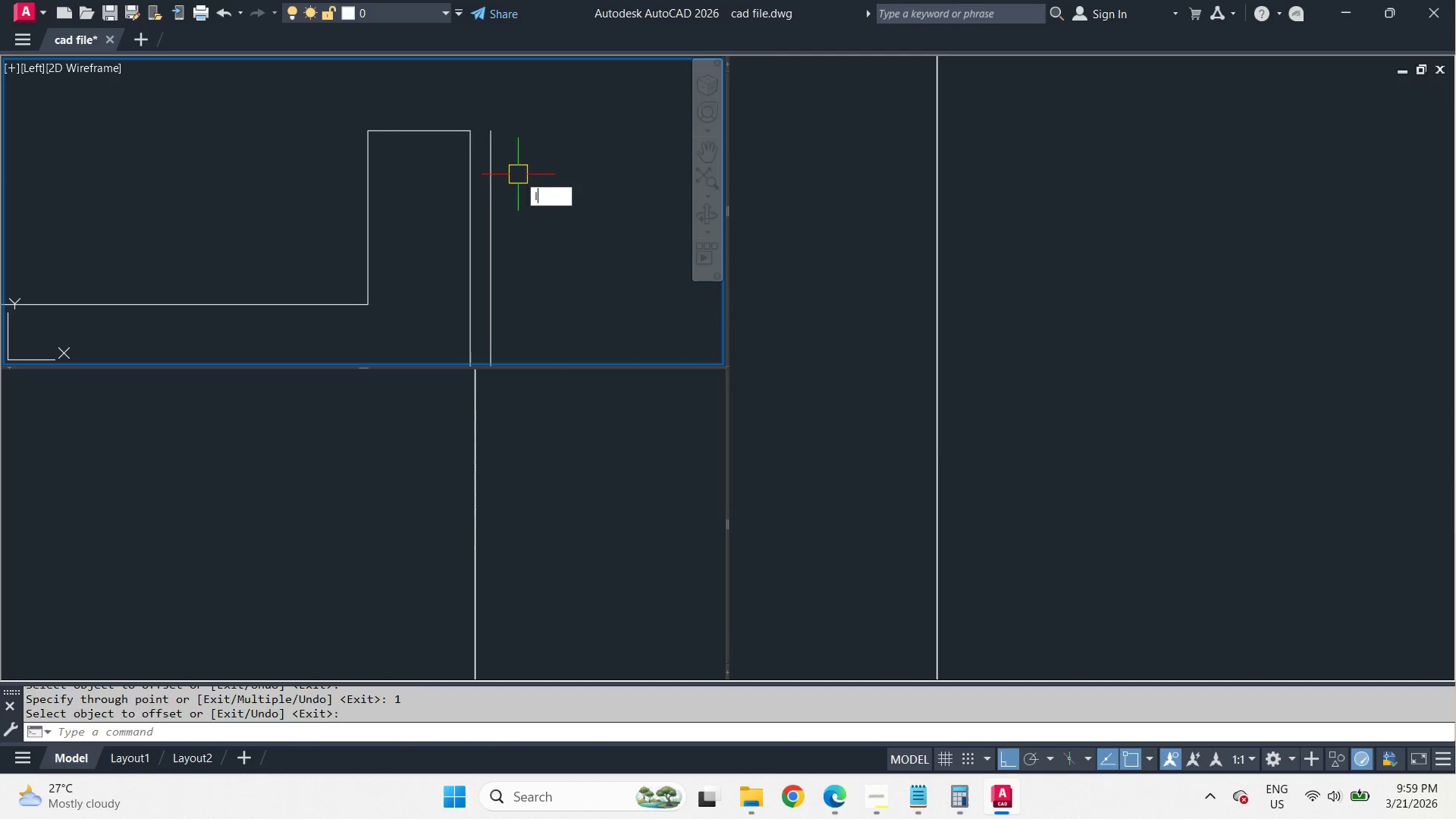 
key(Space)
 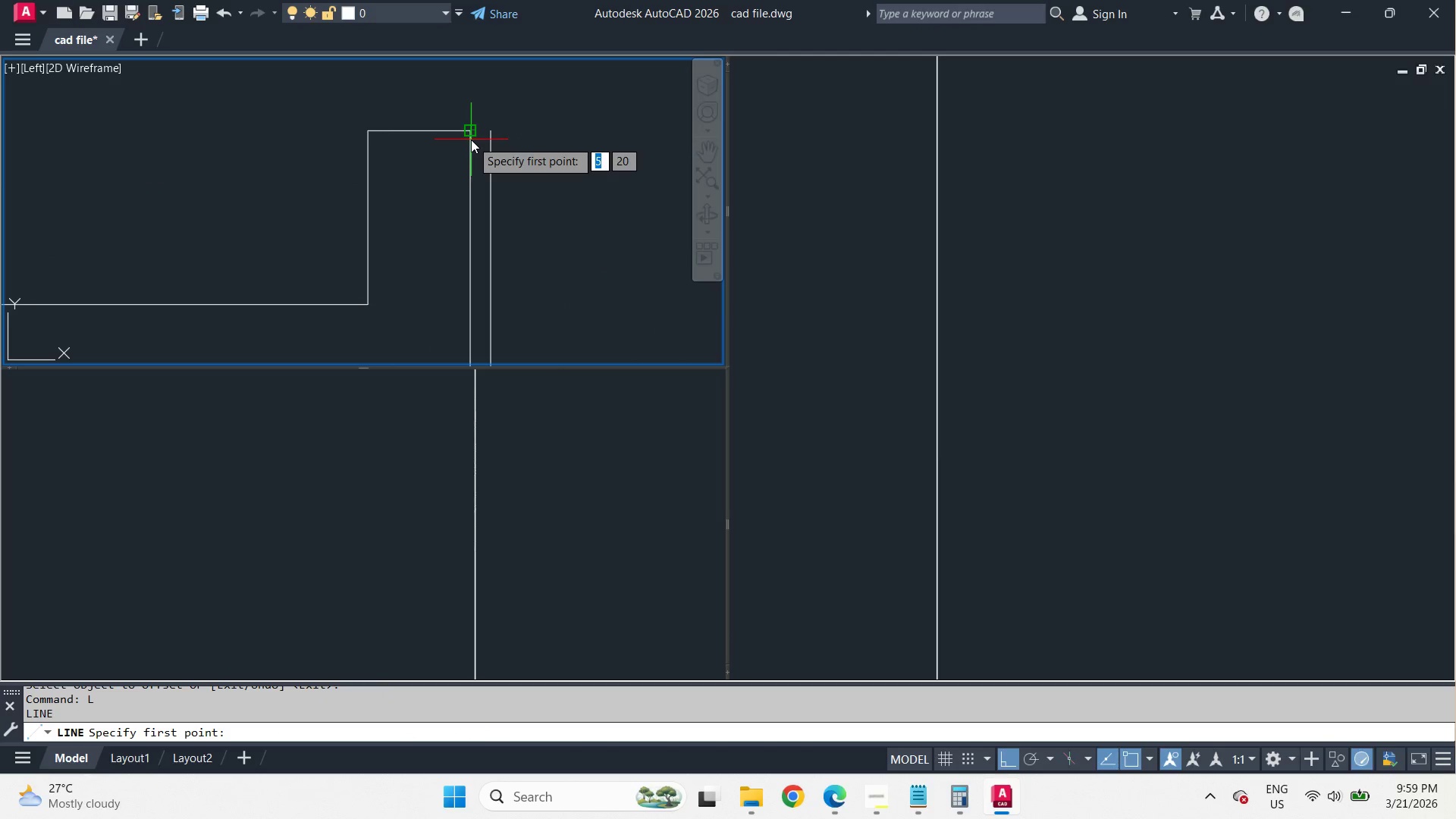 
left_click_drag(start_coordinate=[471, 140], to_coordinate=[490, 147])
 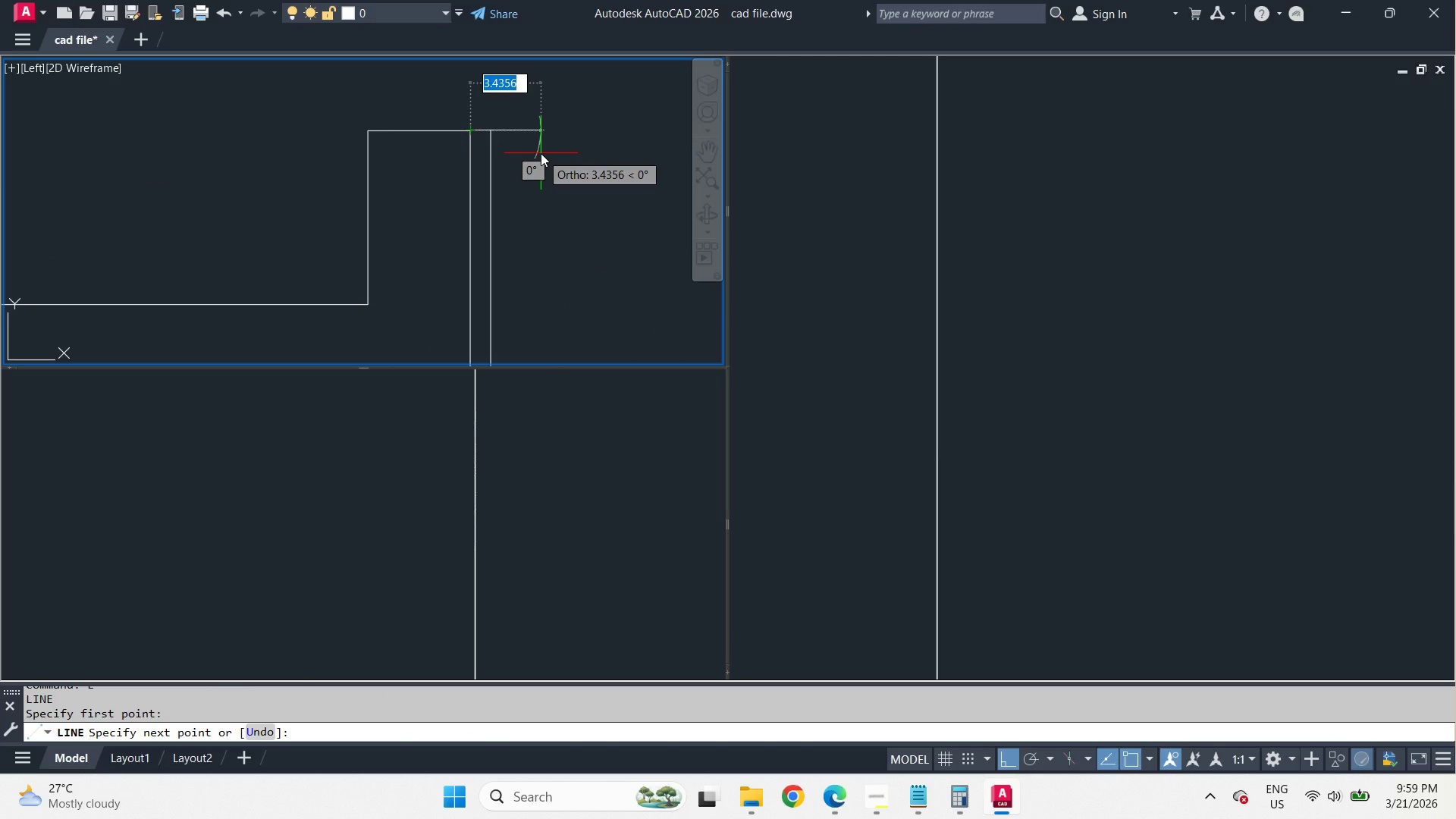 
left_click([541, 153])
 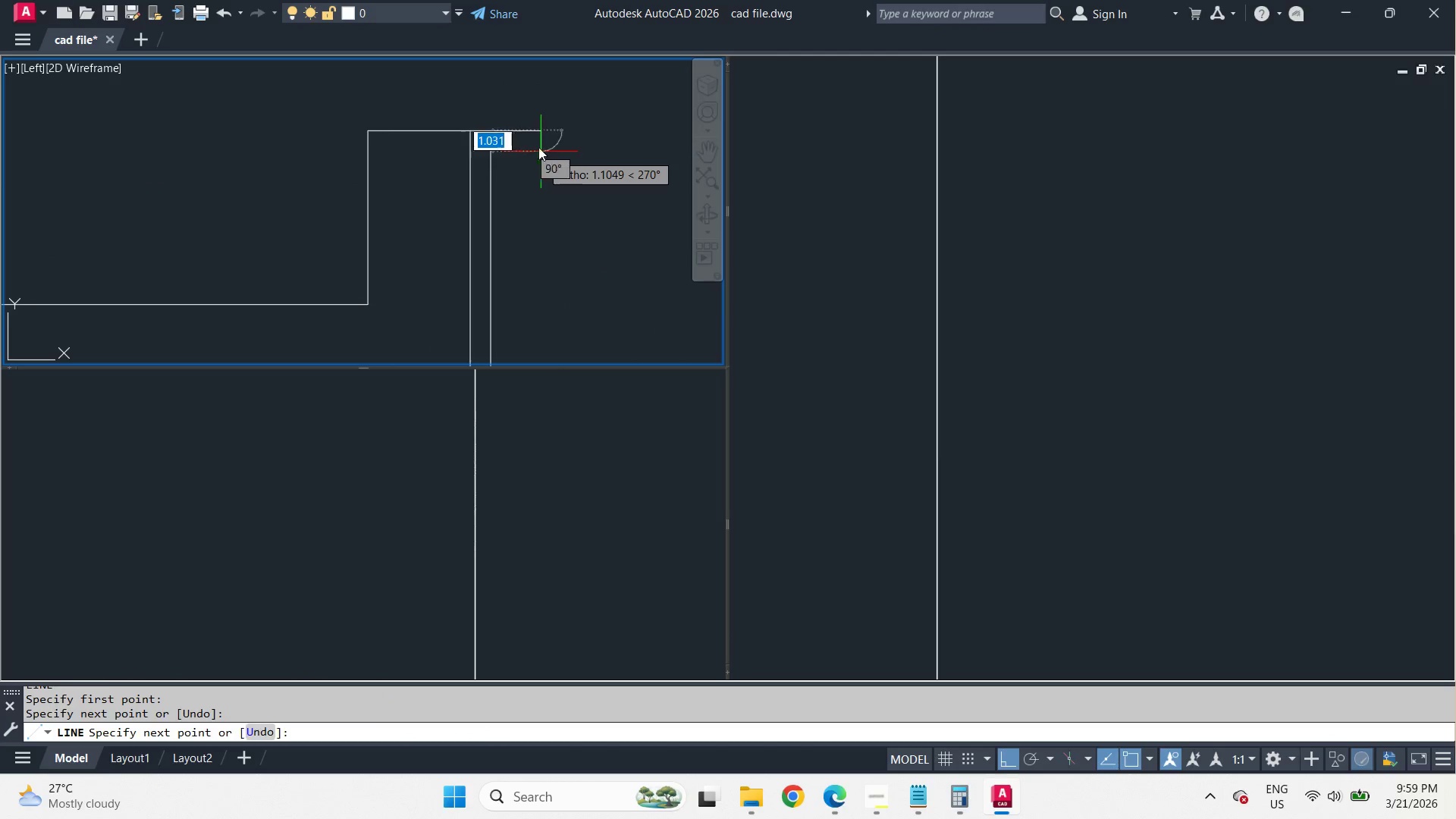 
key(Space)
 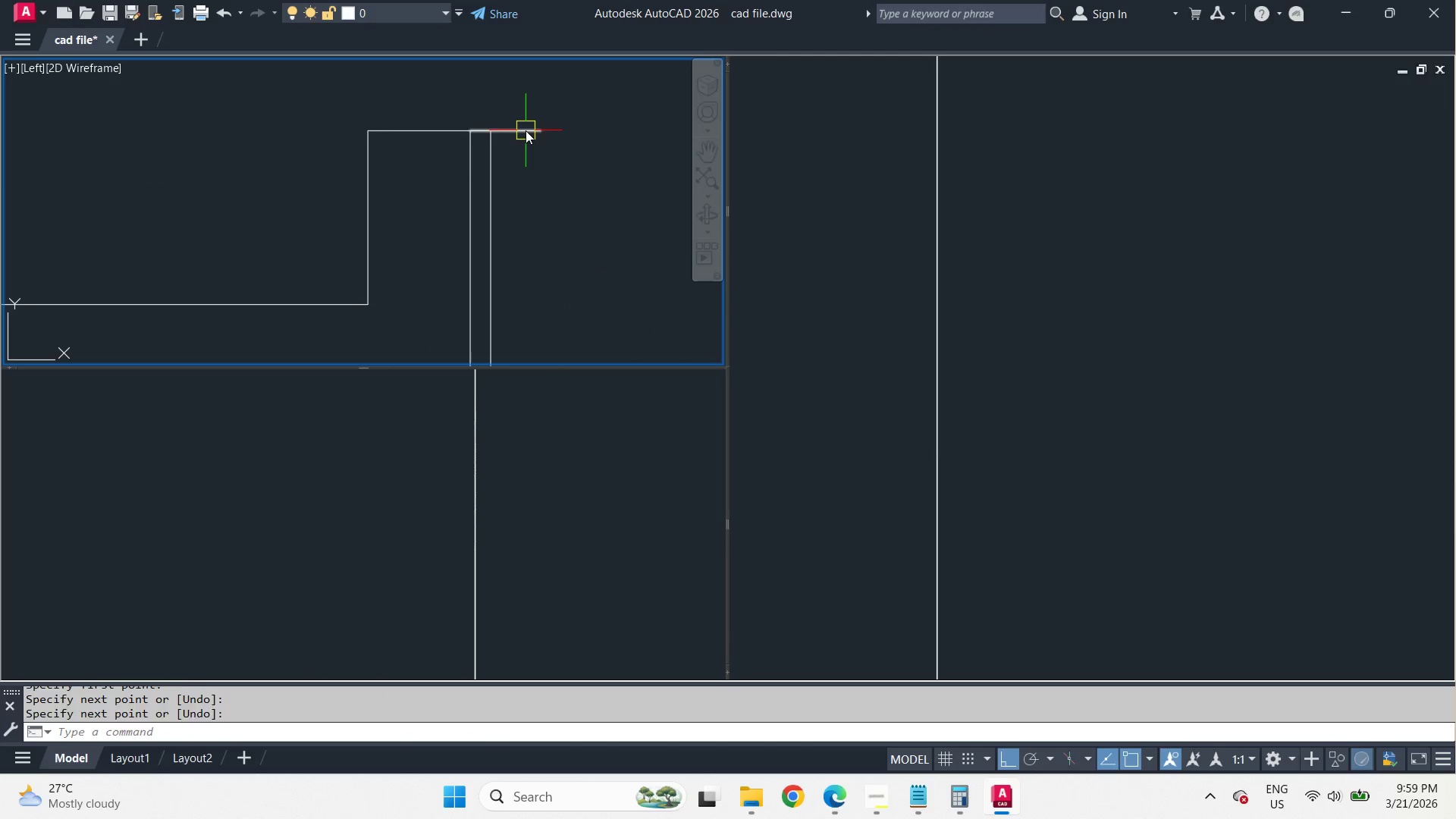 
left_click([526, 130])
 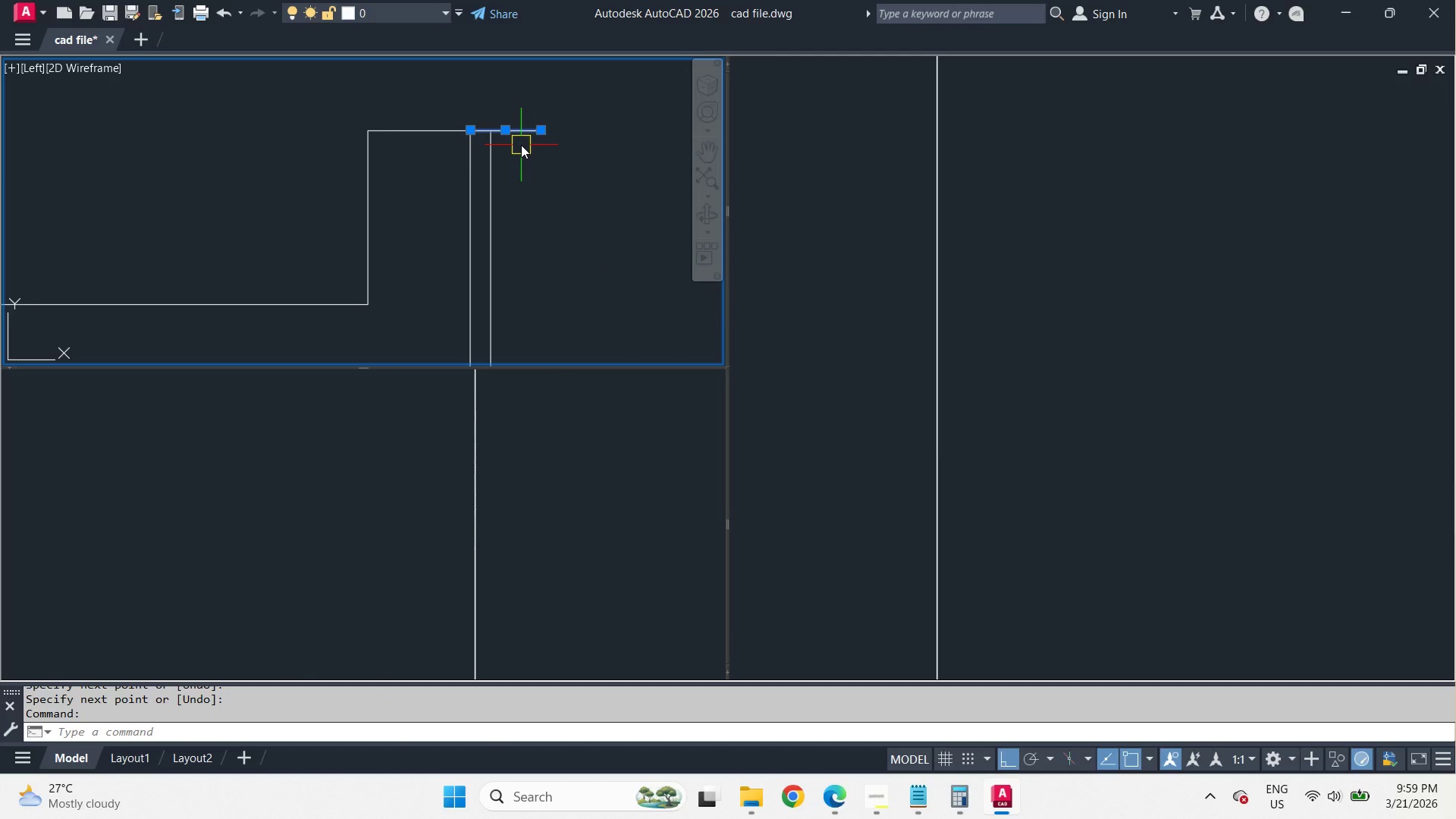 
type(ro)
 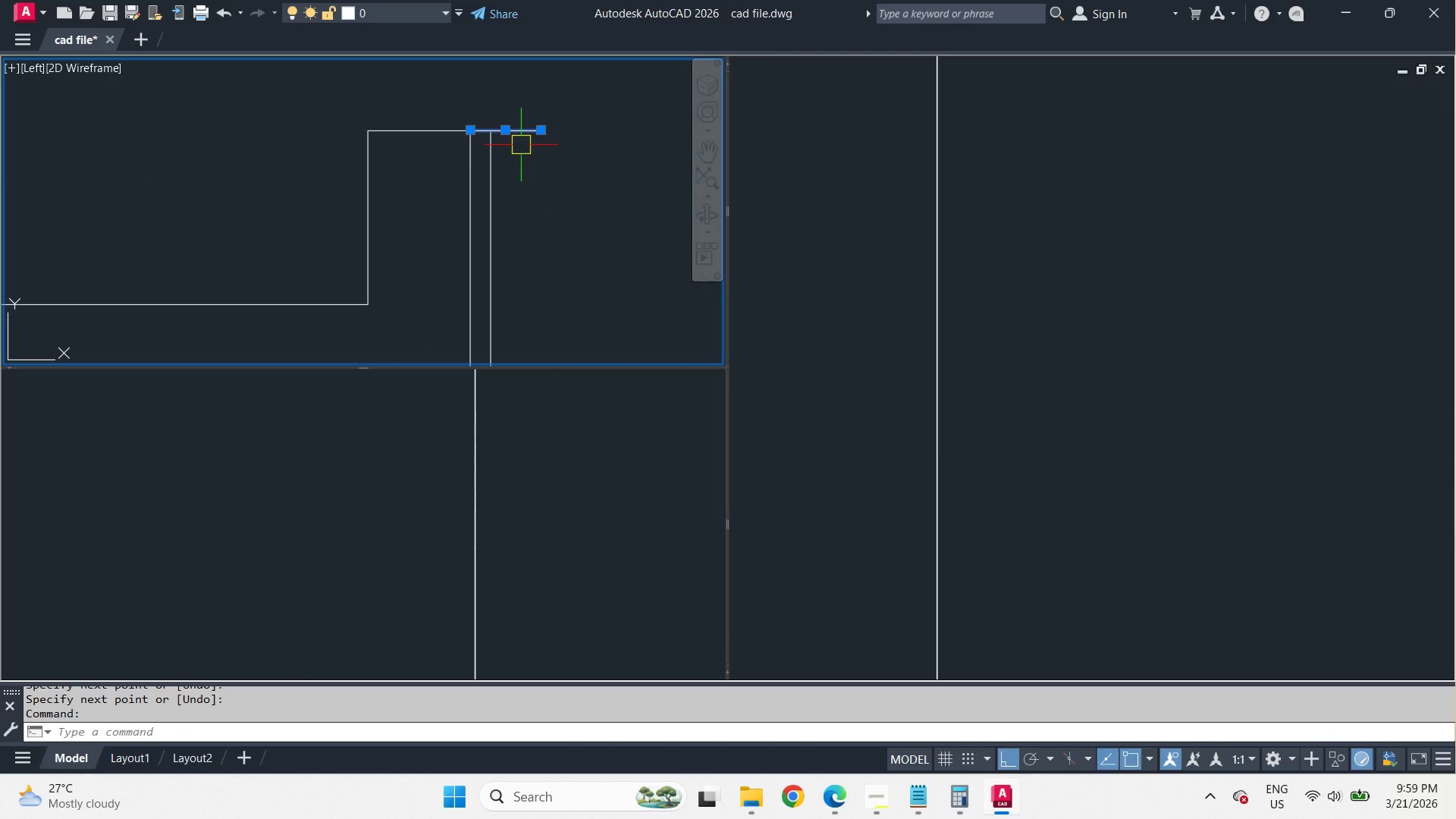 
key(Space)
 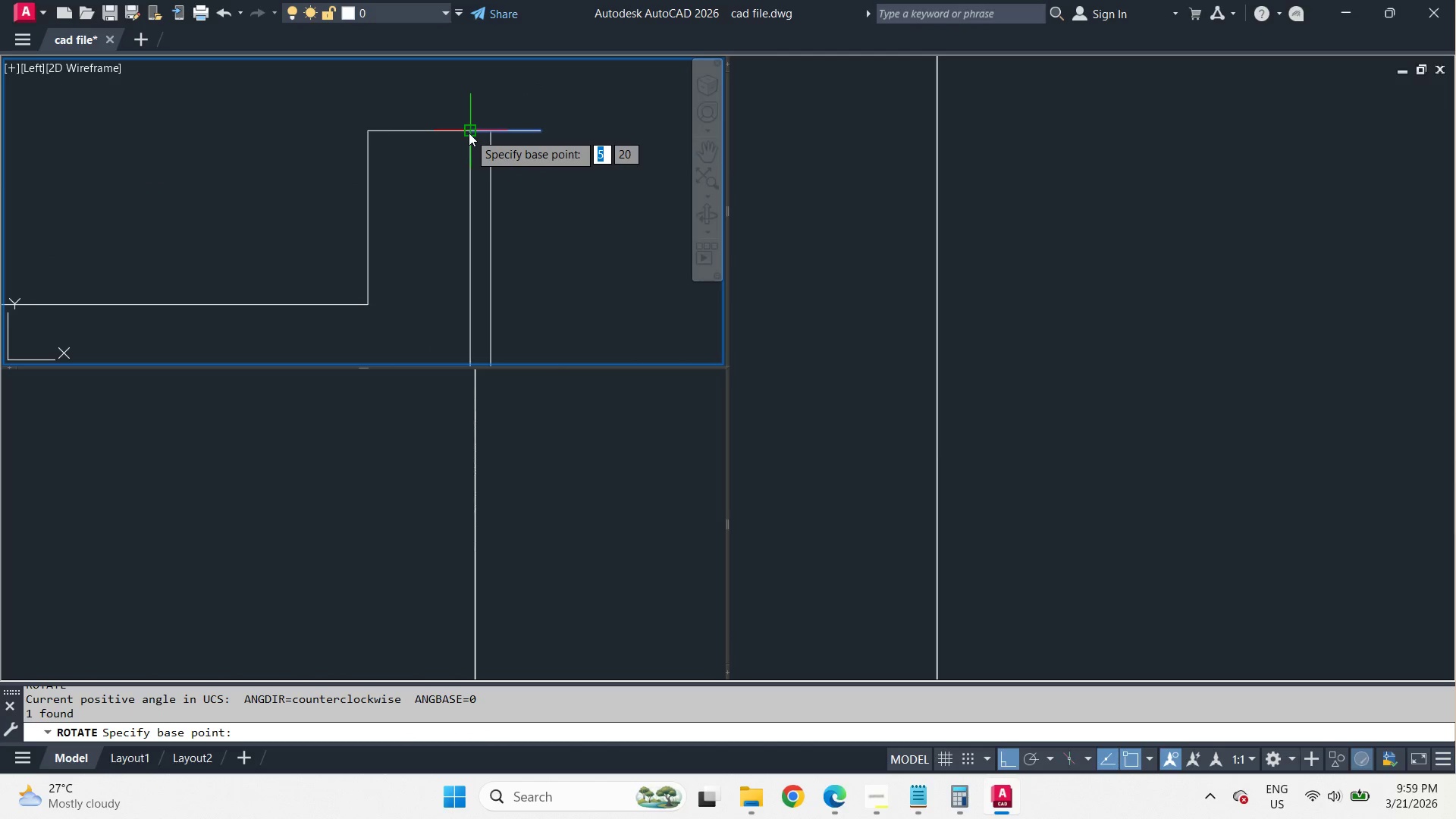 
left_click([469, 133])
 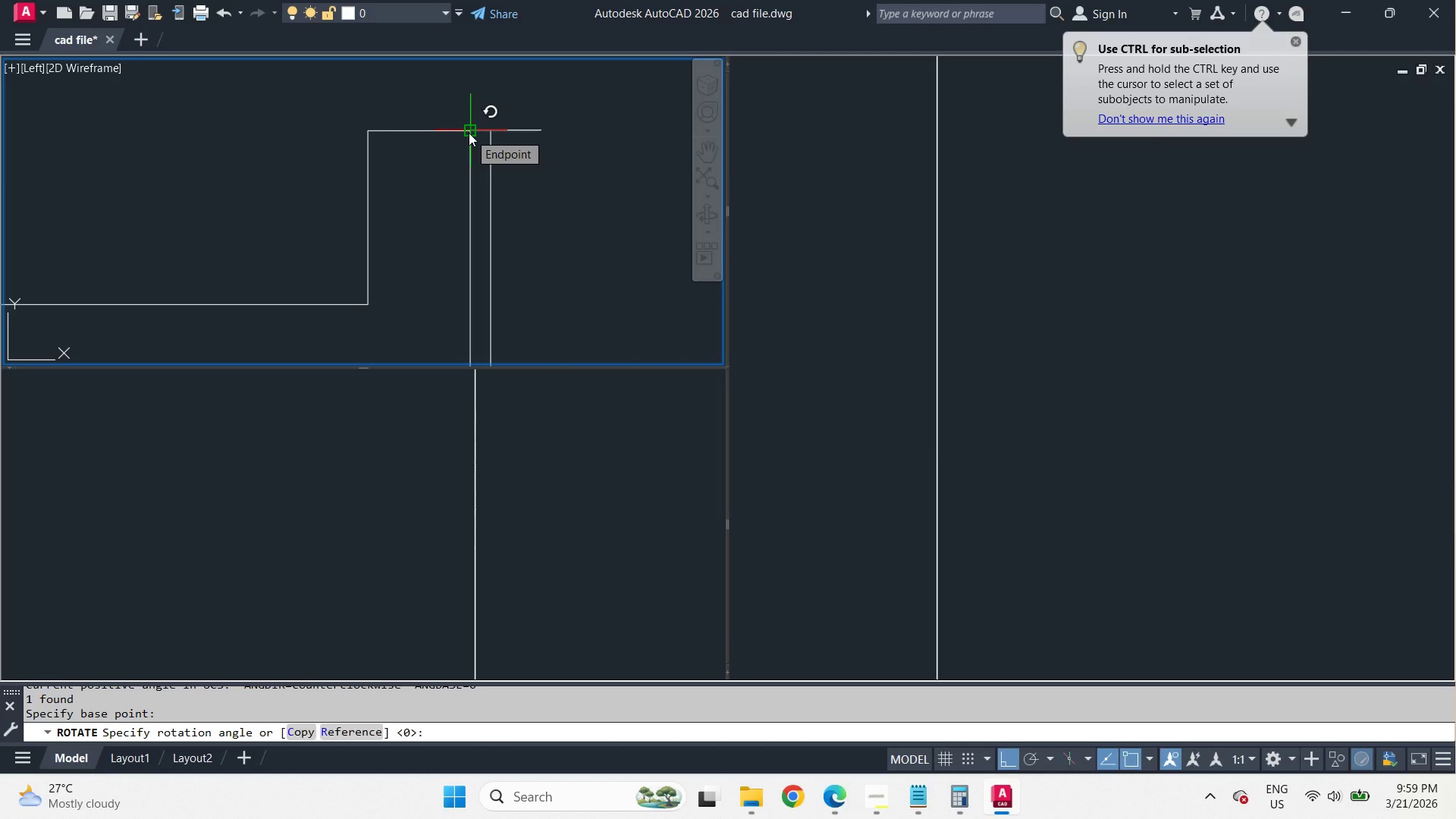 
type(-45 )
 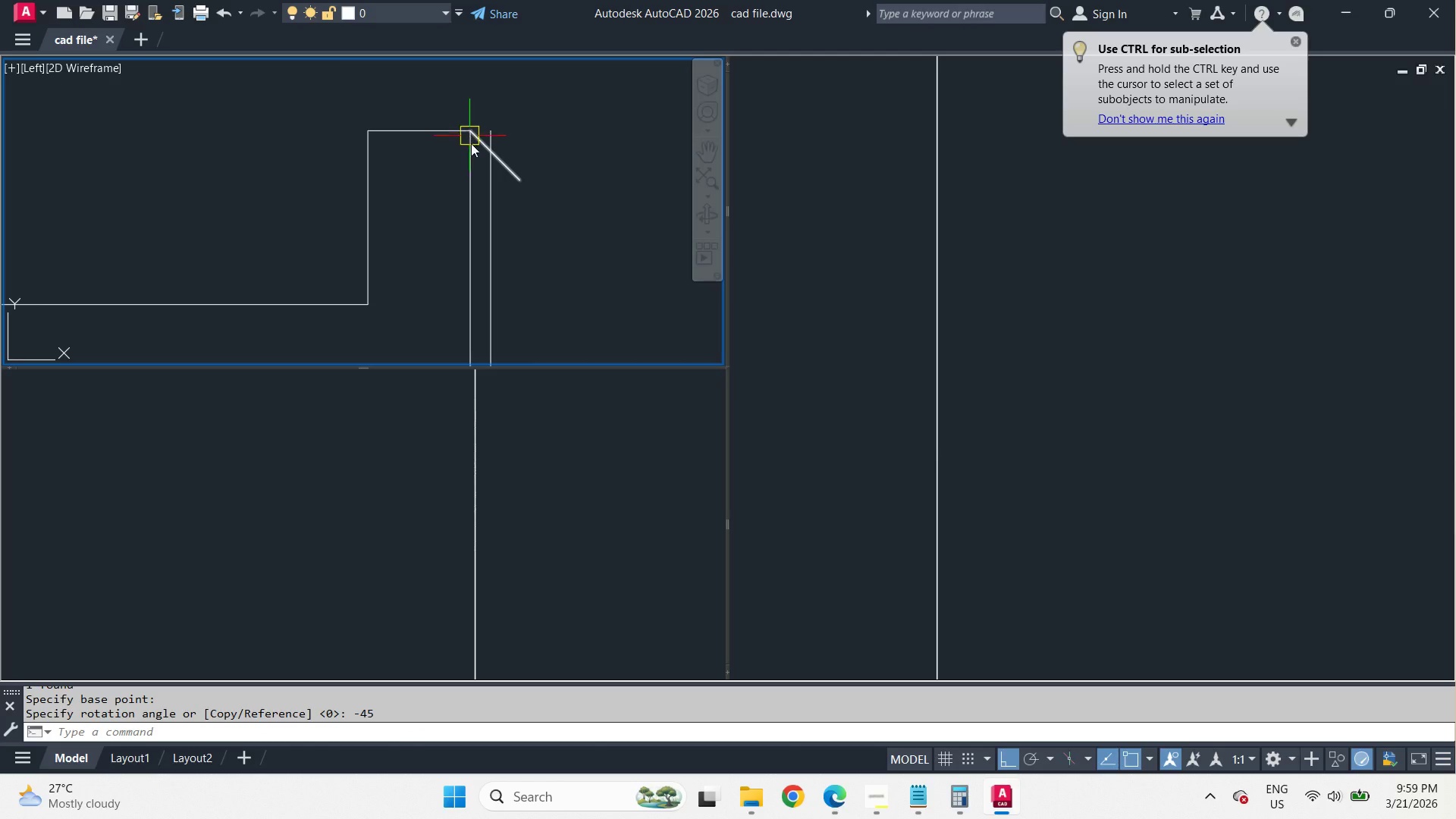 
key(F)
 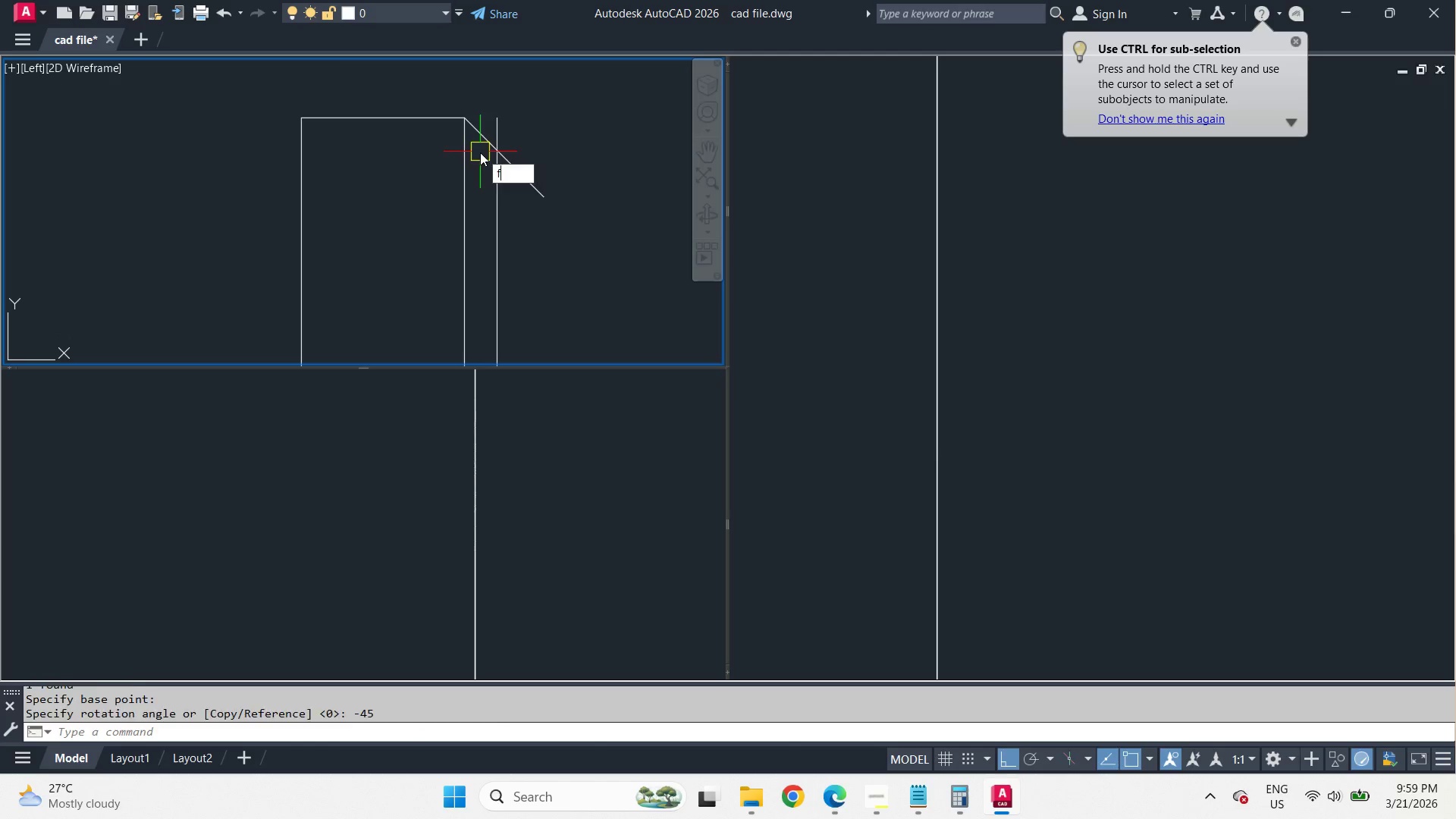 
key(Space)
 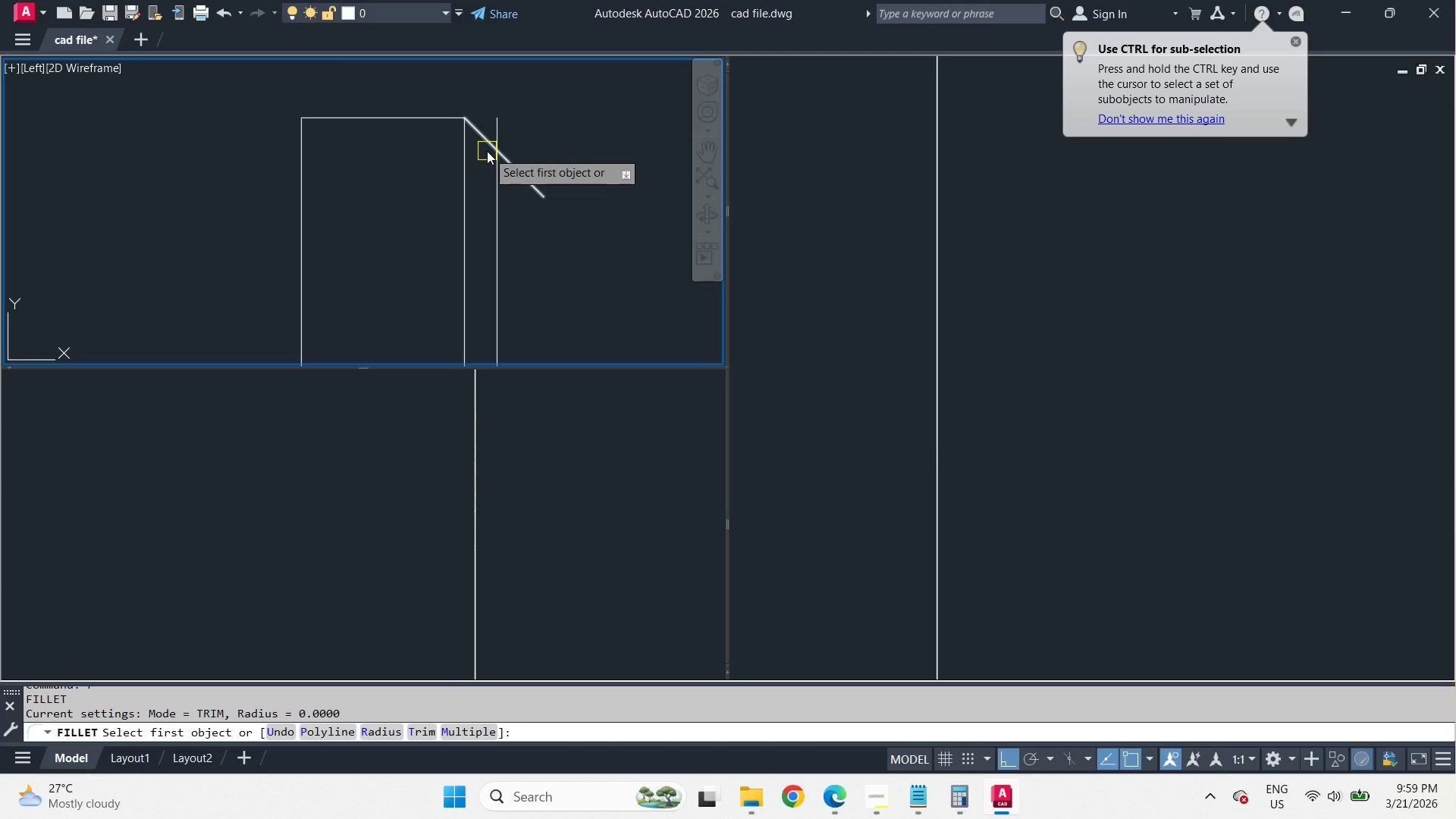 
scroll: coordinate [479, 152], scroll_direction: up, amount: 1.0
 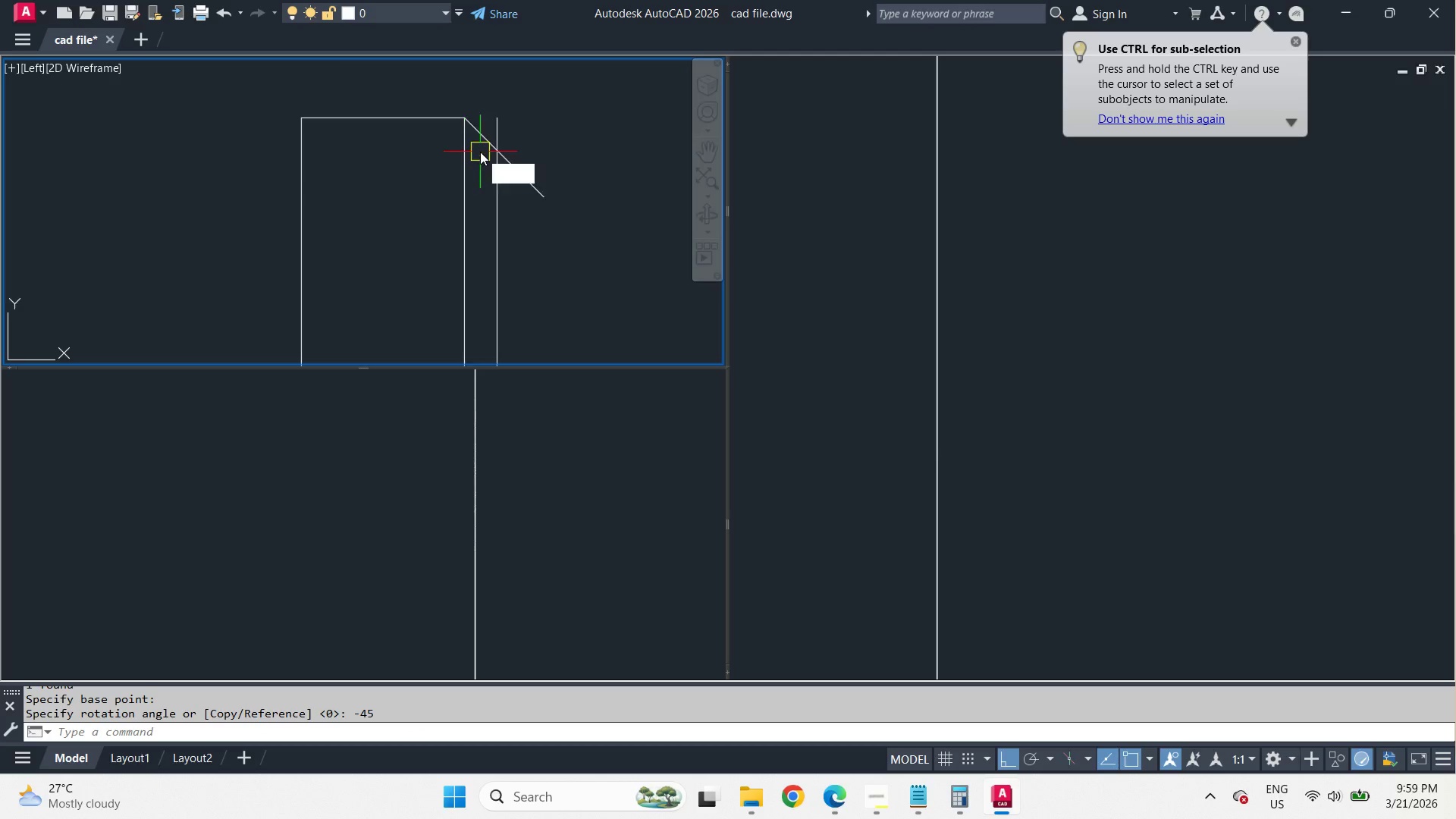 
left_click_drag(start_coordinate=[487, 151], to_coordinate=[498, 179])
 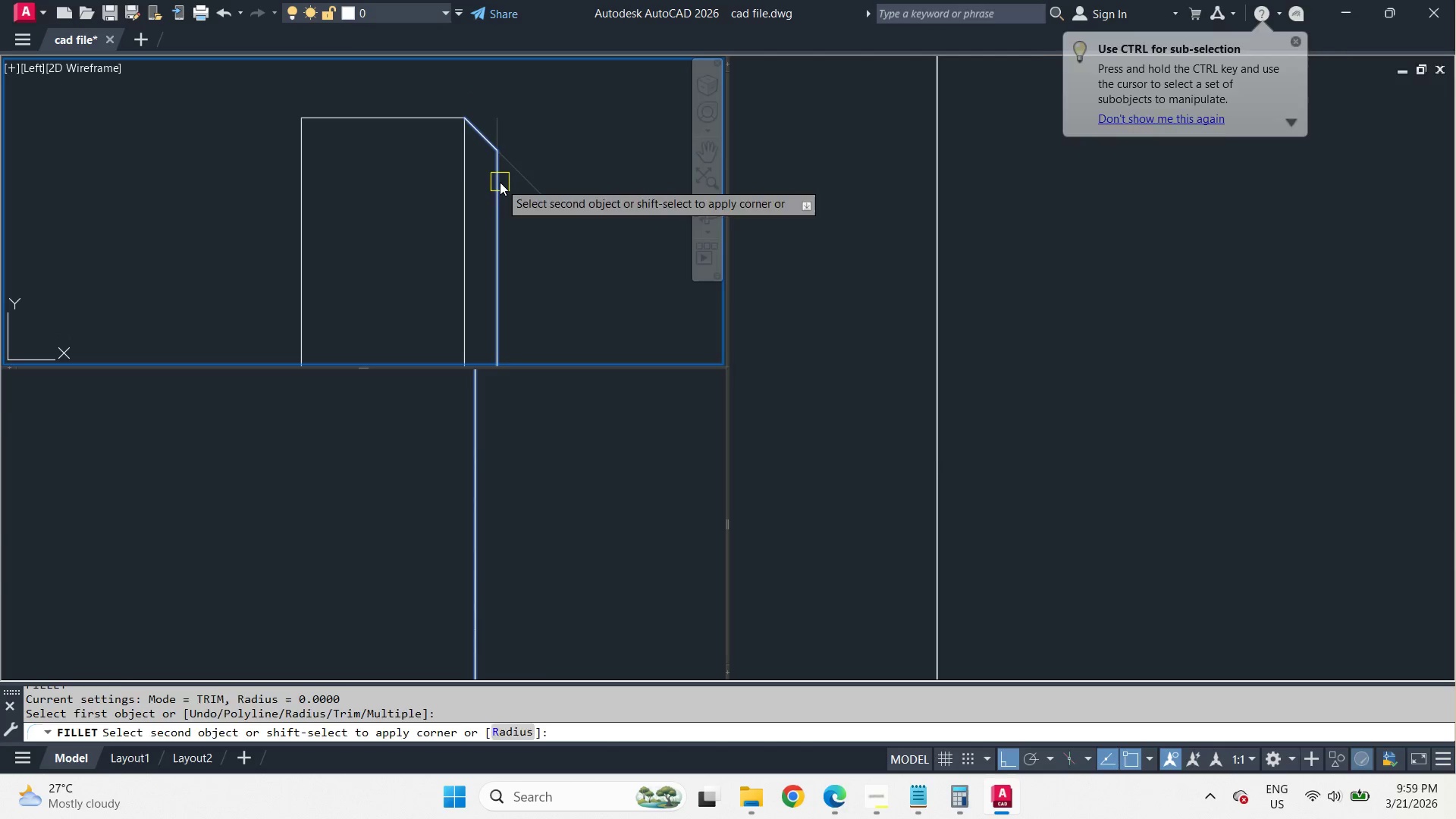 
double_click([500, 182])
 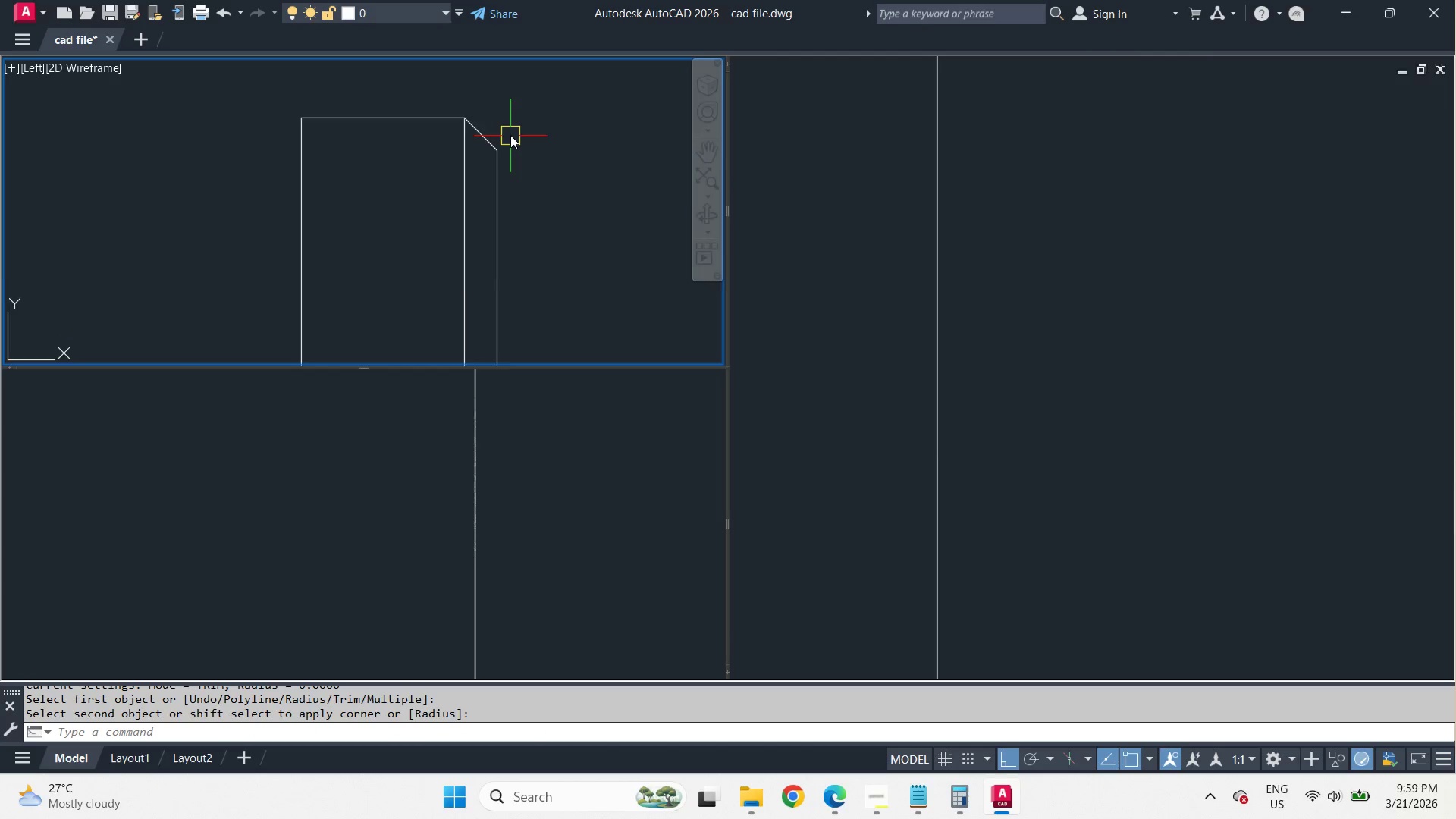 
scroll: coordinate [513, 135], scroll_direction: down, amount: 4.0
 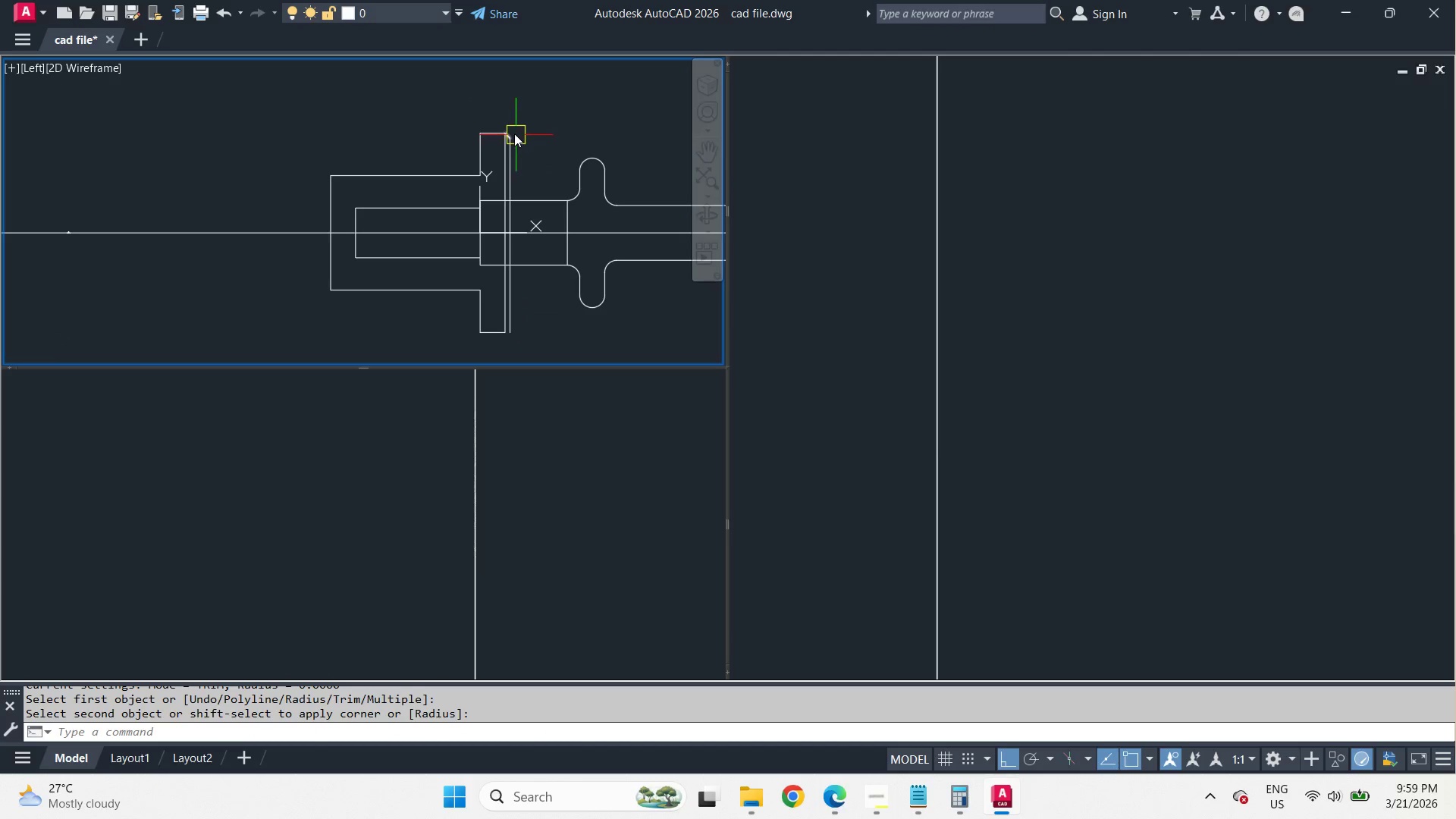 
left_click([512, 130])
 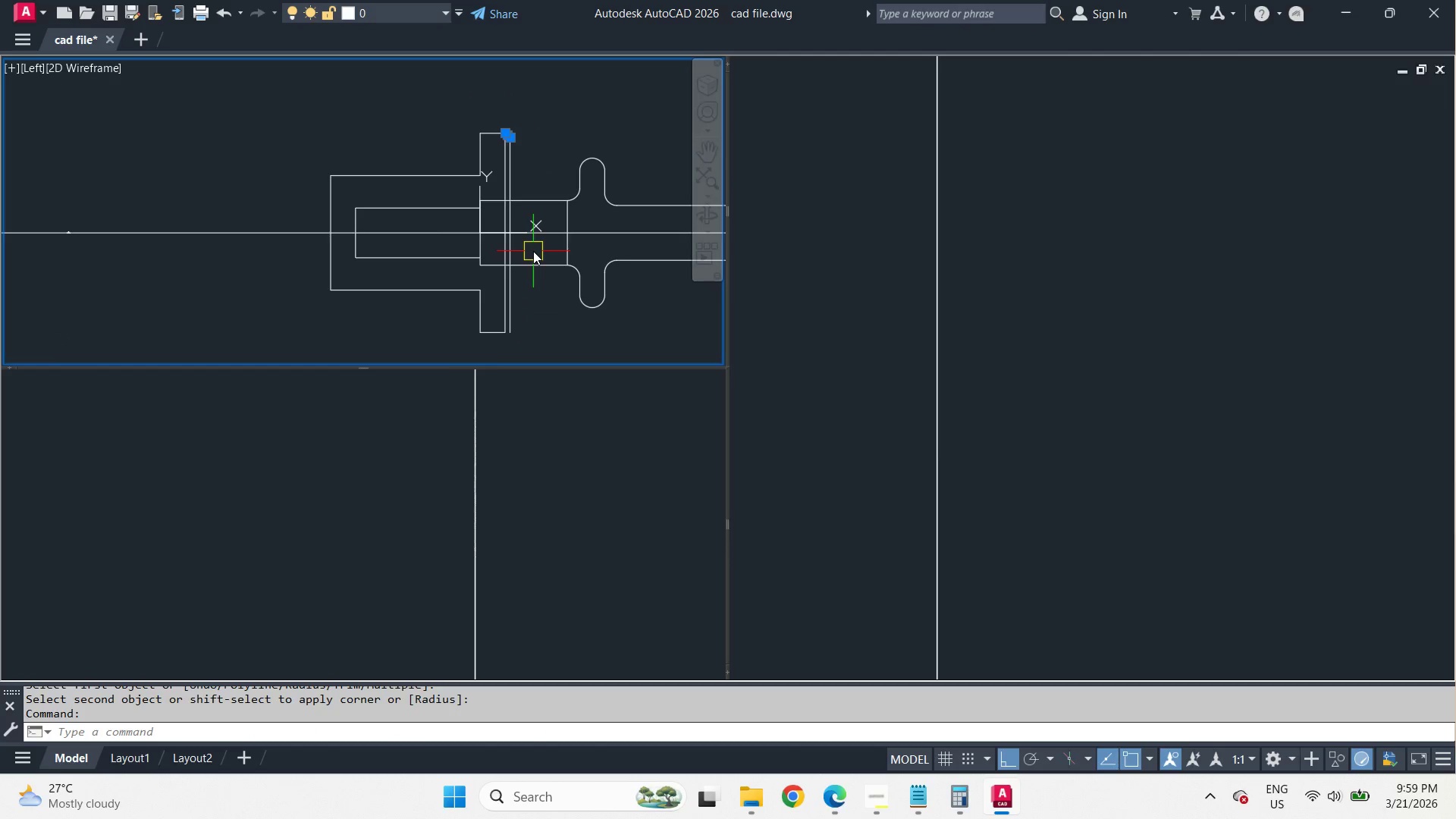 
scroll: coordinate [533, 251], scroll_direction: up, amount: 1.0
 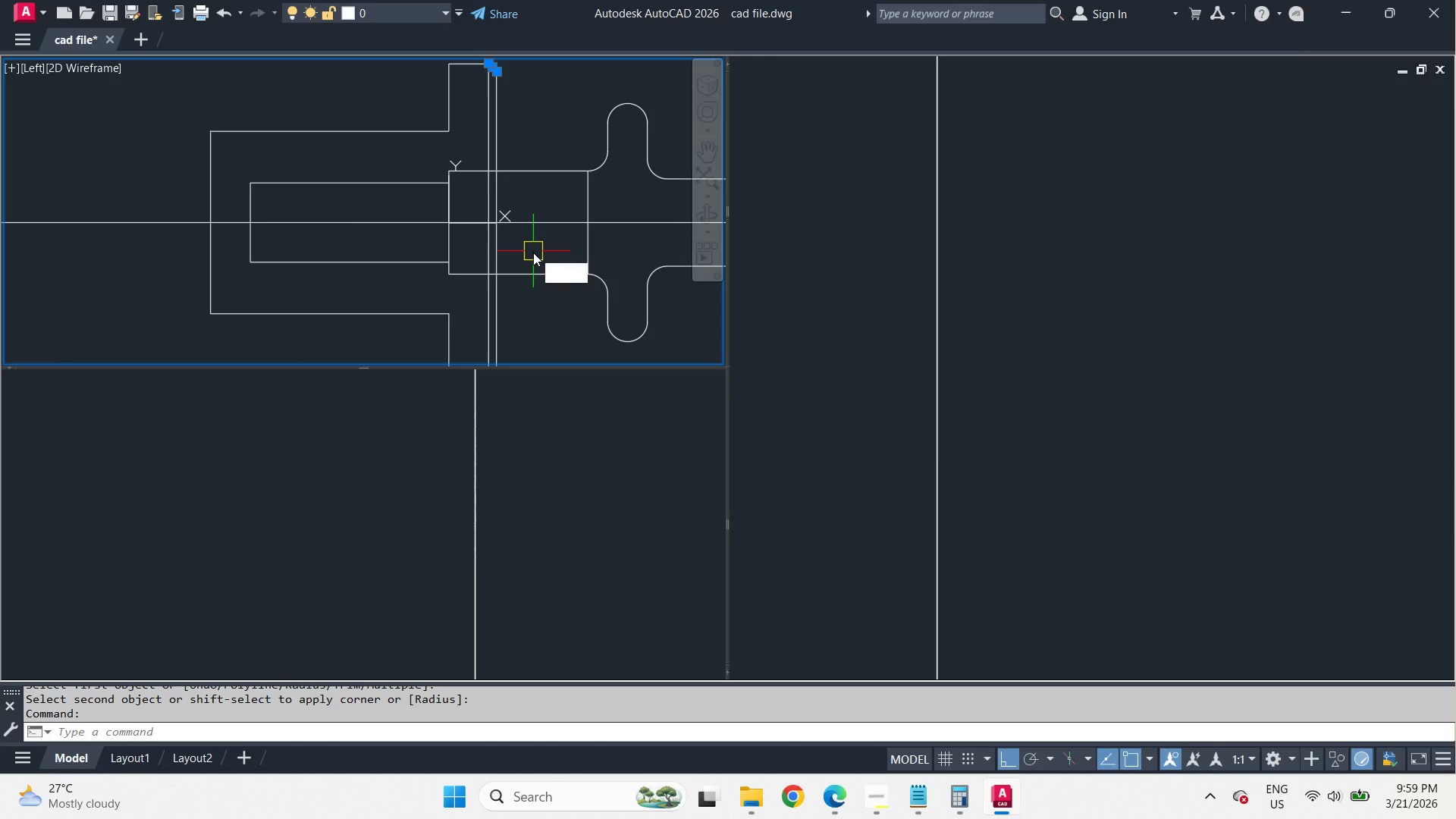 
type(mi )
 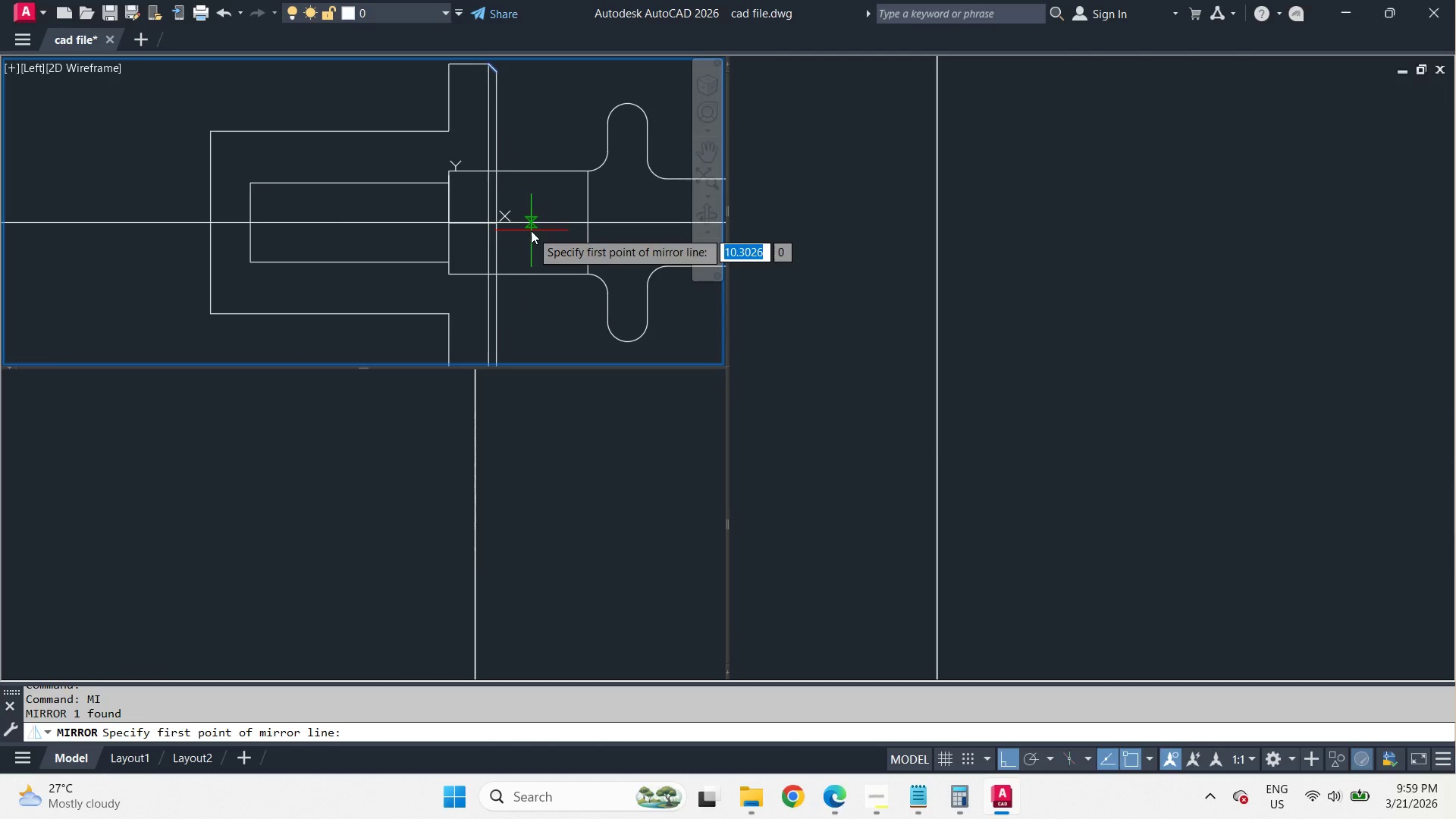 
left_click_drag(start_coordinate=[531, 230], to_coordinate=[549, 231])
 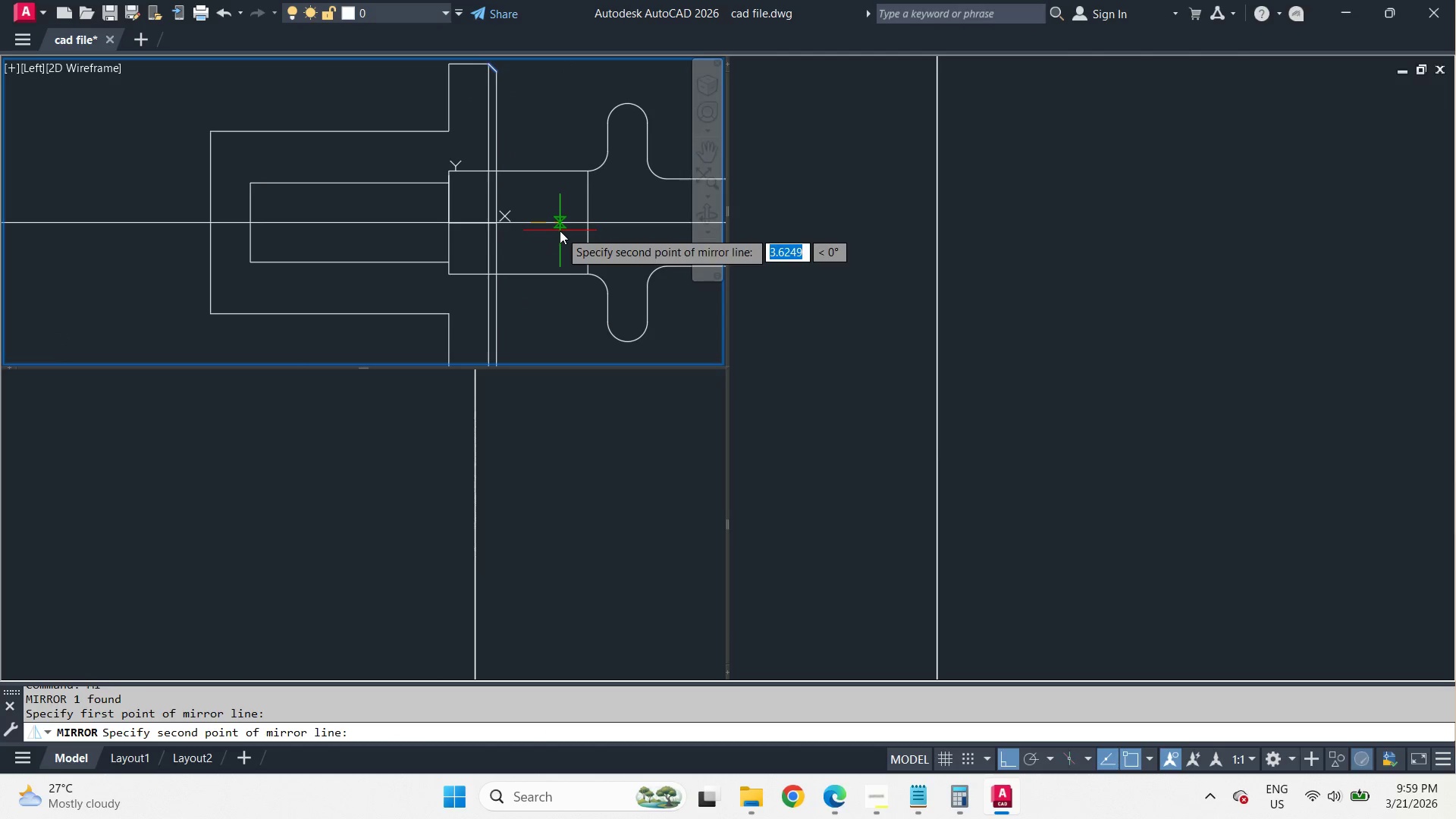 
double_click([560, 231])
 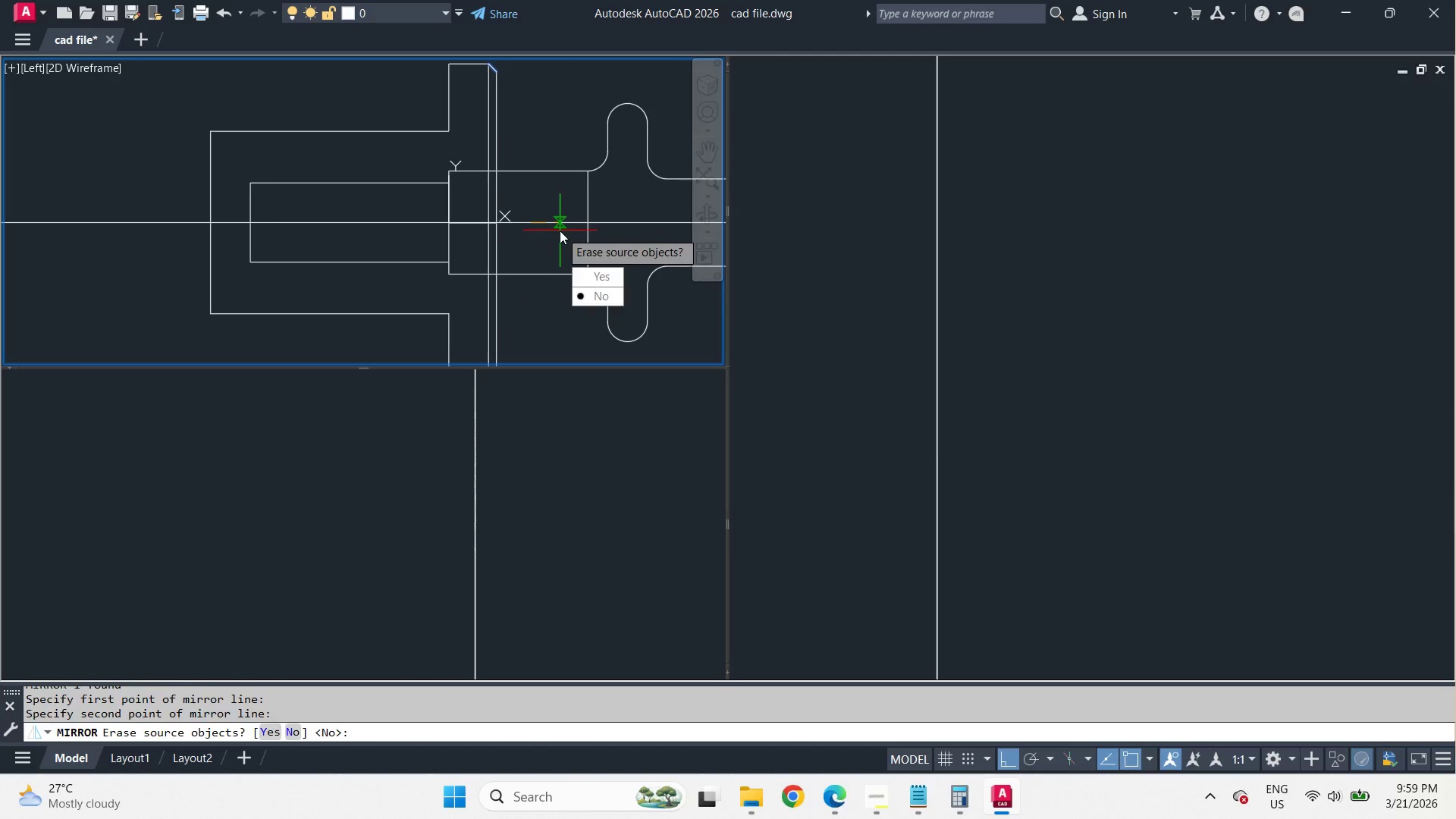 
key(Space)
 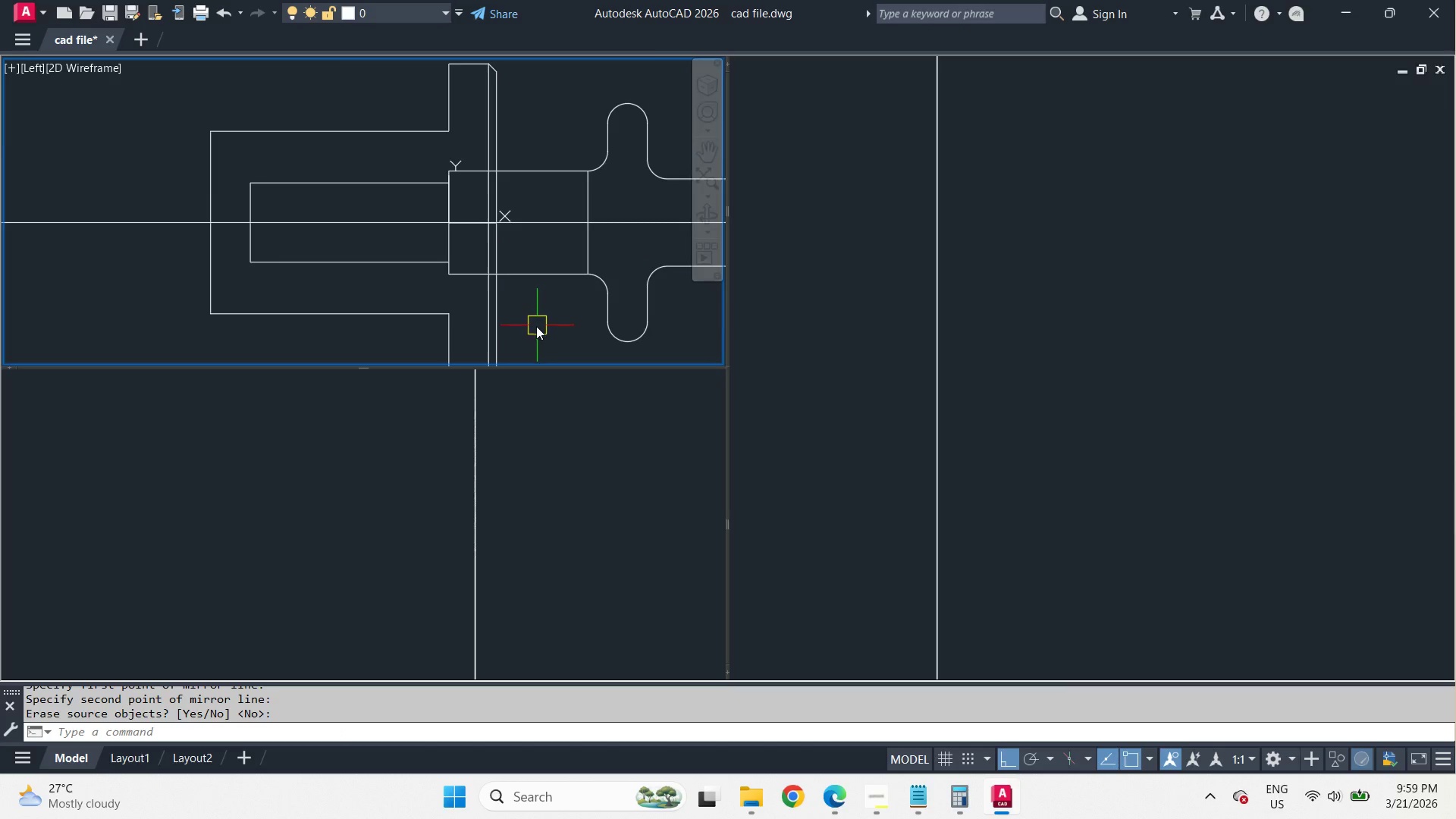 
scroll: coordinate [525, 331], scroll_direction: up, amount: 1.0
 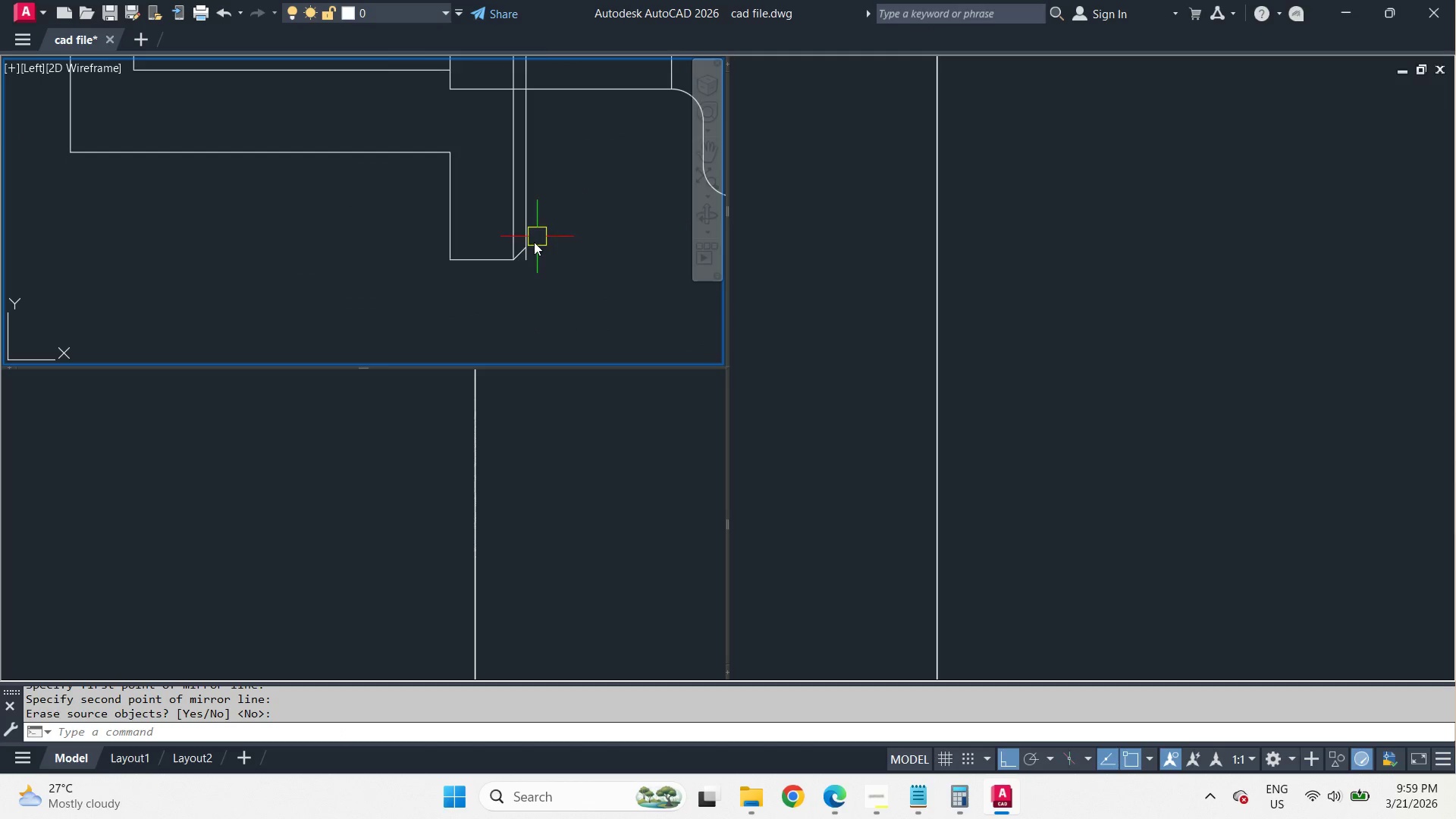 
key(F)
 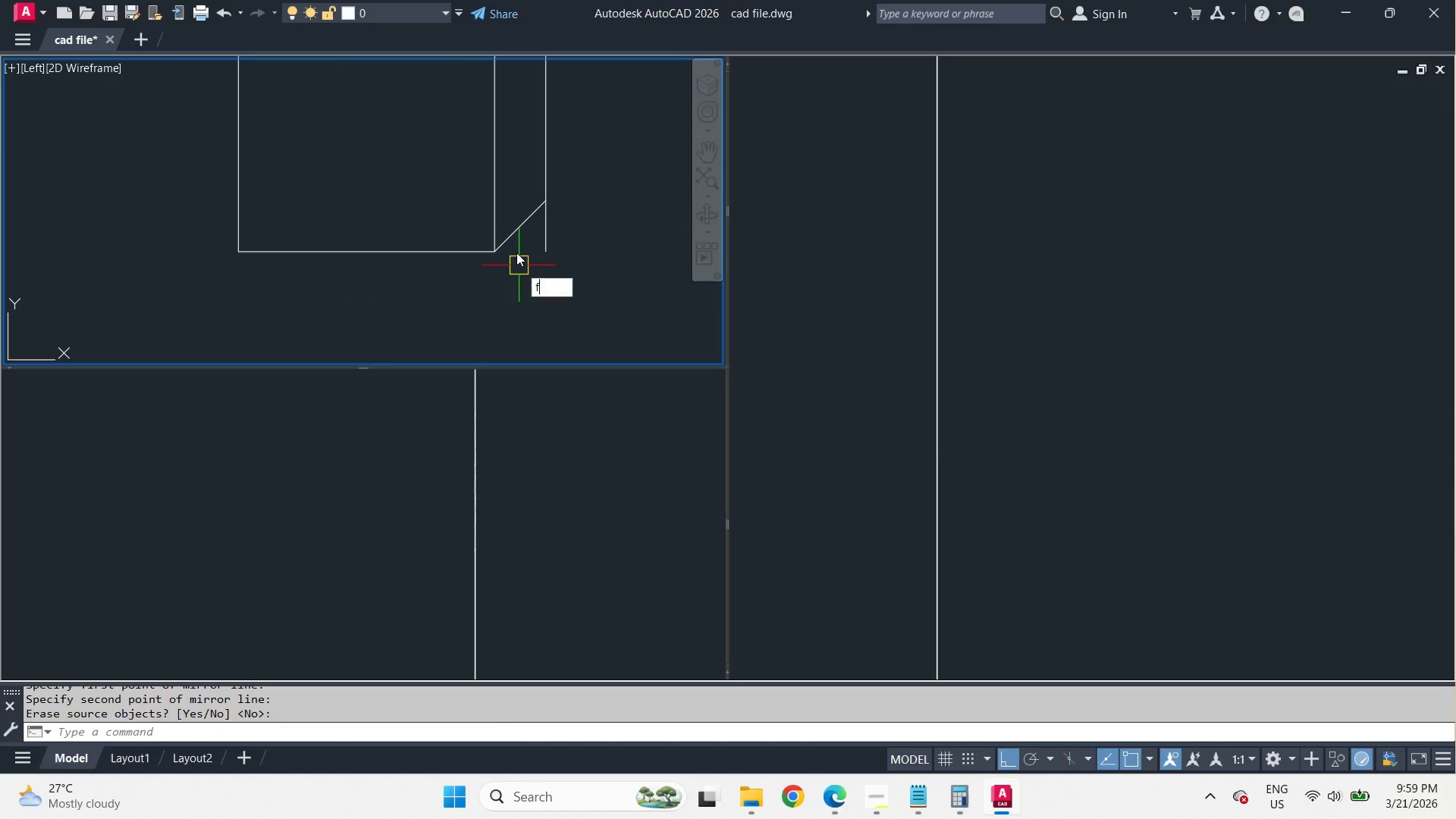 
scroll: coordinate [519, 265], scroll_direction: up, amount: 3.0
 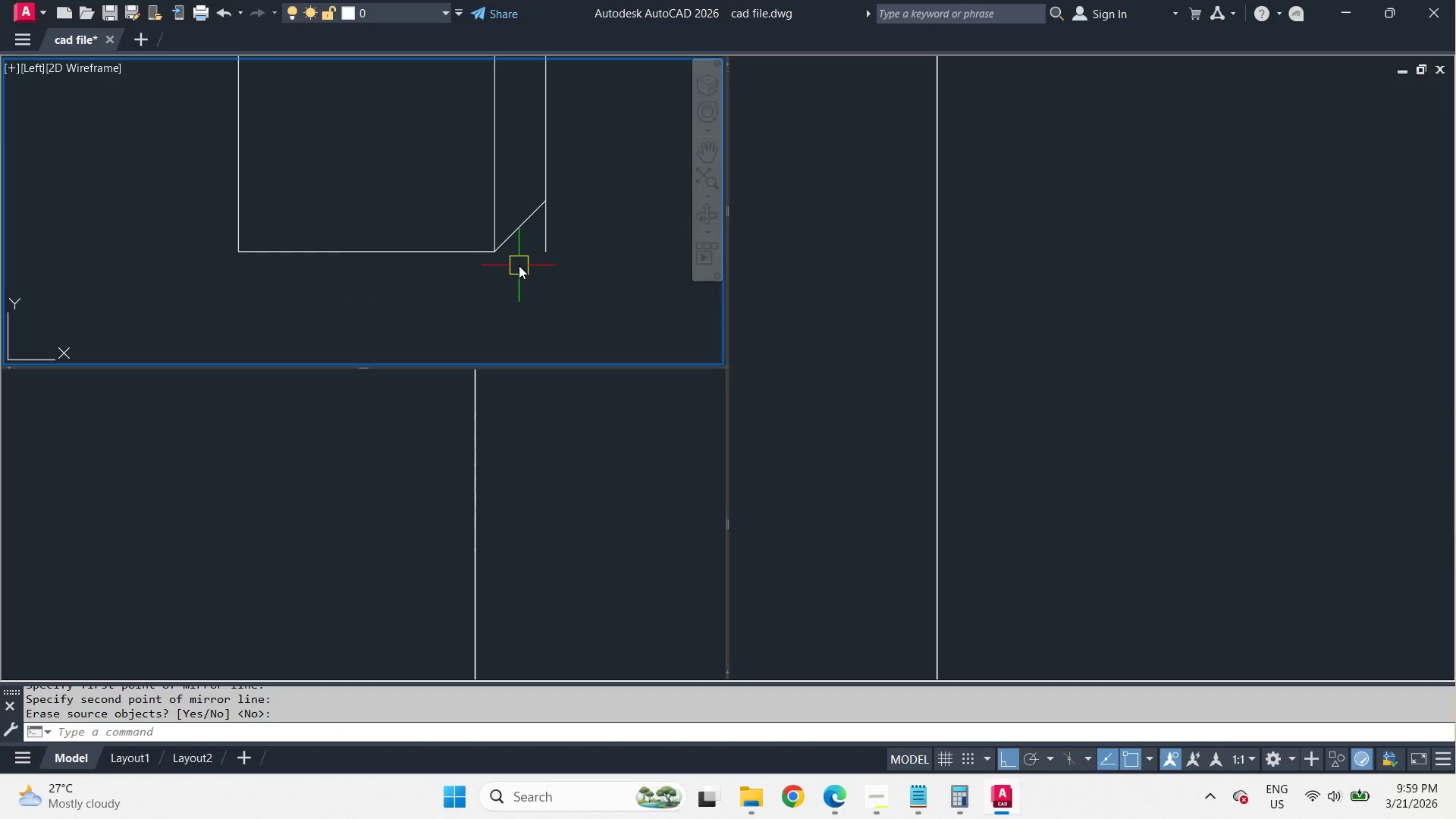 
key(Space)
 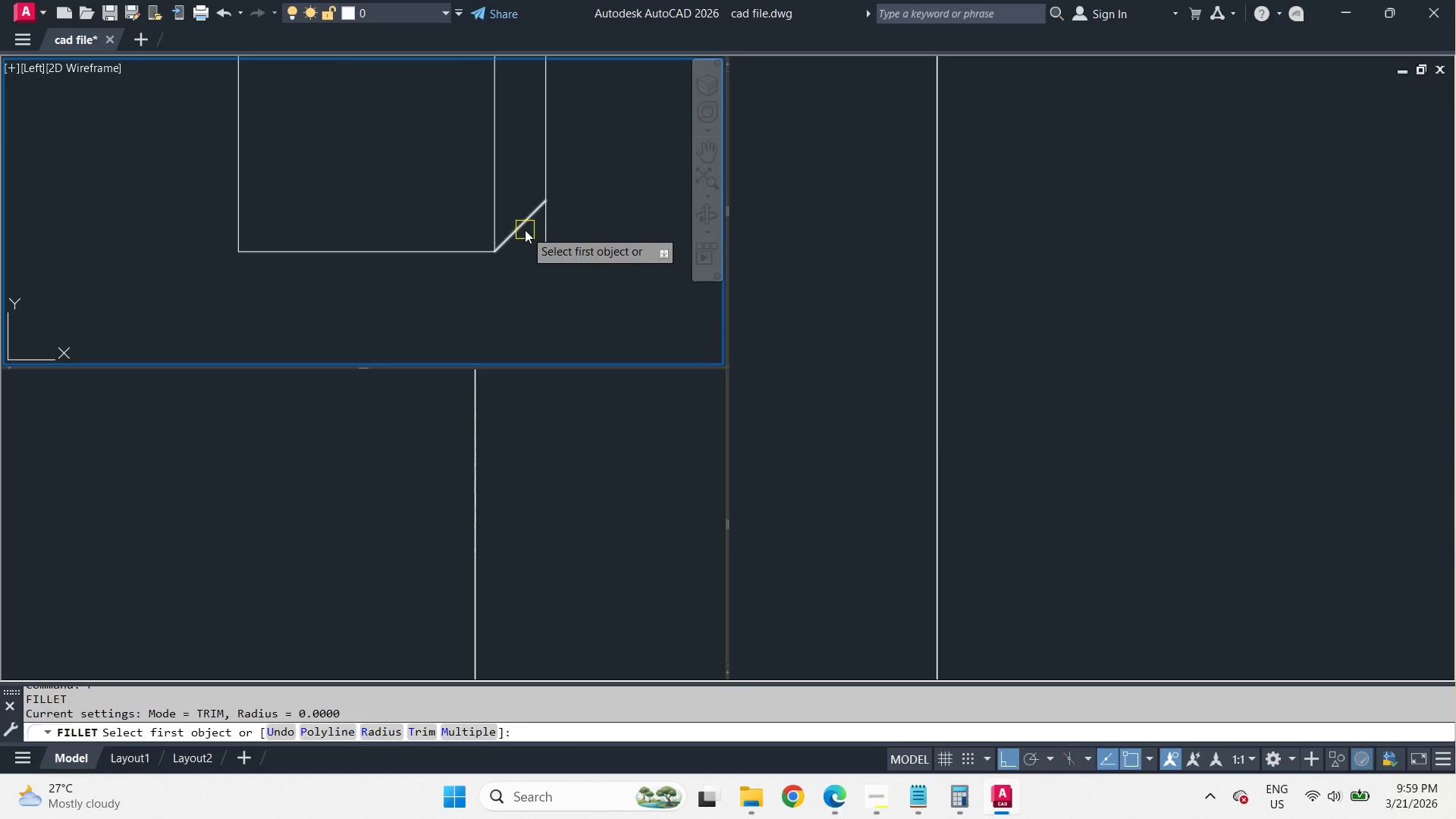 
left_click_drag(start_coordinate=[525, 230], to_coordinate=[539, 205])
 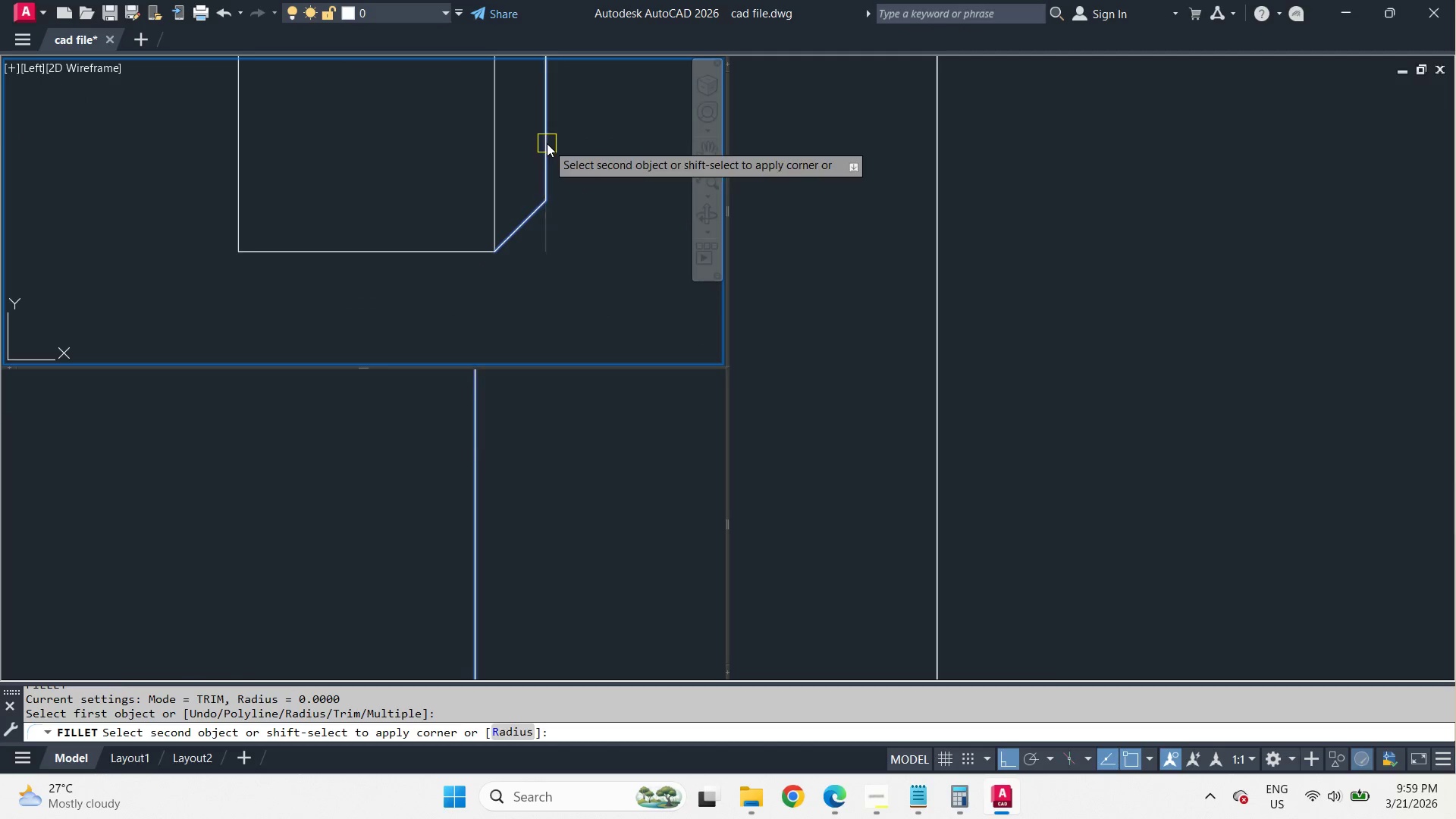 
double_click([547, 143])
 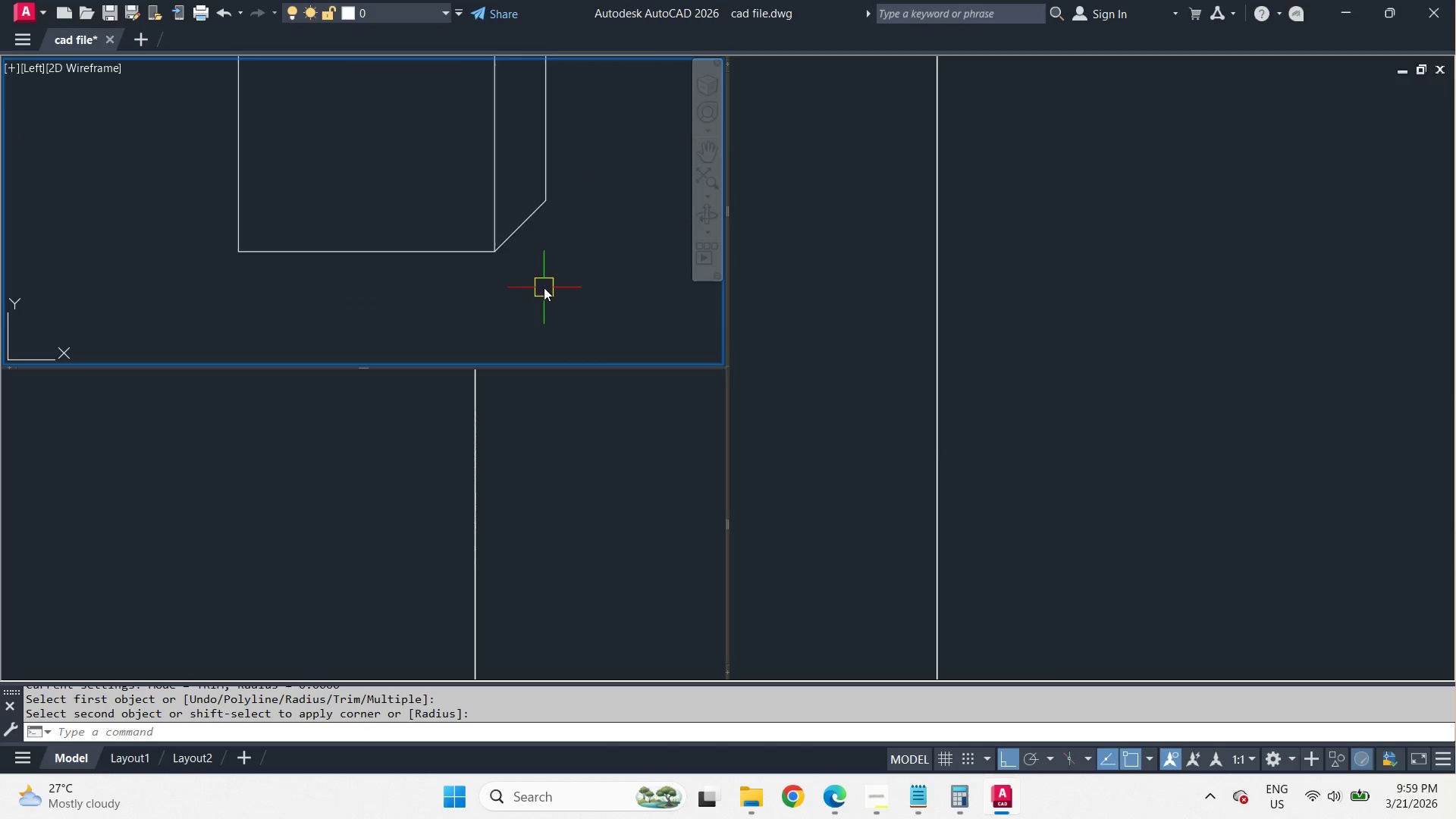 
scroll: coordinate [568, 319], scroll_direction: down, amount: 5.0
 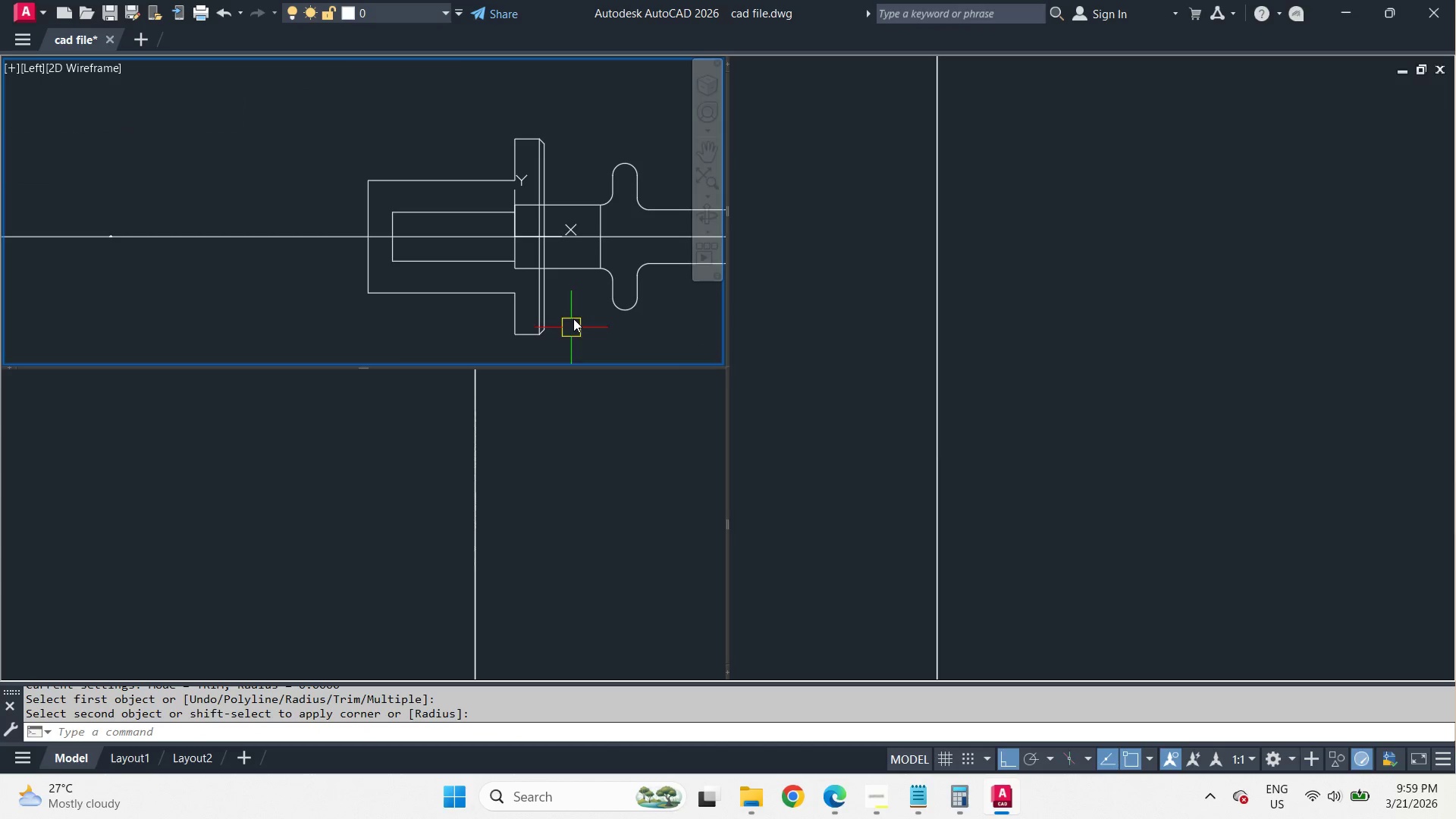 
scroll: coordinate [573, 317], scroll_direction: up, amount: 1.0
 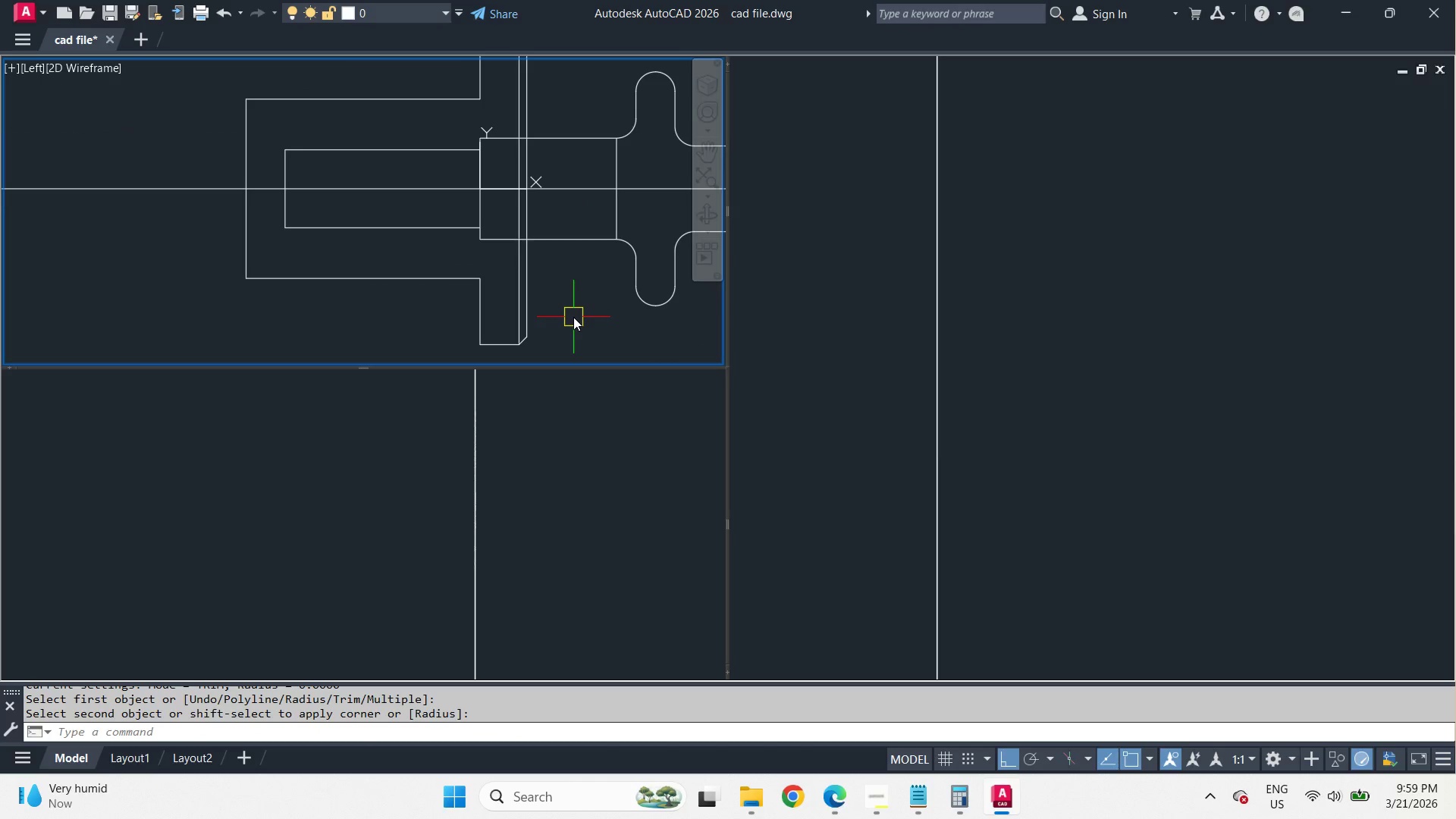 
scroll: coordinate [573, 317], scroll_direction: down, amount: 1.0
 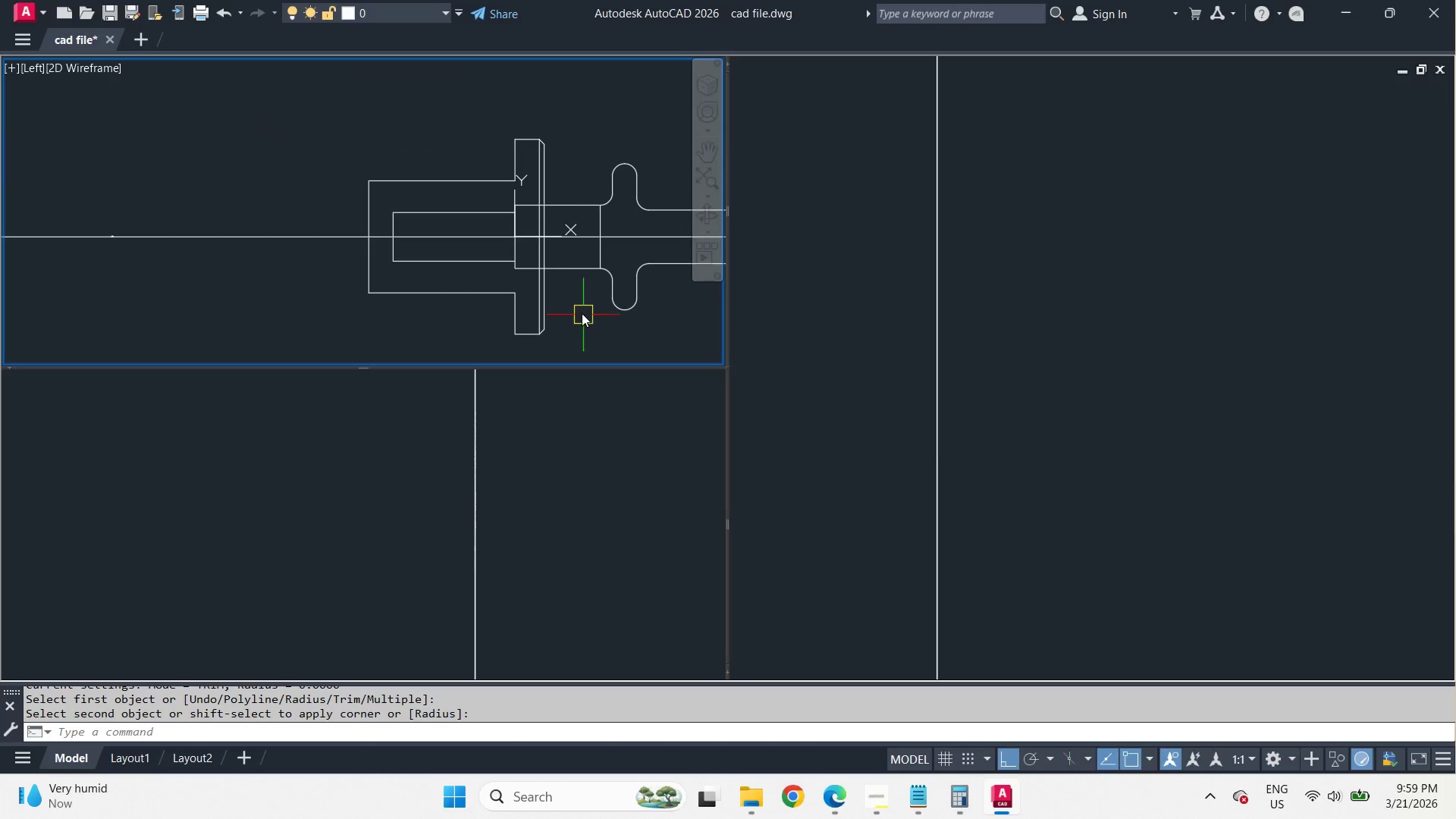 
scroll: coordinate [563, 139], scroll_direction: up, amount: 1.0
 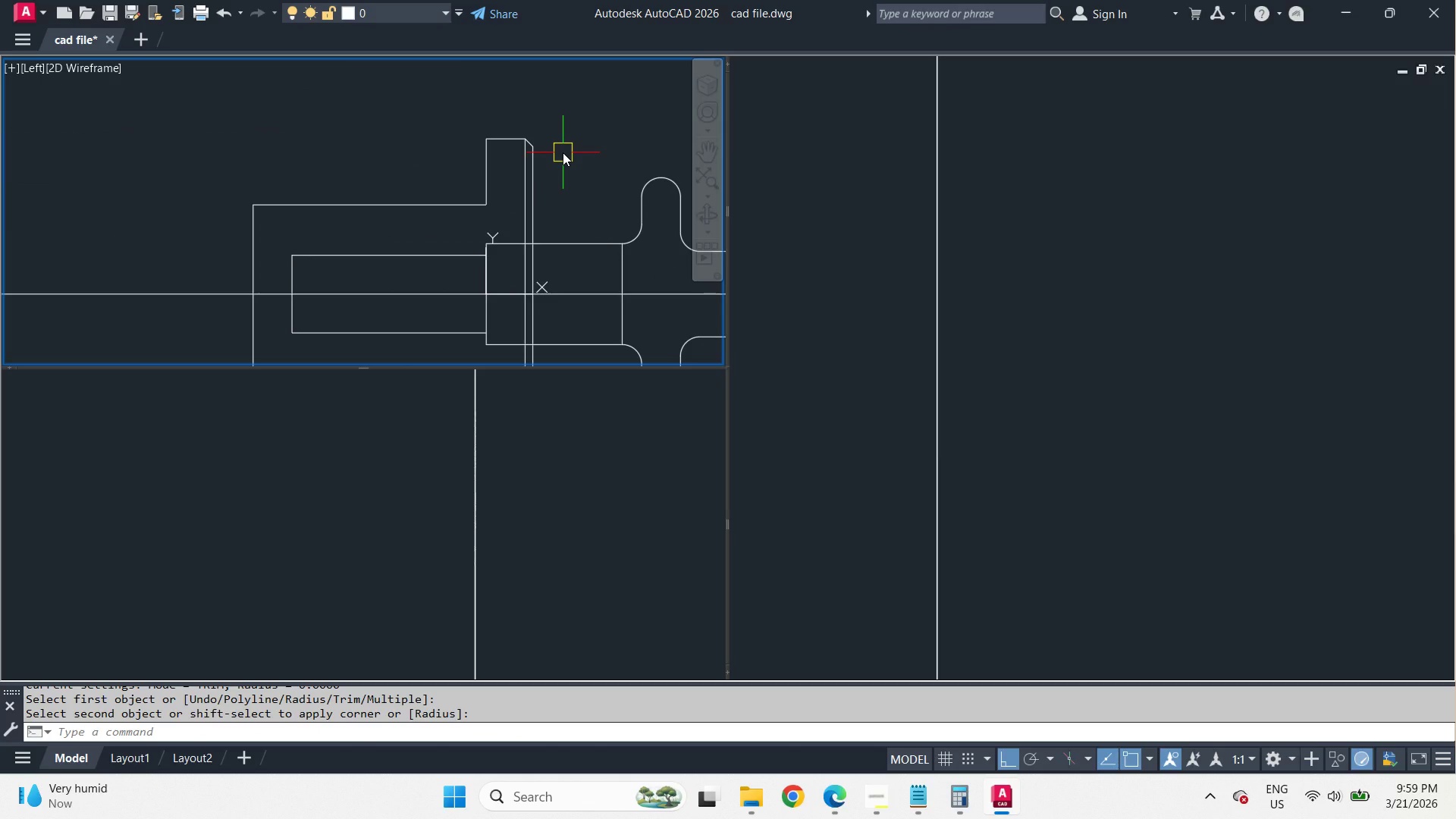 
wait(9.02)
 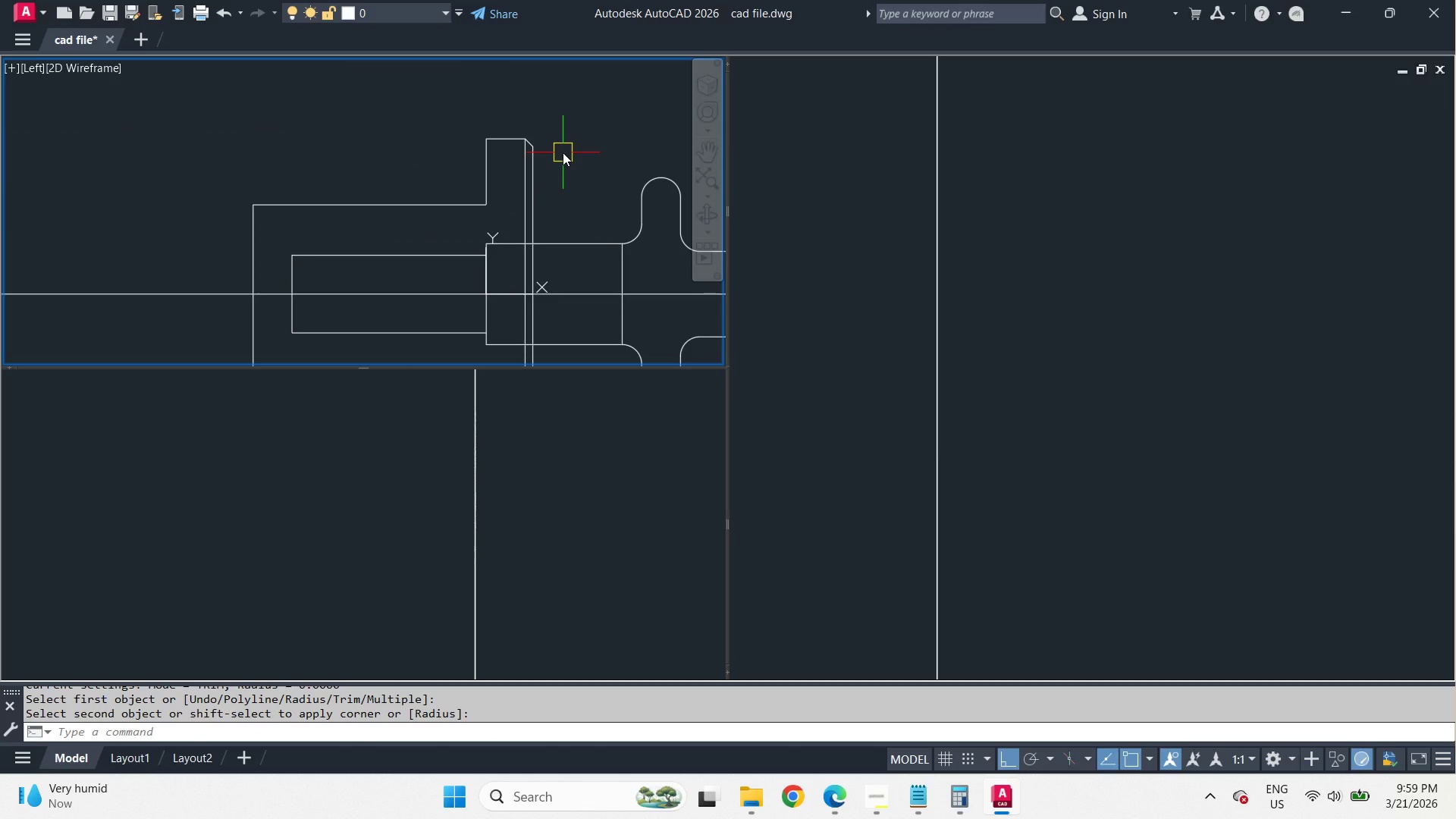 
scroll: coordinate [562, 180], scroll_direction: down, amount: 3.0
 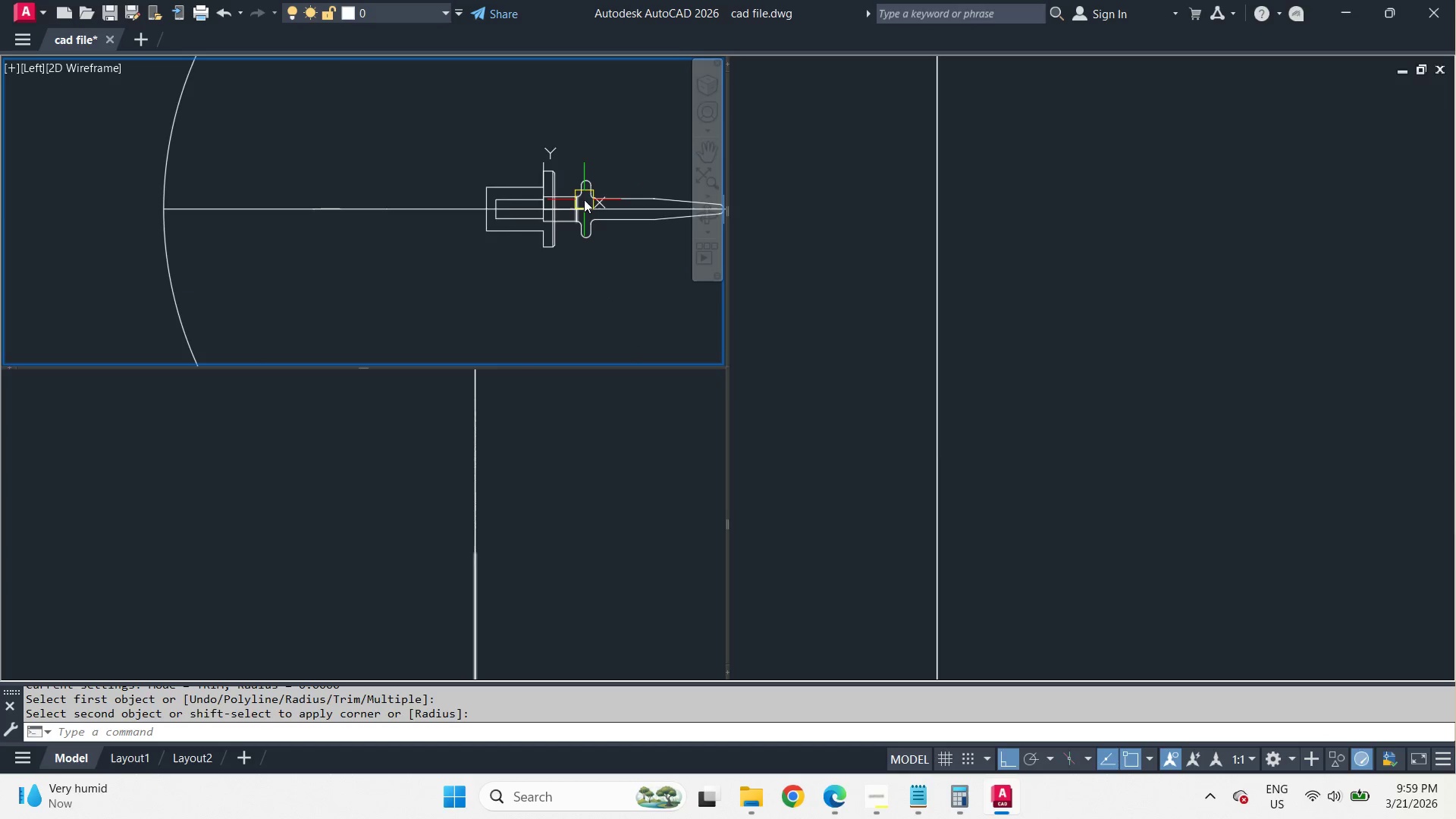 
scroll: coordinate [579, 207], scroll_direction: up, amount: 3.0
 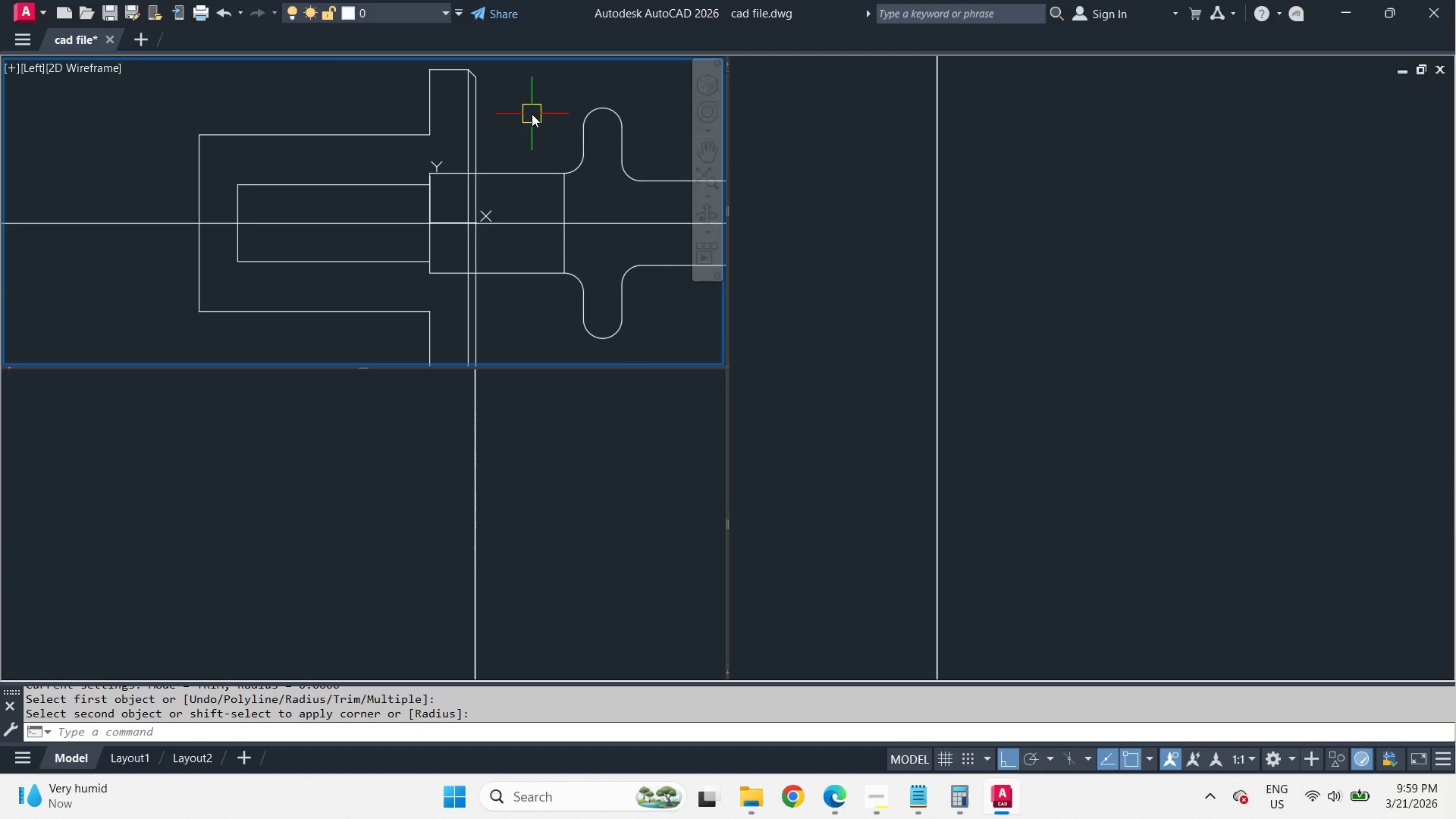 
scroll: coordinate [532, 114], scroll_direction: down, amount: 2.0
 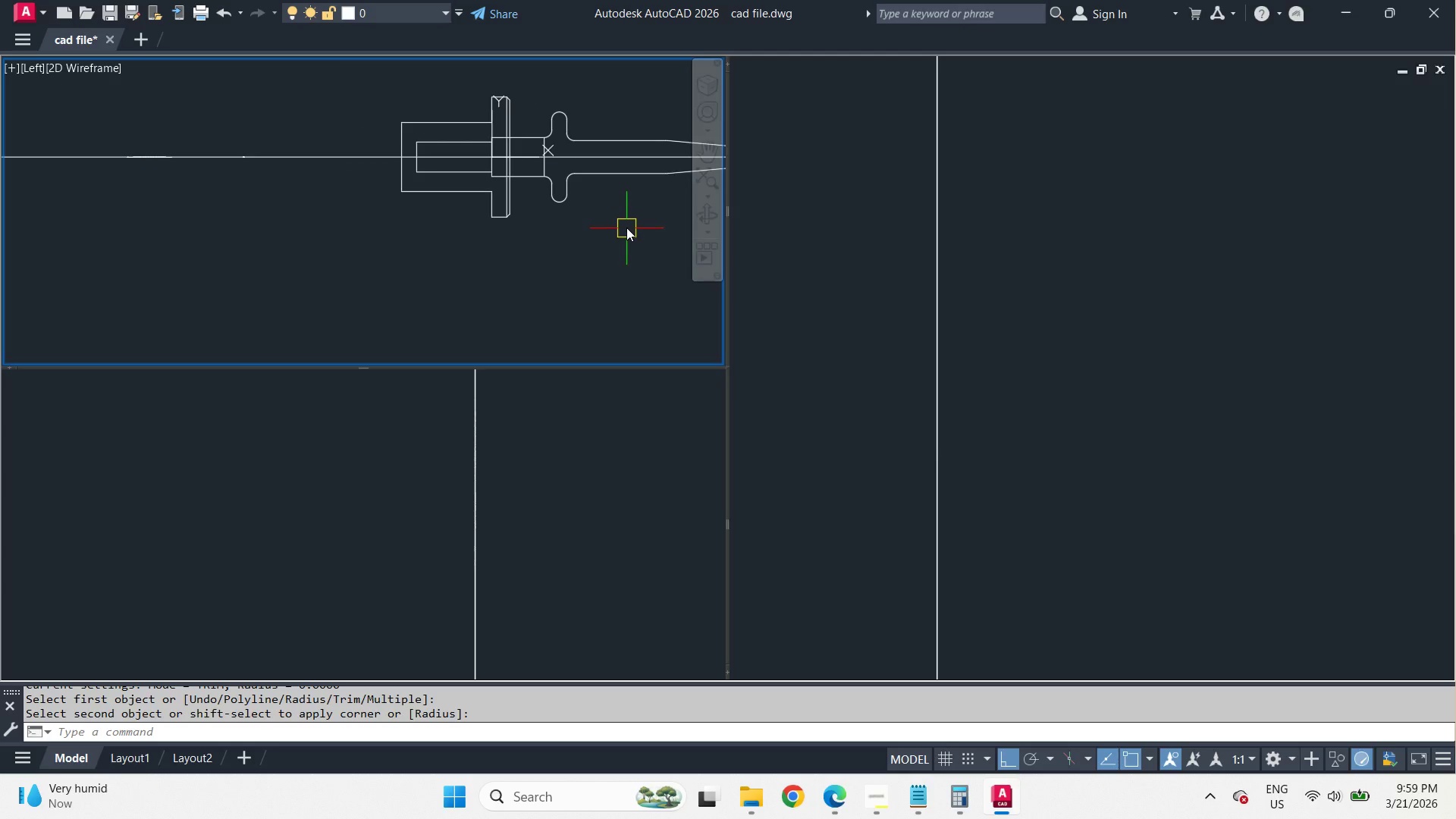 
scroll: coordinate [483, 175], scroll_direction: up, amount: 2.0
 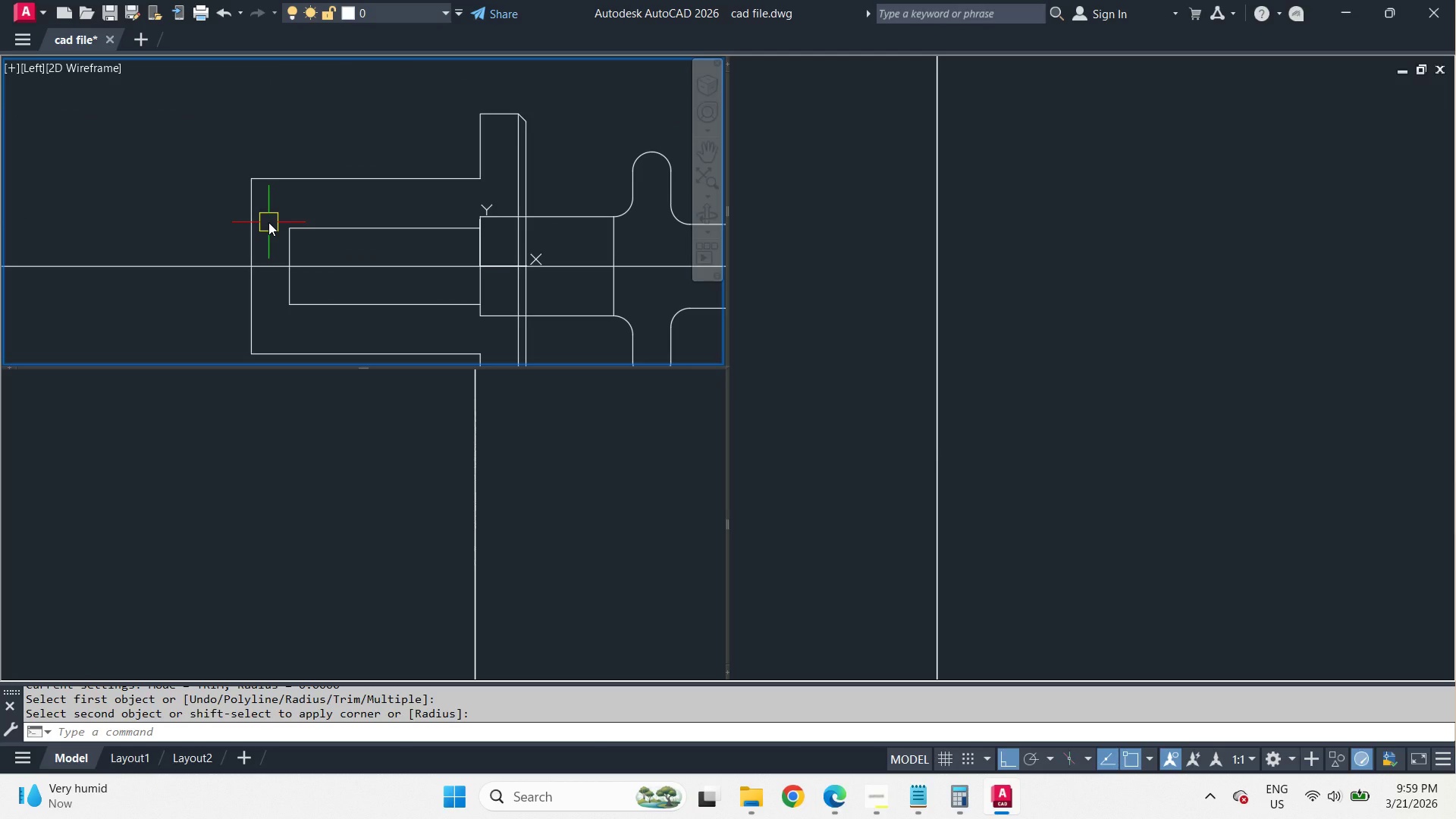 
wait(12.07)
 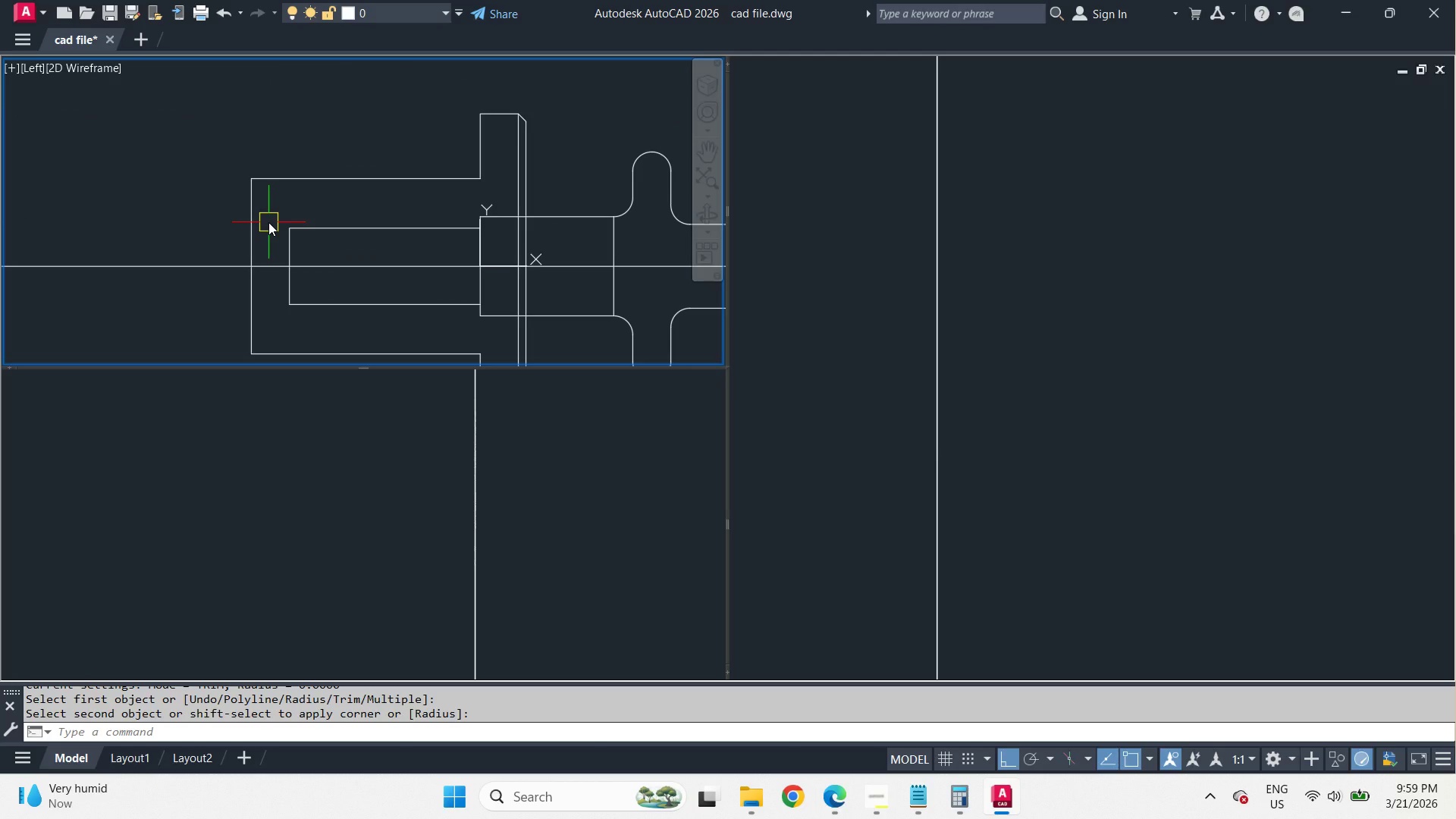 
type(cham)
 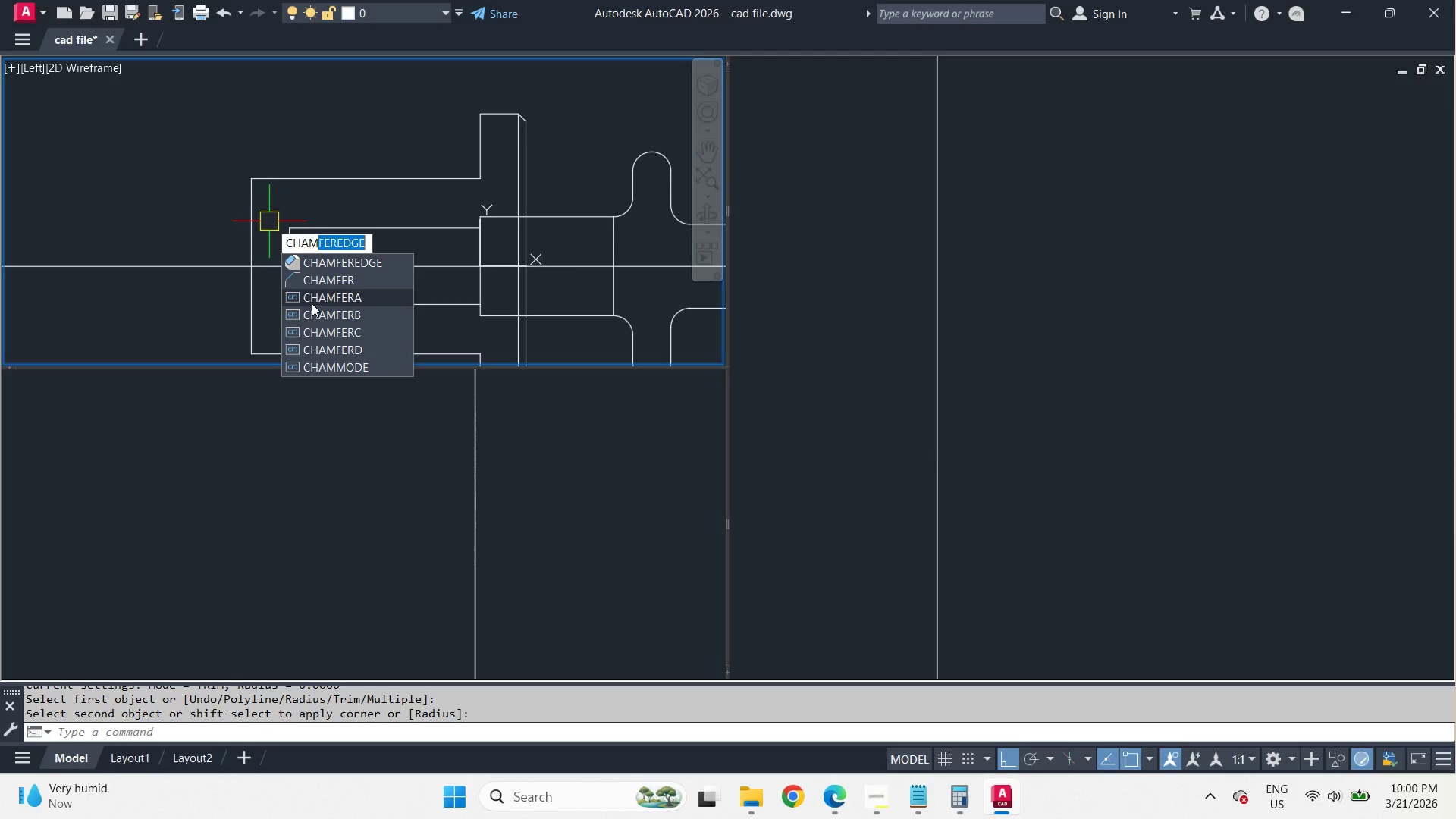 
left_click([315, 285])
 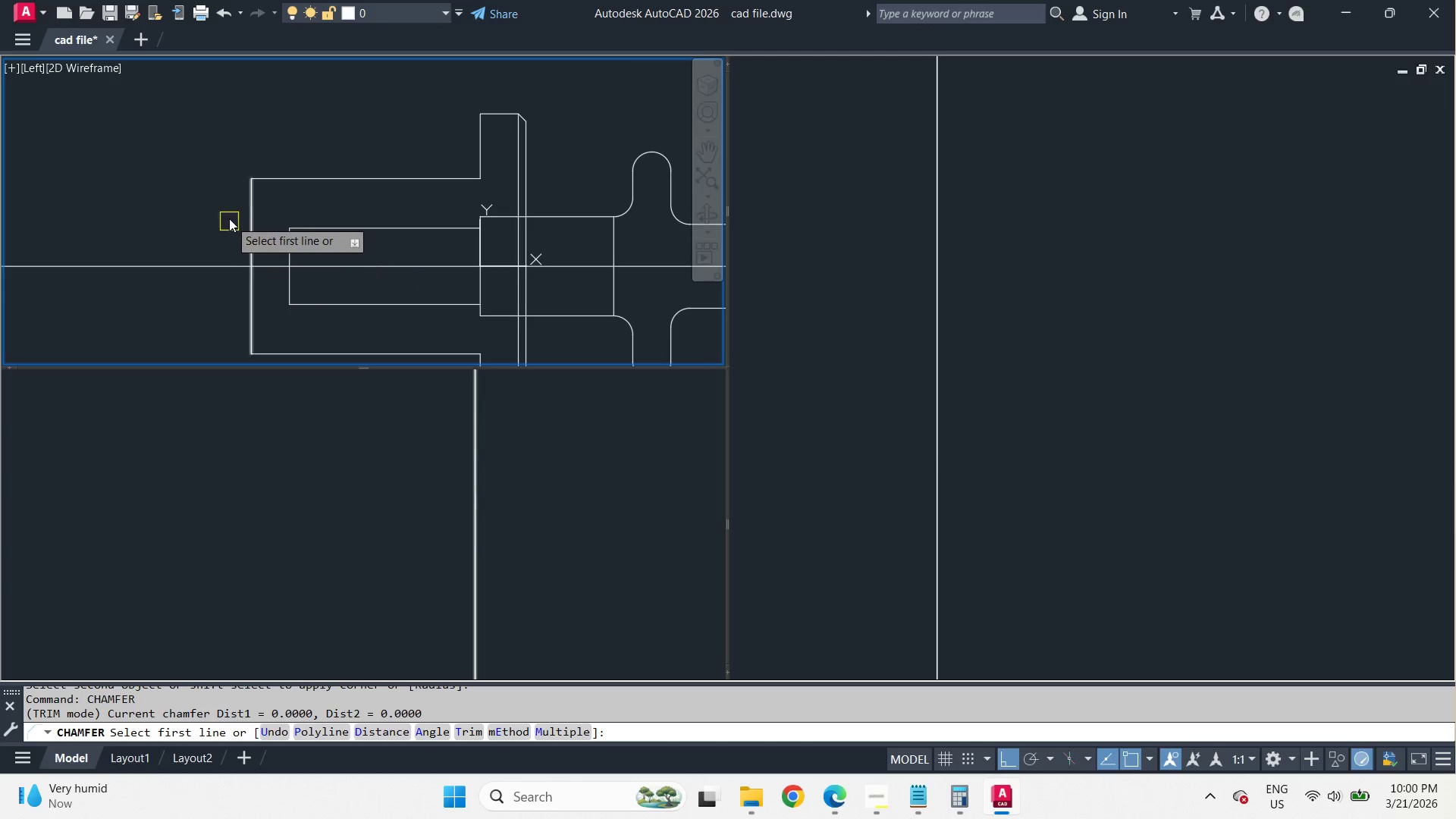 
scroll: coordinate [228, 218], scroll_direction: up, amount: 2.0
 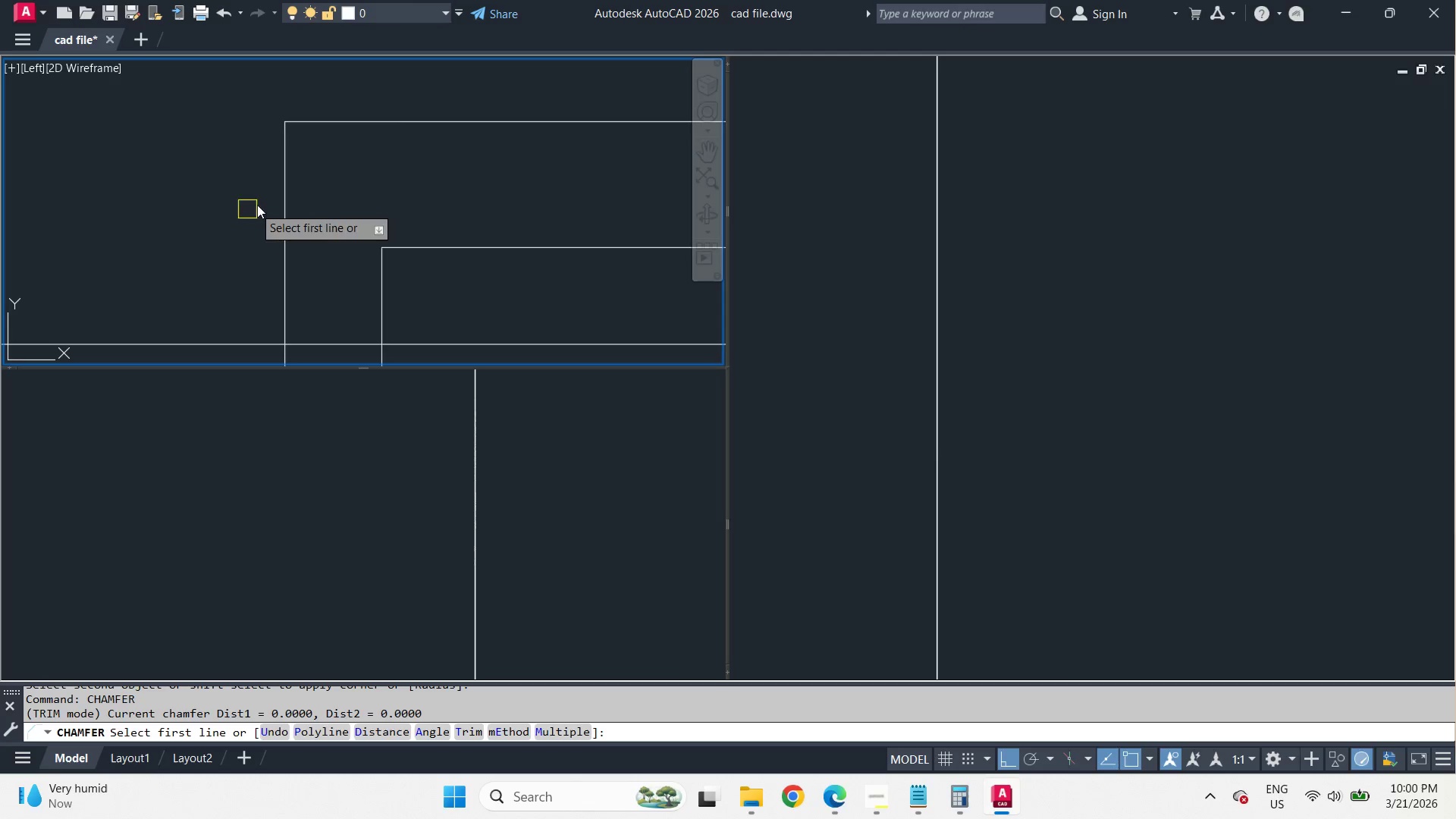 
key(D)
 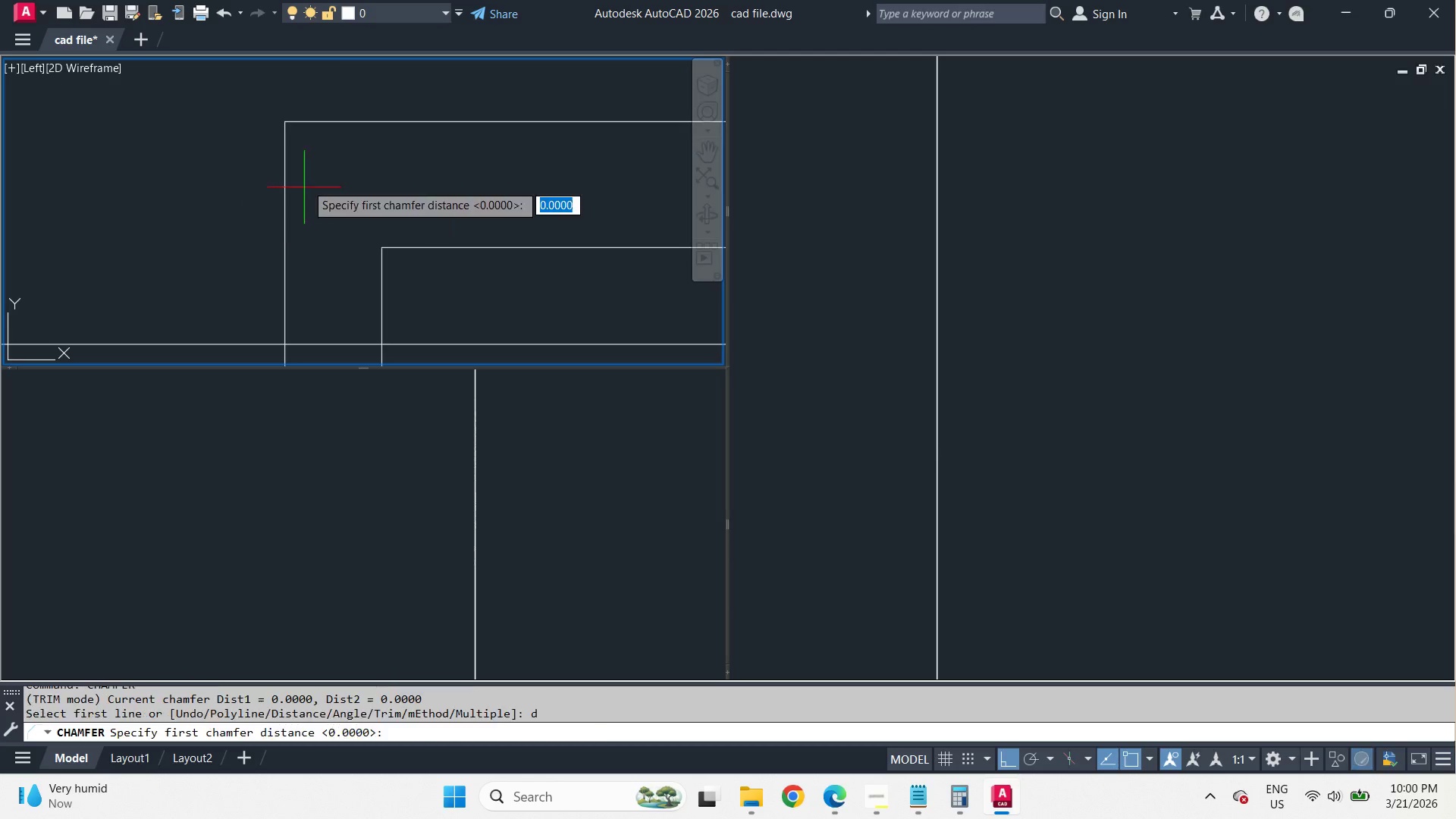 
key(Space)
 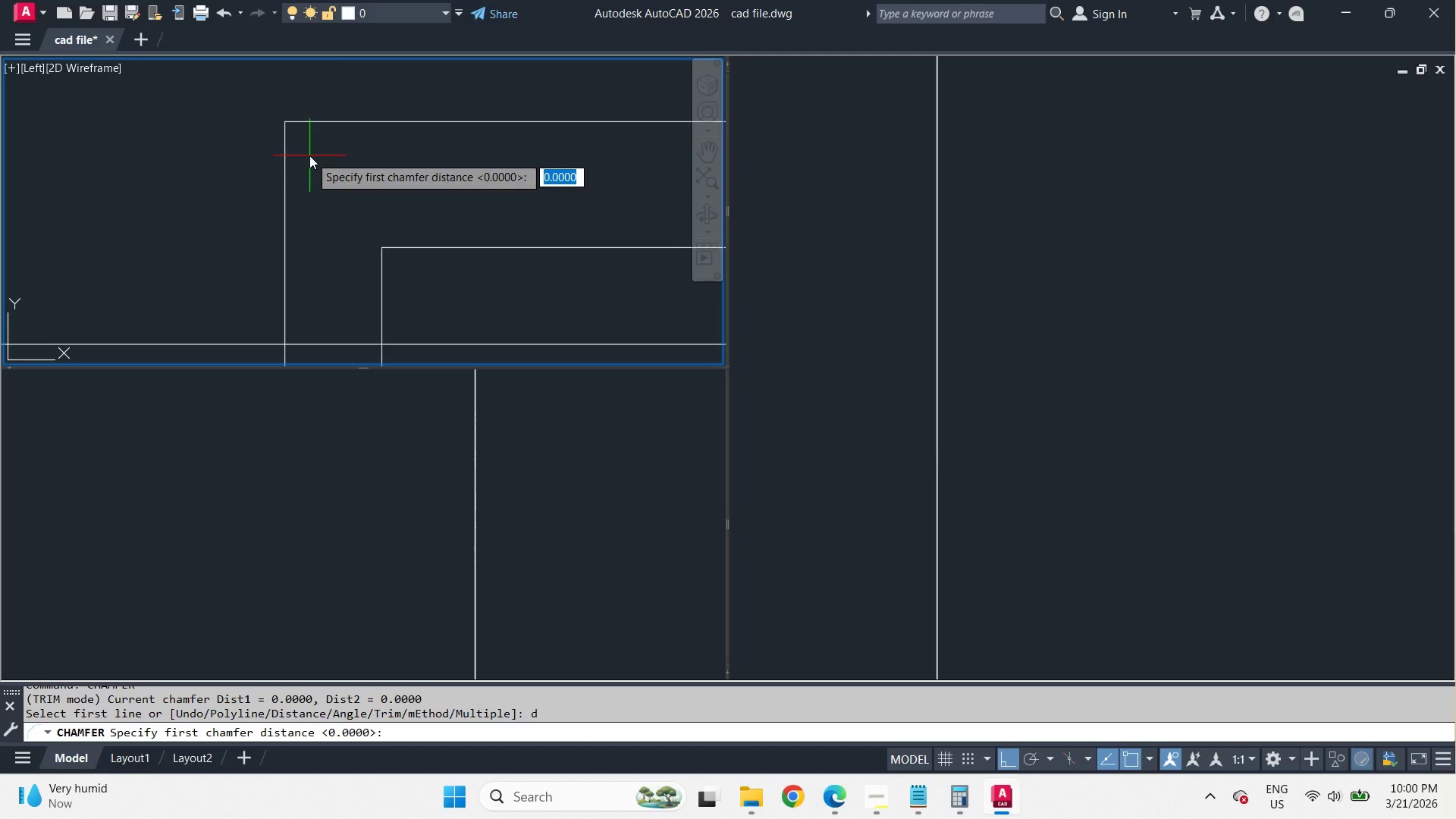 
left_click_drag(start_coordinate=[309, 155], to_coordinate=[314, 163])
 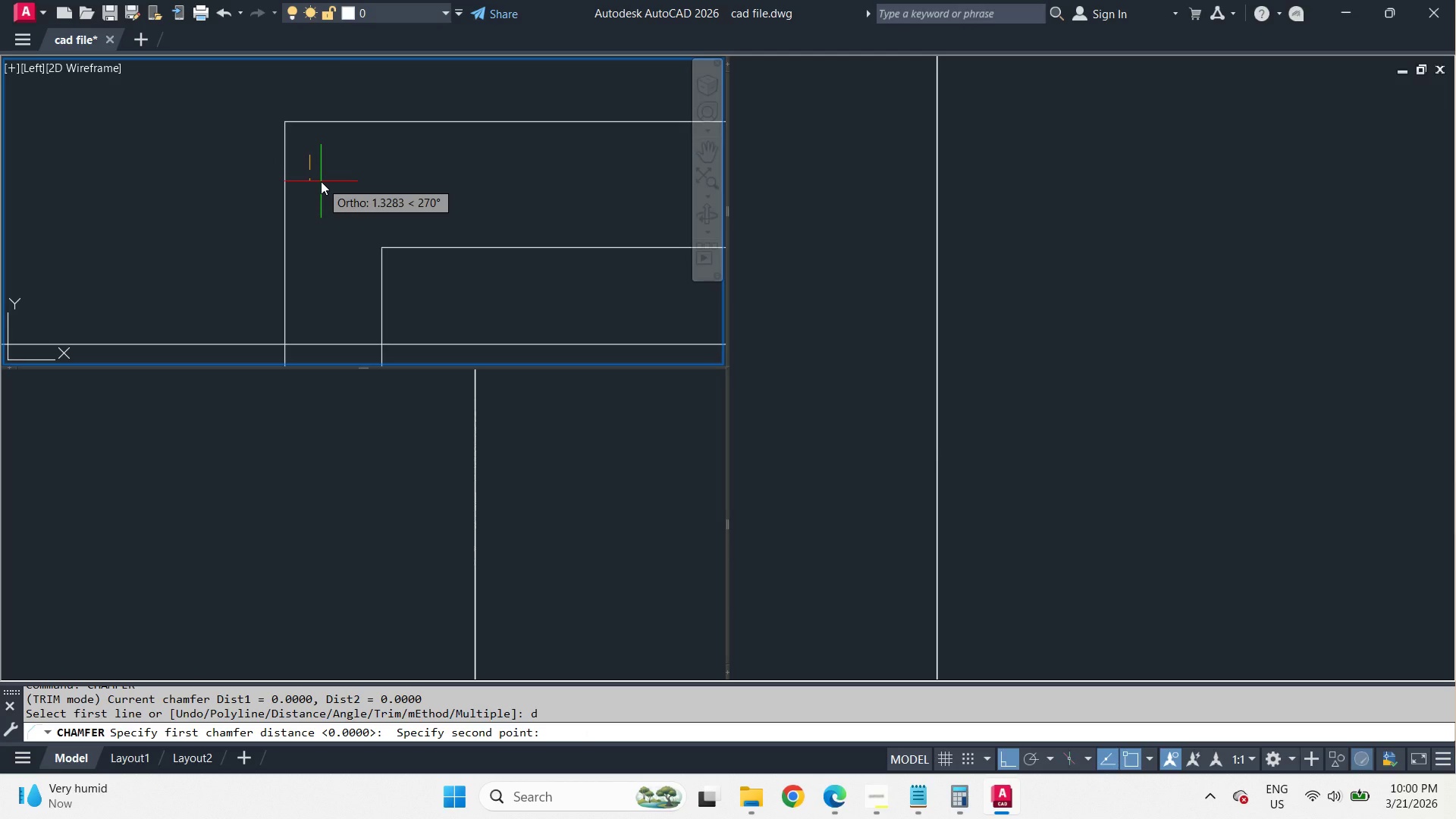 
key(1)
 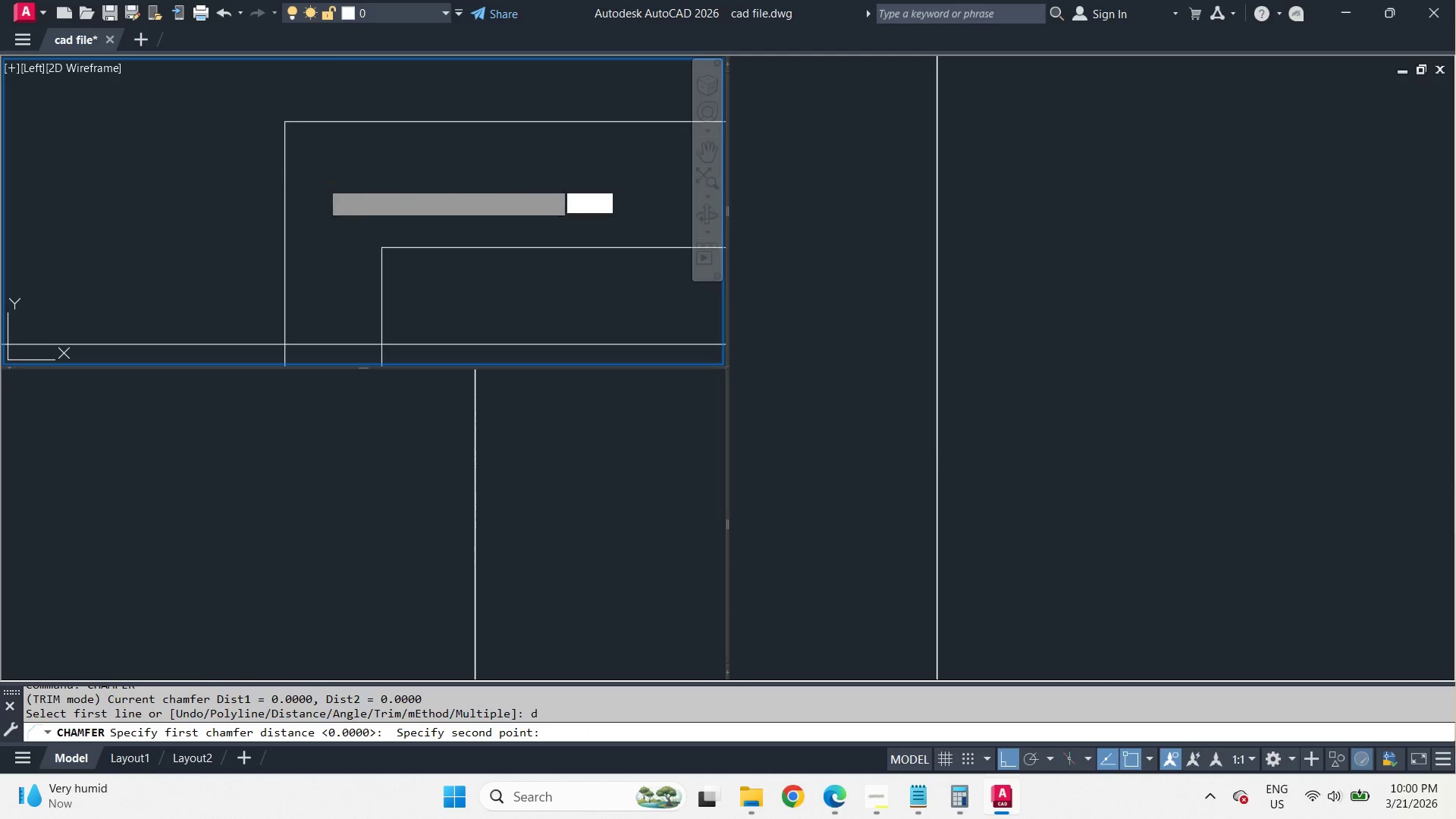 
key(Space)
 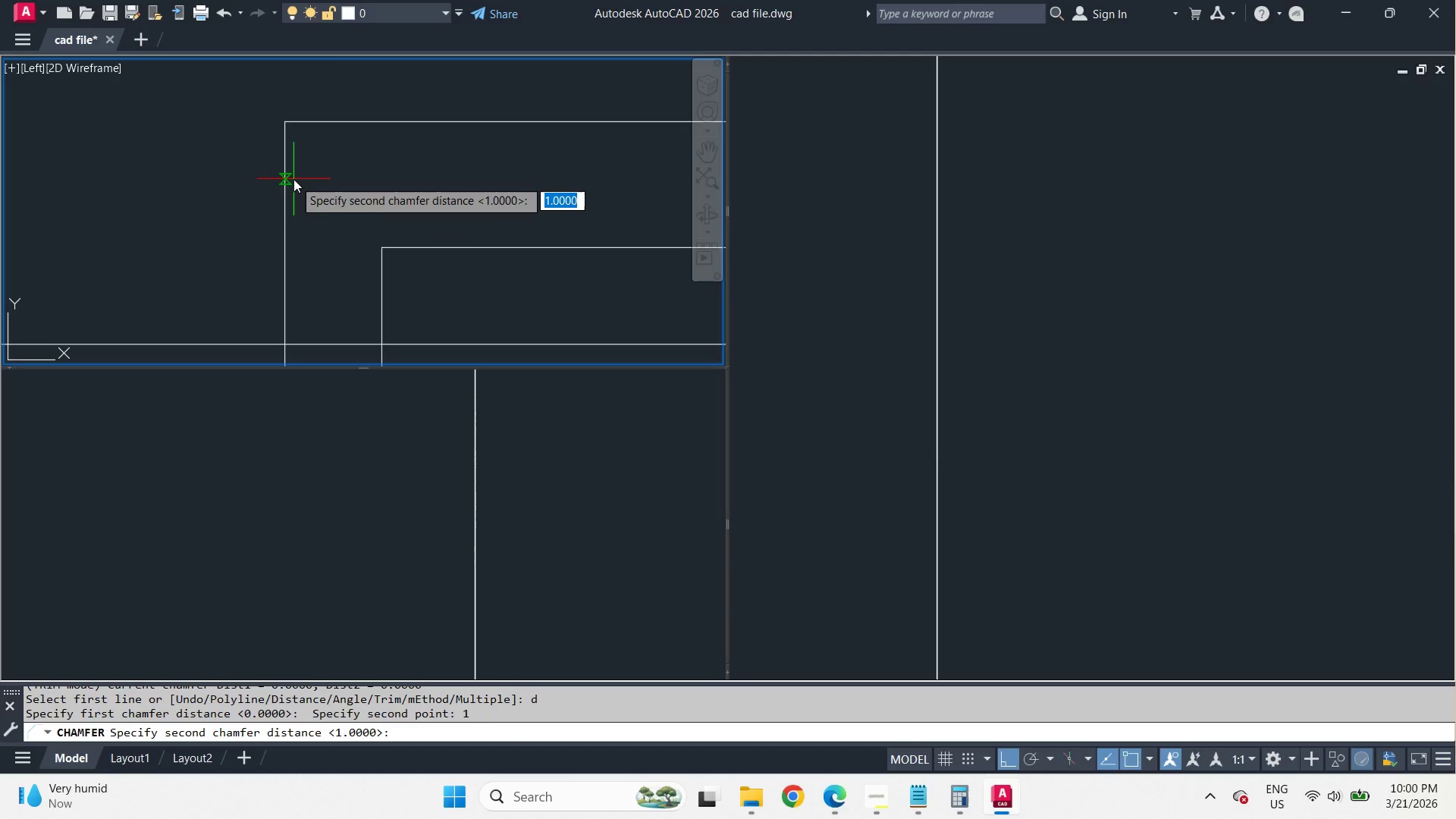 
key(Space)
 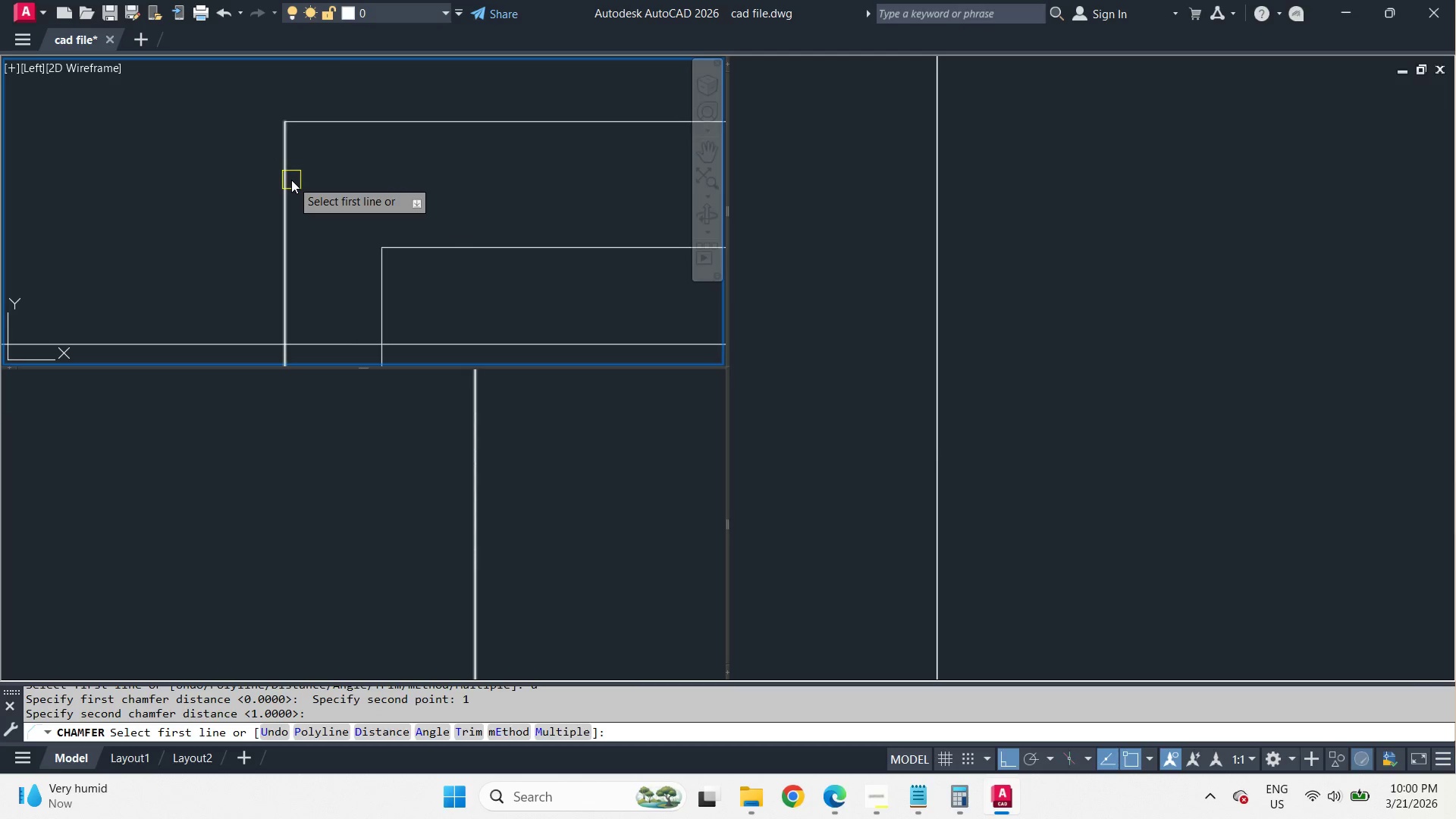 
left_click([291, 180])
 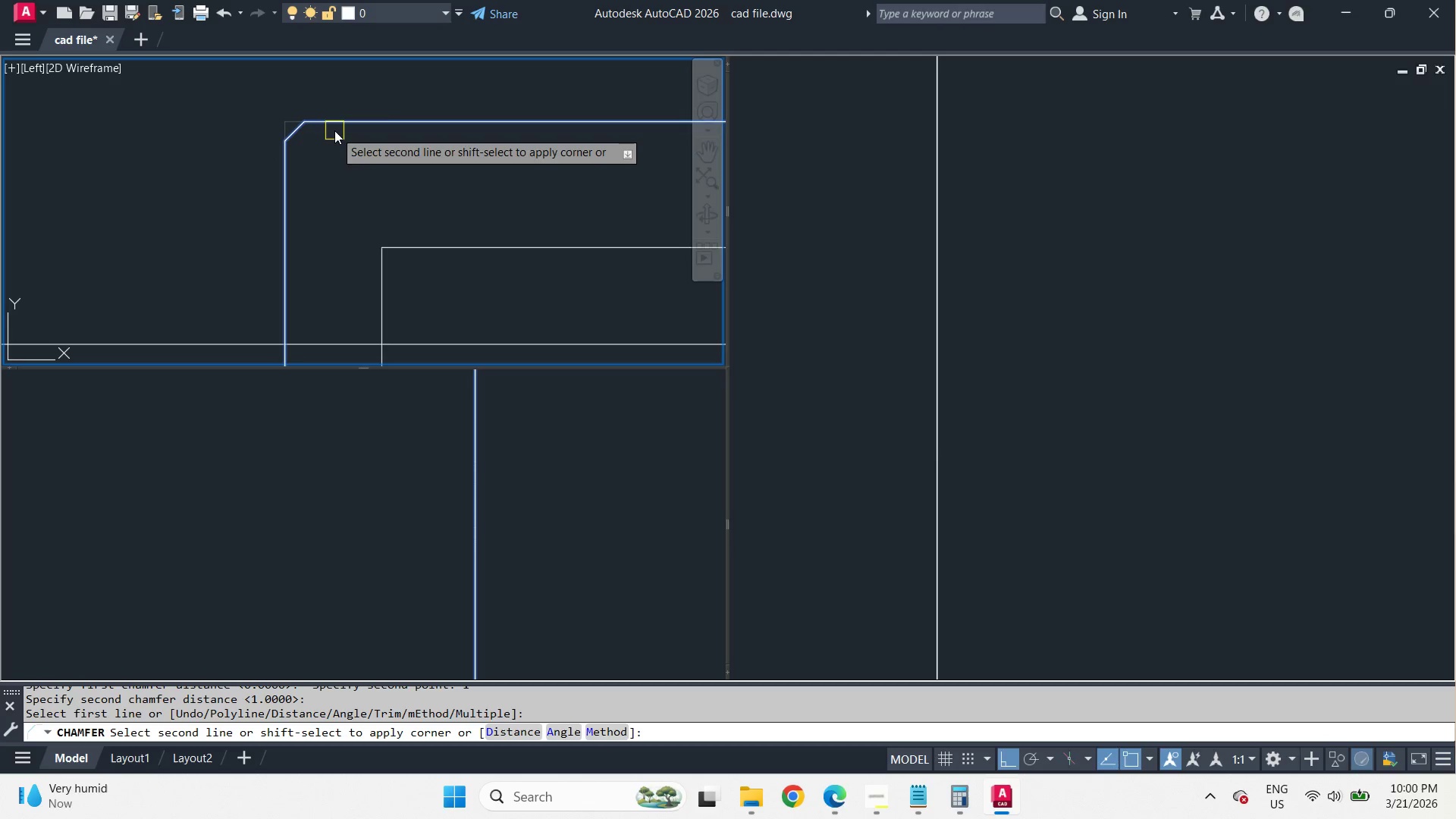 
left_click([339, 122])
 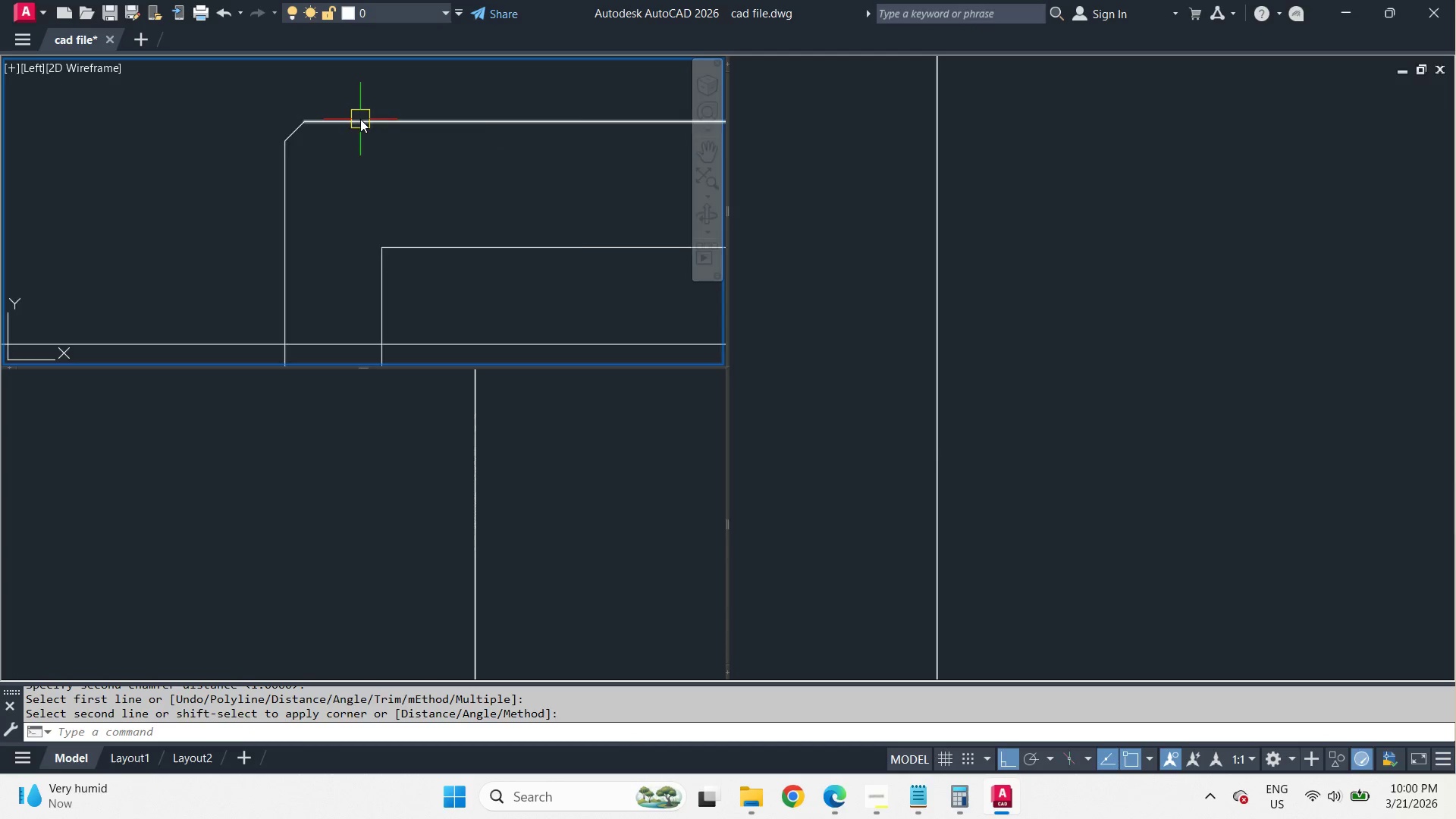 
scroll: coordinate [360, 119], scroll_direction: down, amount: 3.0
 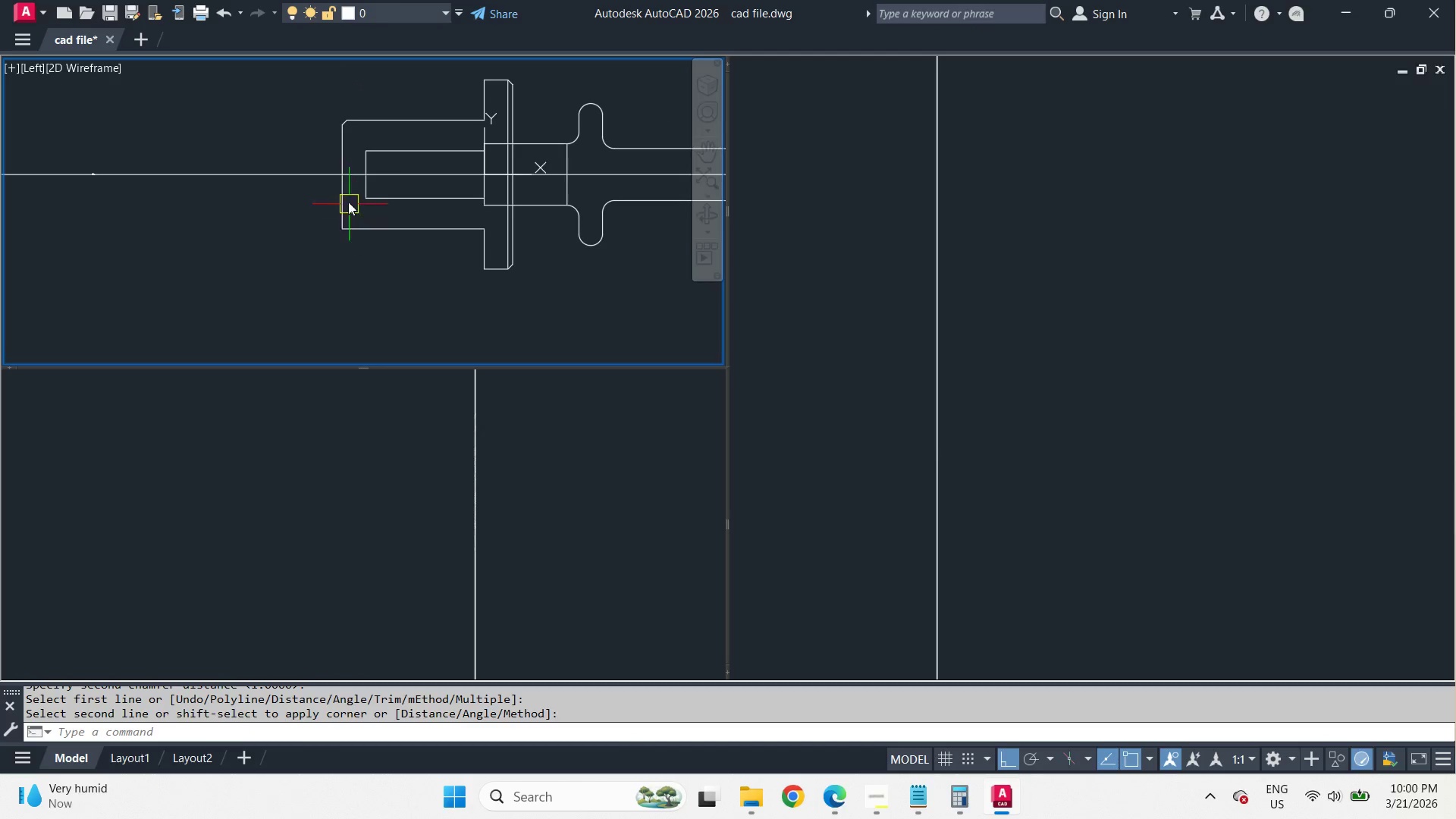 
scroll: coordinate [344, 196], scroll_direction: up, amount: 1.0
 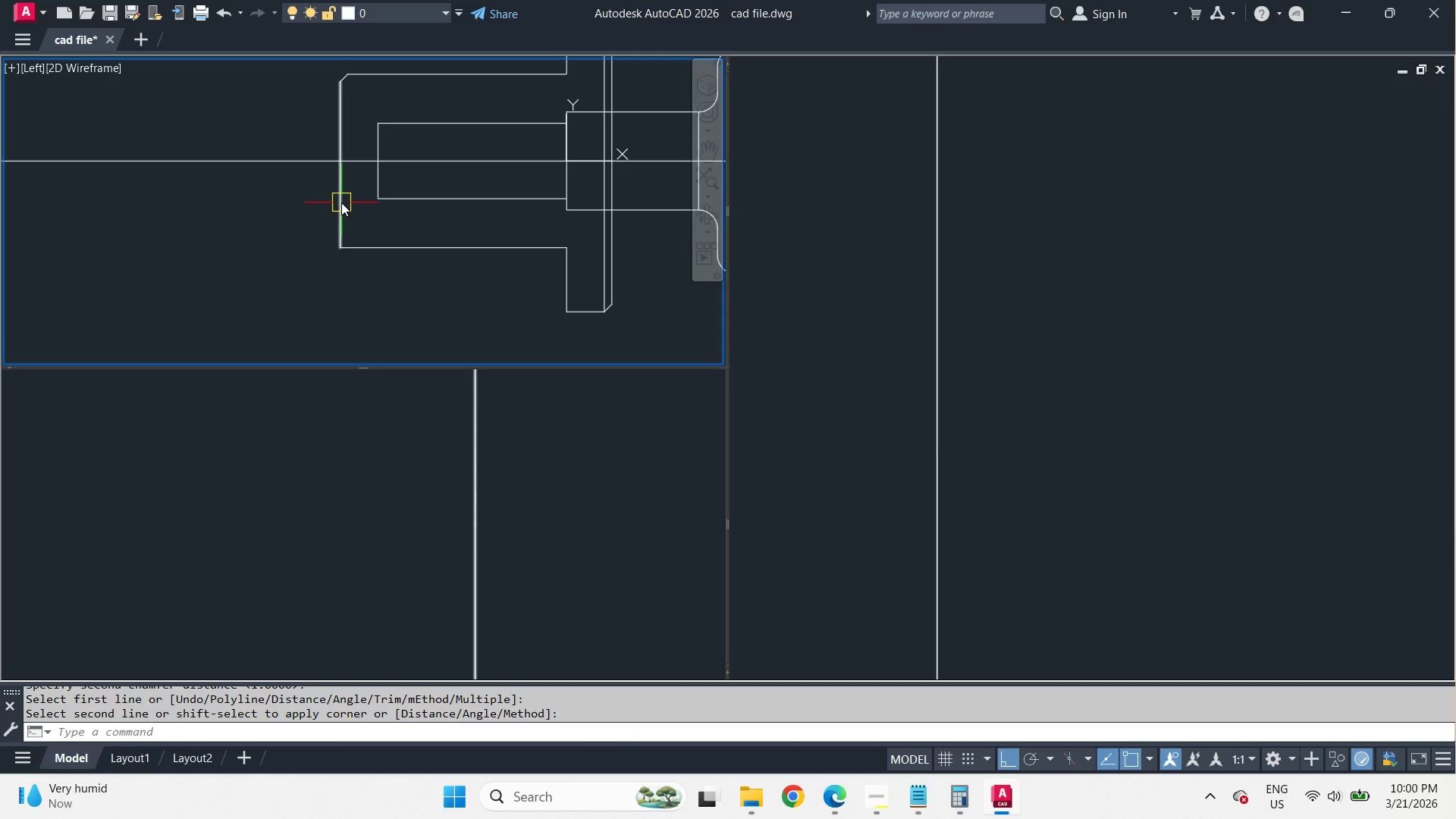 
key(Space)
 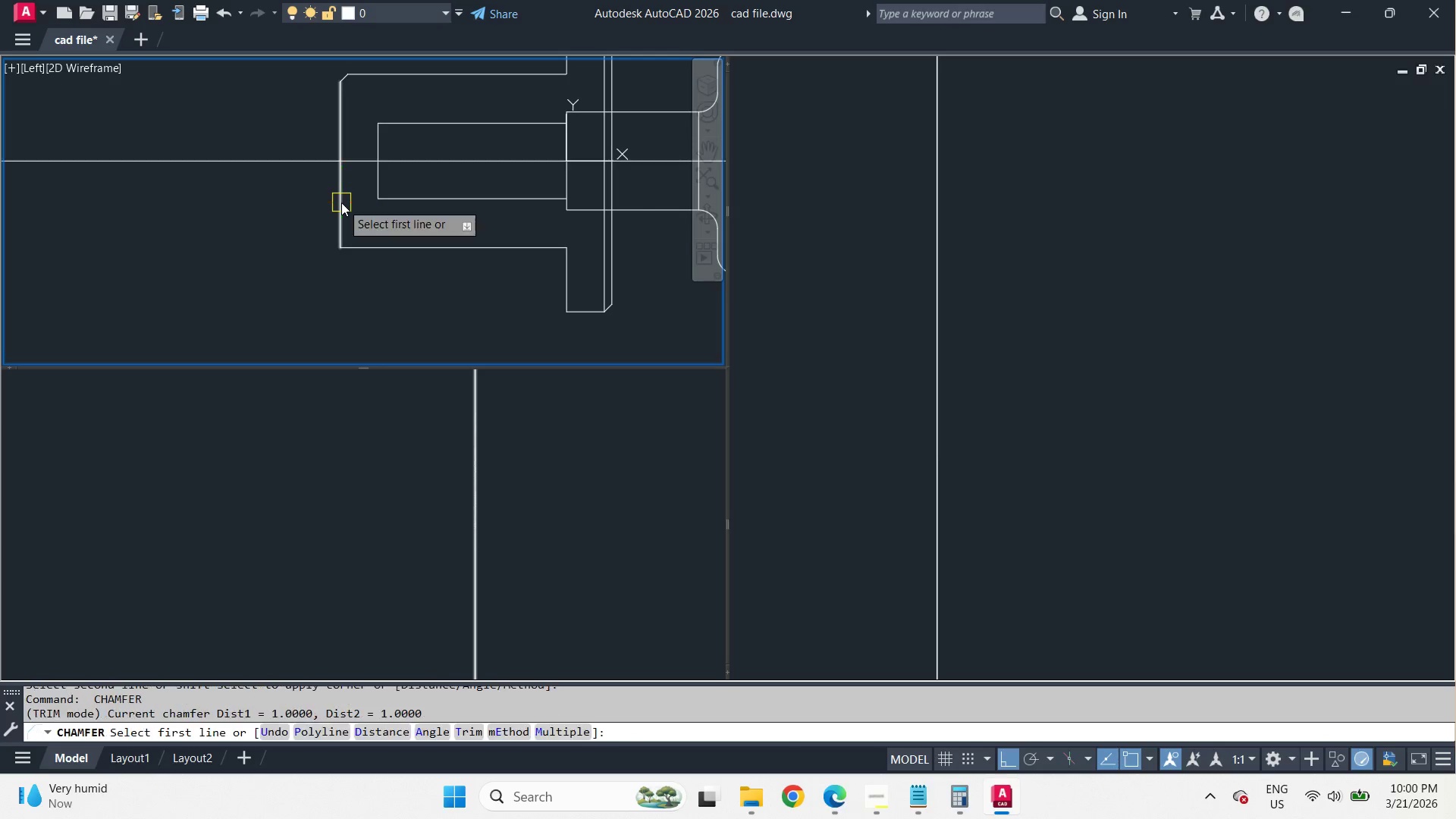 
left_click([341, 202])
 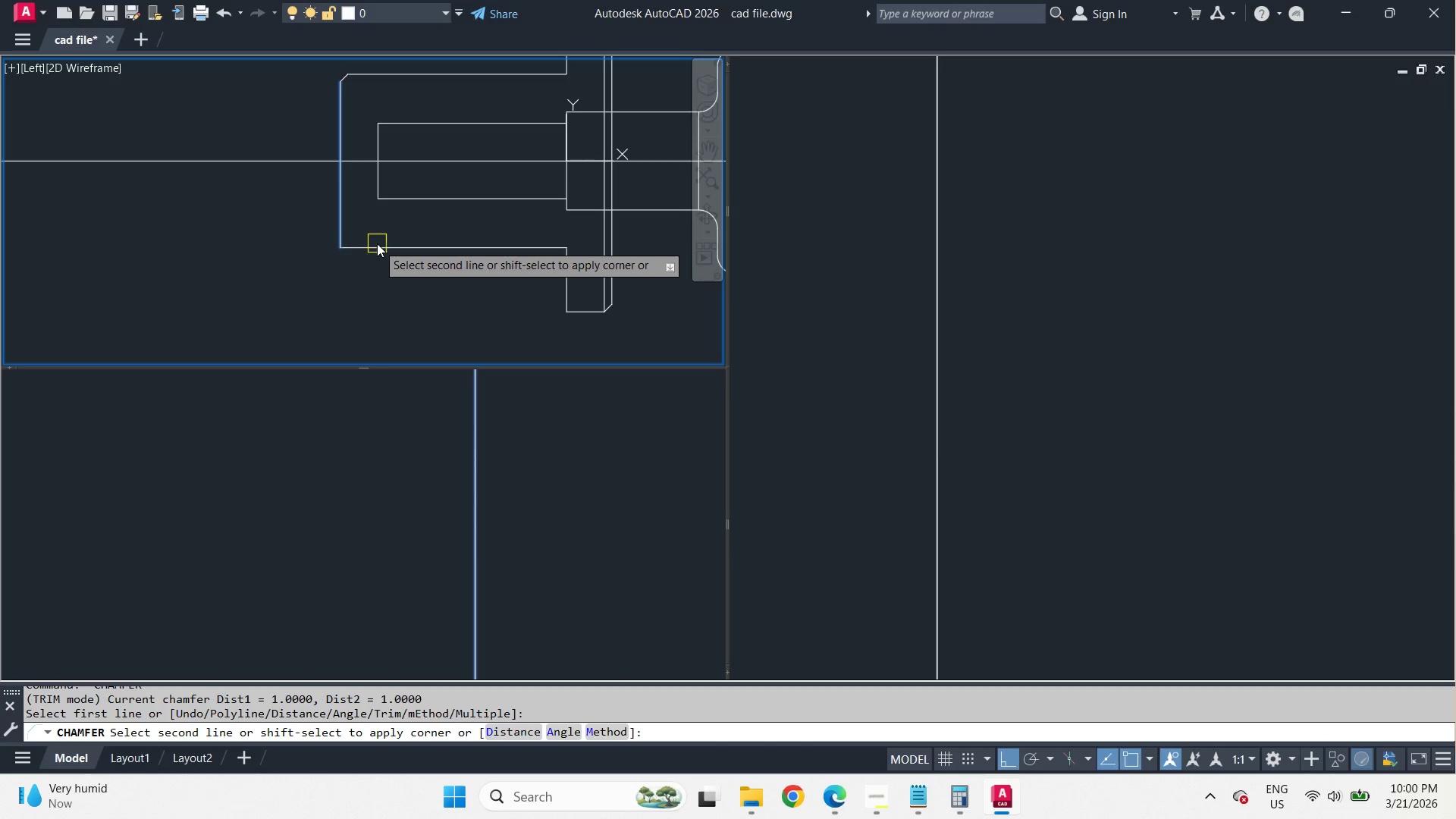 
left_click([378, 243])
 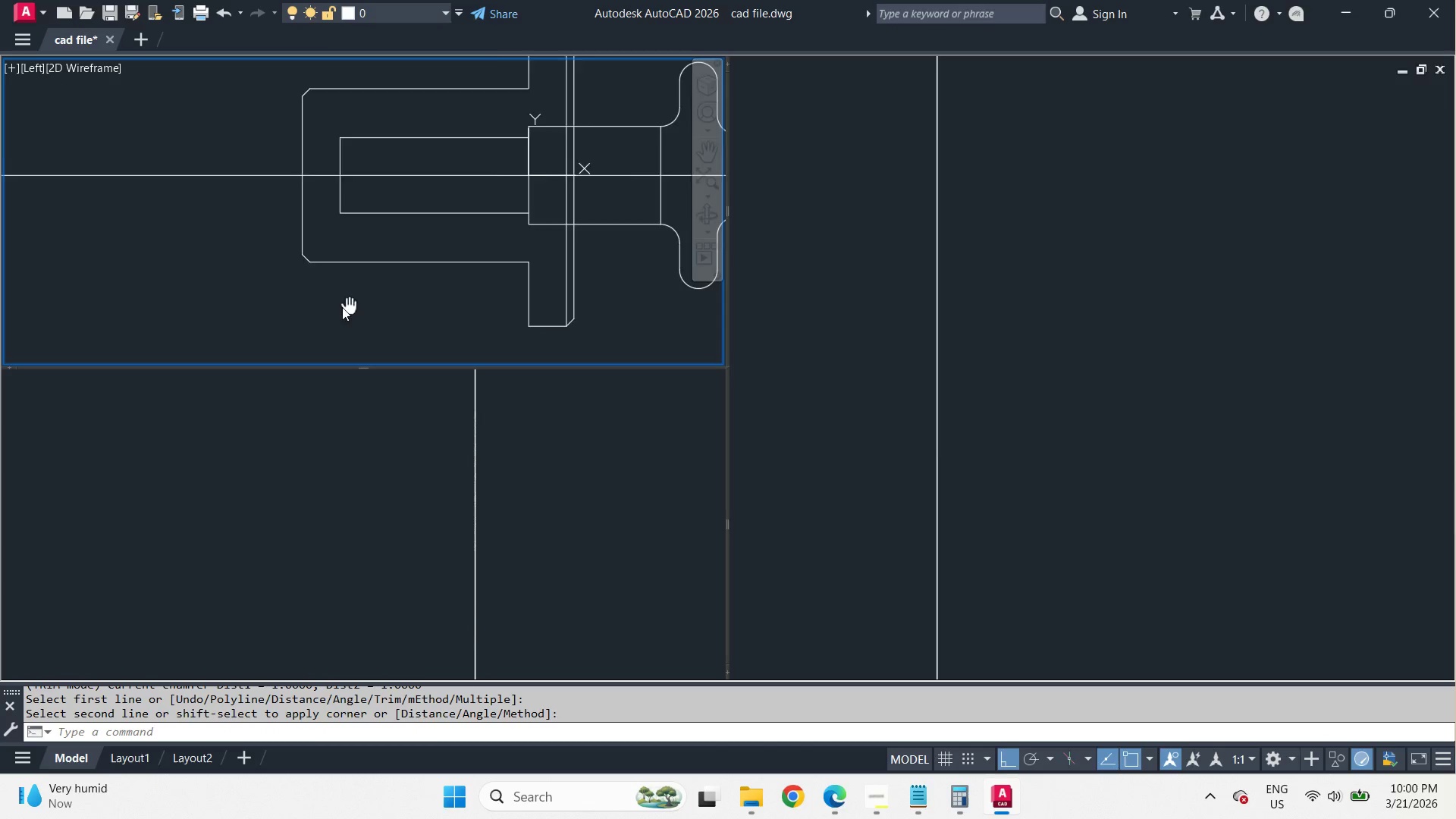 
scroll: coordinate [282, 298], scroll_direction: down, amount: 1.0
 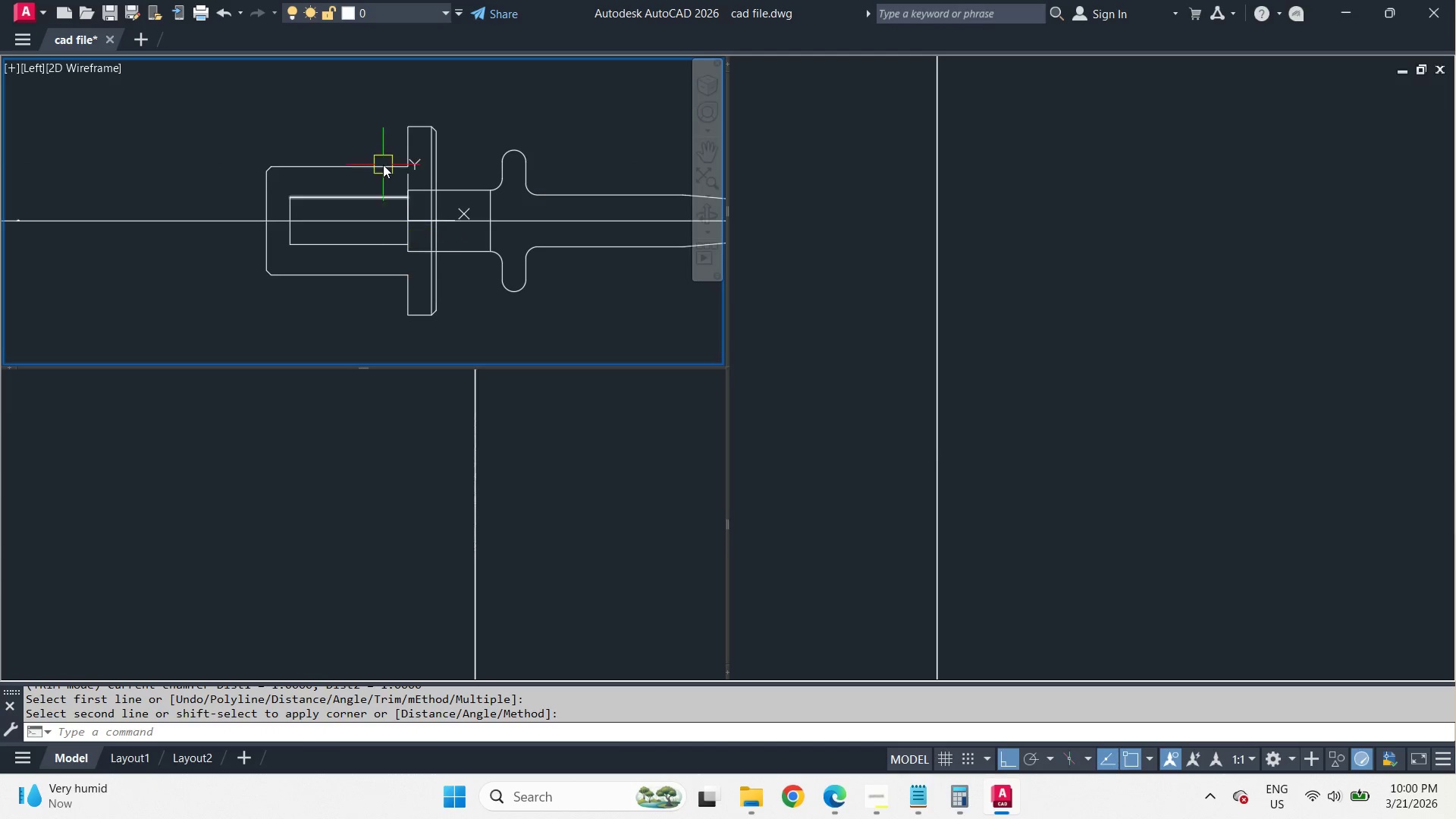 
scroll: coordinate [381, 153], scroll_direction: up, amount: 1.0
 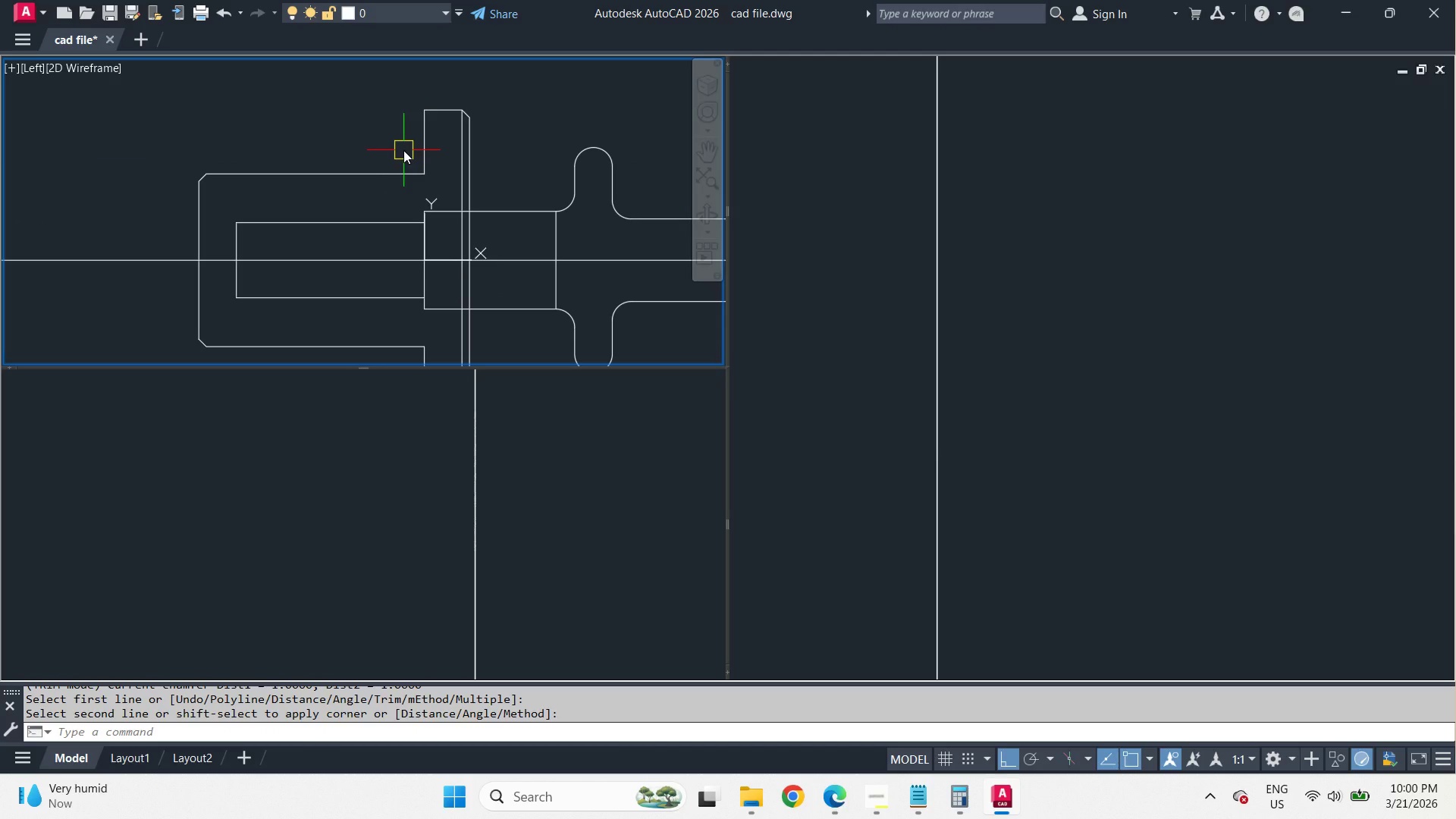 
wait(7.71)
 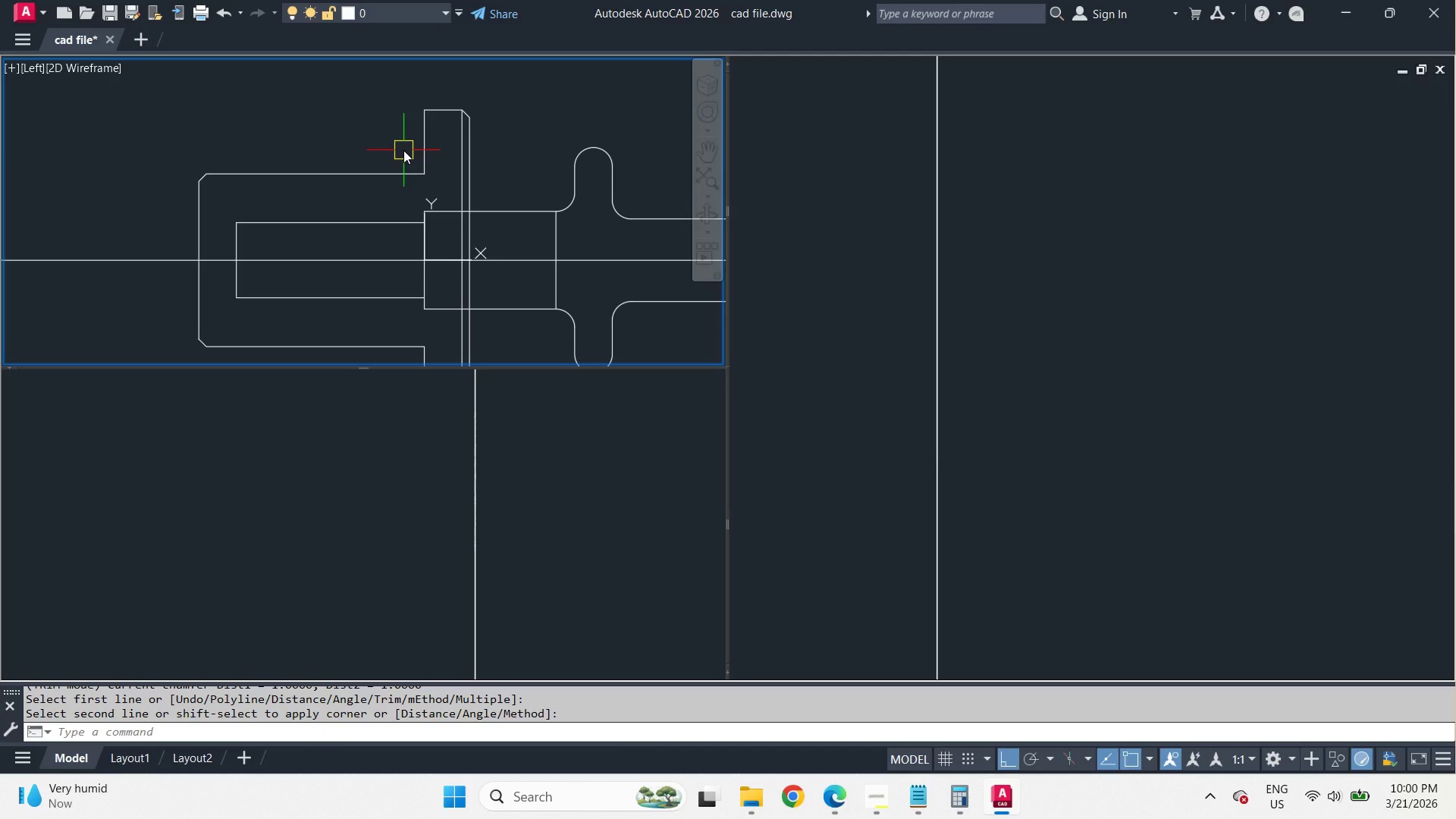 
scroll: coordinate [438, 102], scroll_direction: up, amount: 2.0
 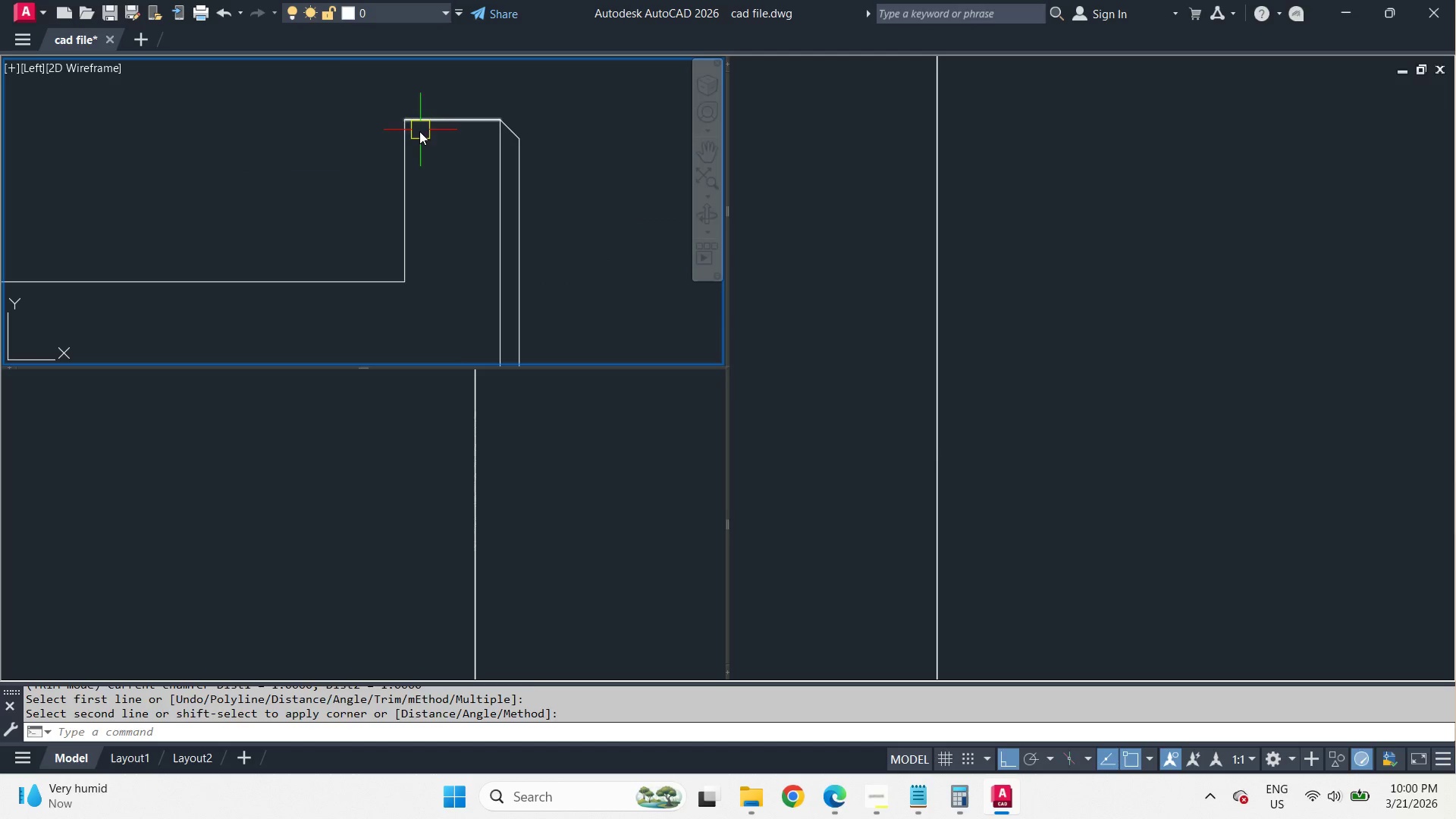 
key(Space)
 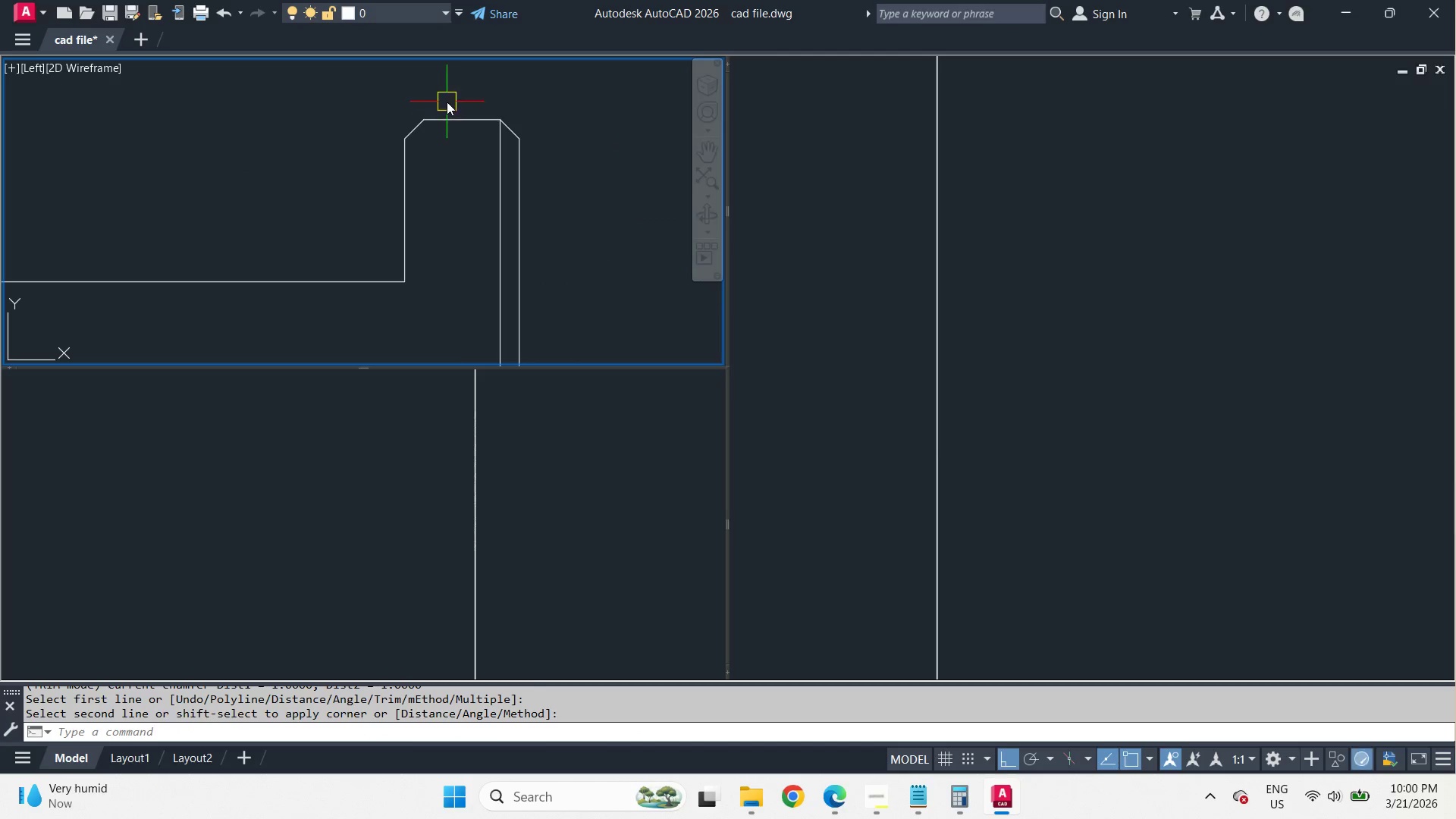 
scroll: coordinate [447, 210], scroll_direction: down, amount: 1.0
 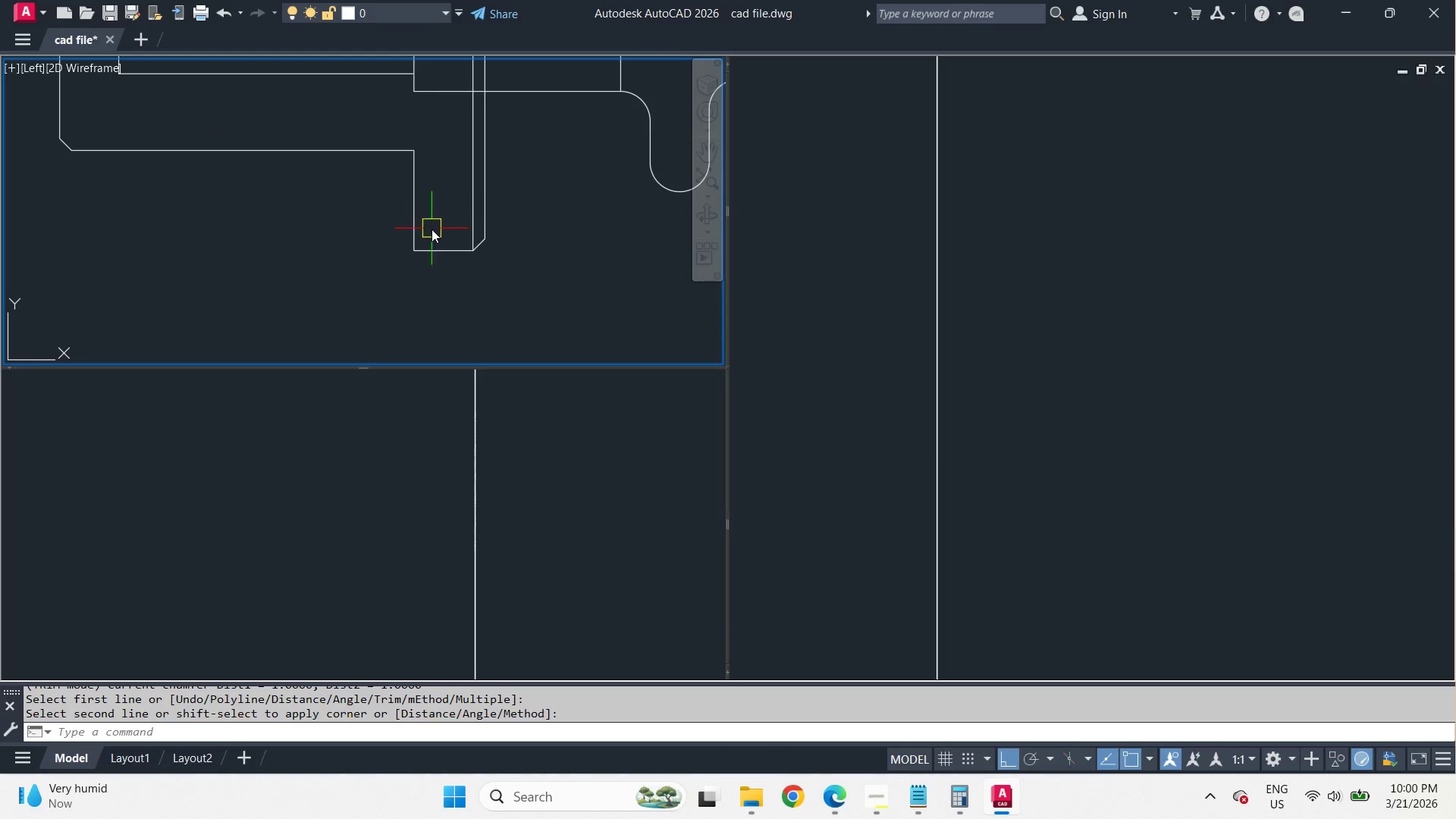 
key(Space)
 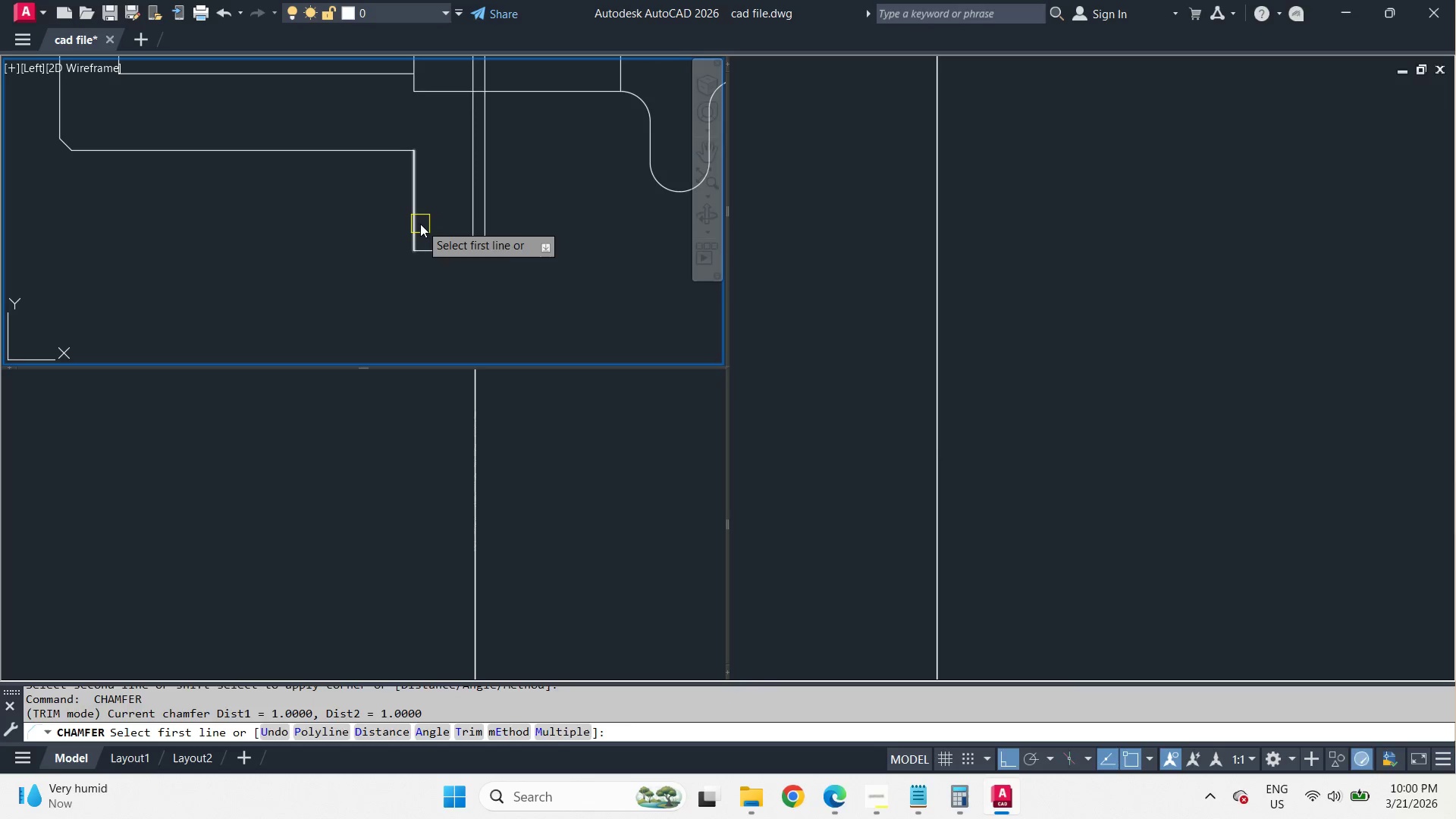 
left_click([420, 224])
 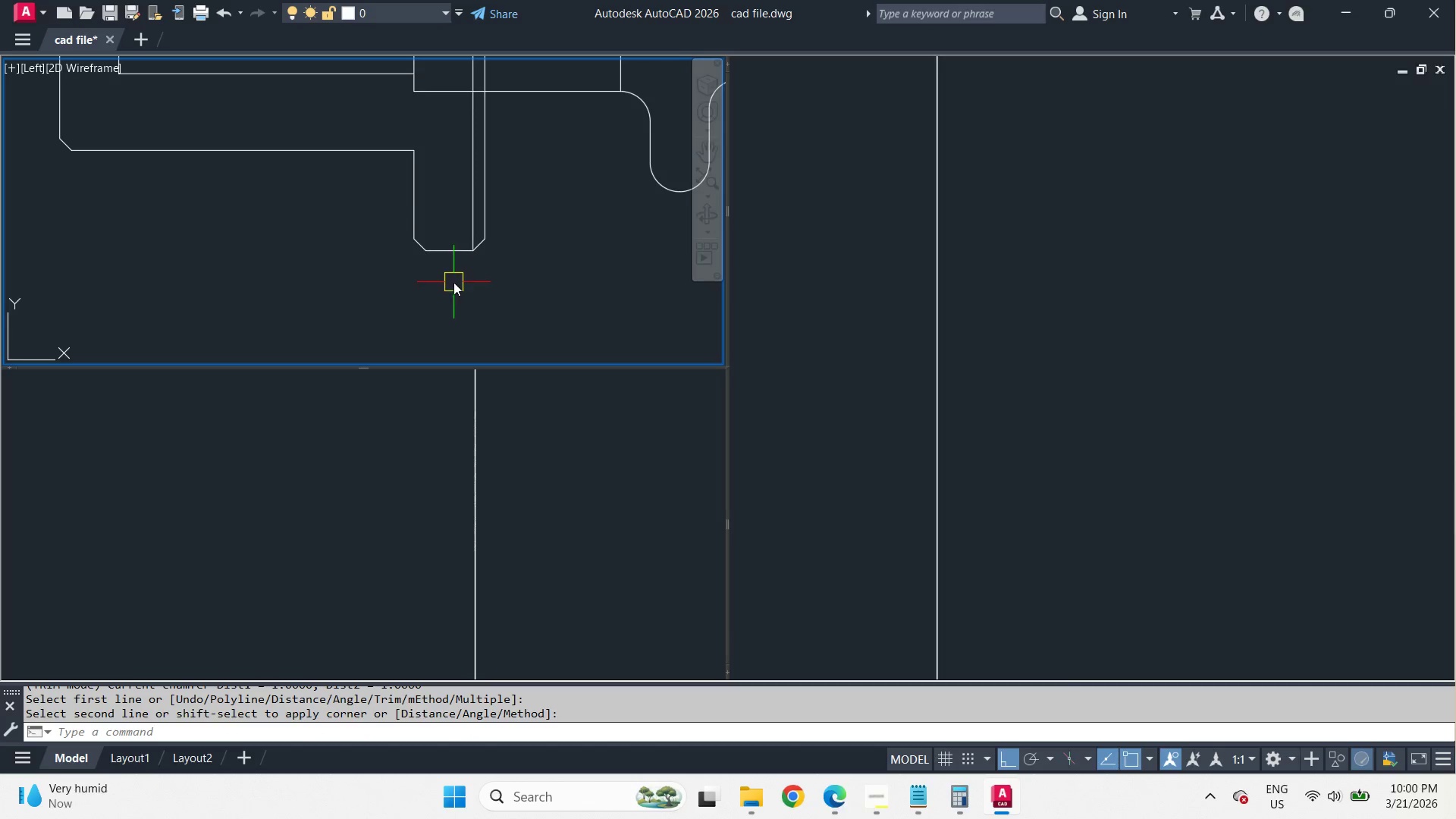 
scroll: coordinate [536, 272], scroll_direction: down, amount: 2.0
 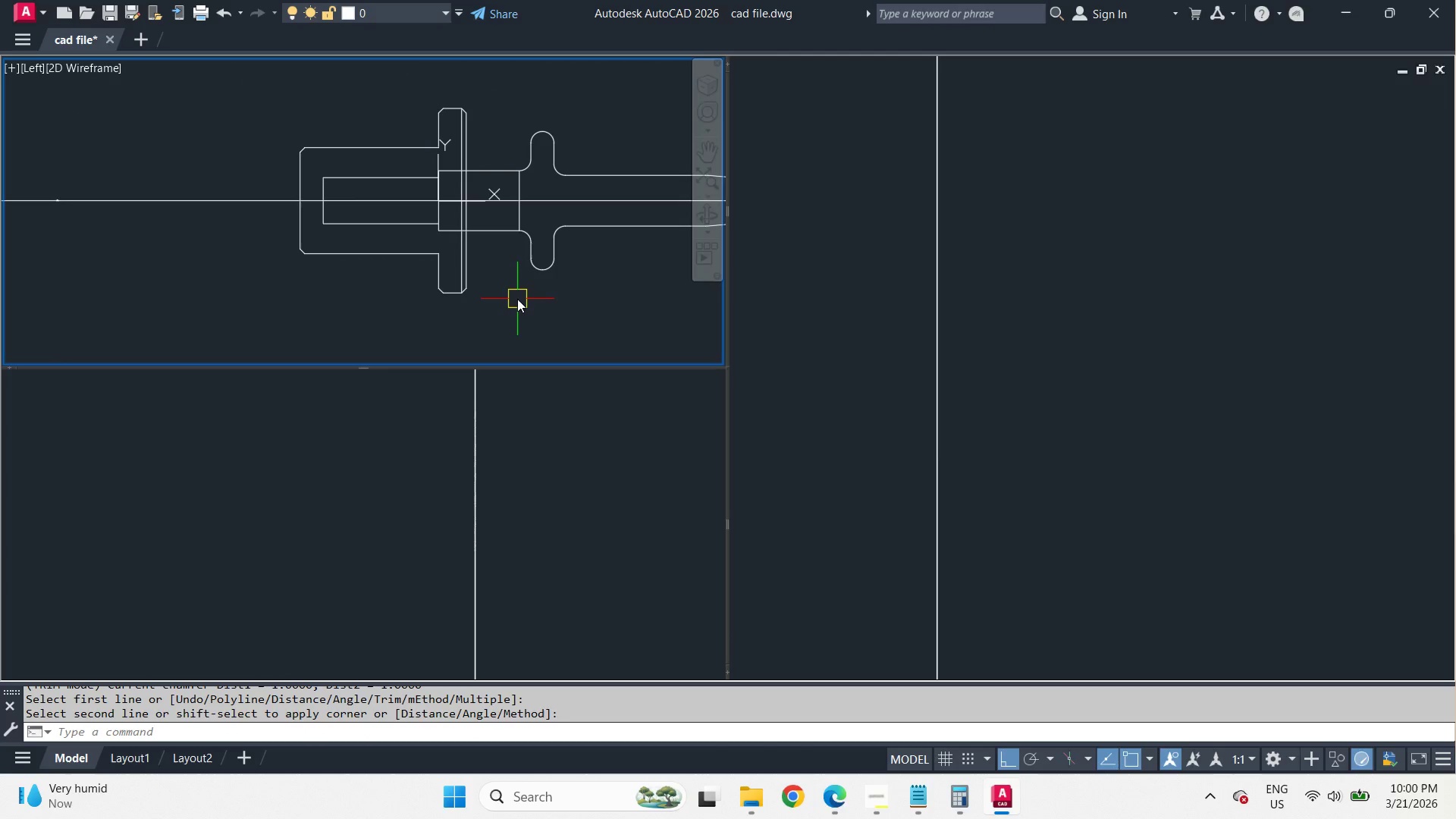 
scroll: coordinate [409, 206], scroll_direction: up, amount: 1.0
 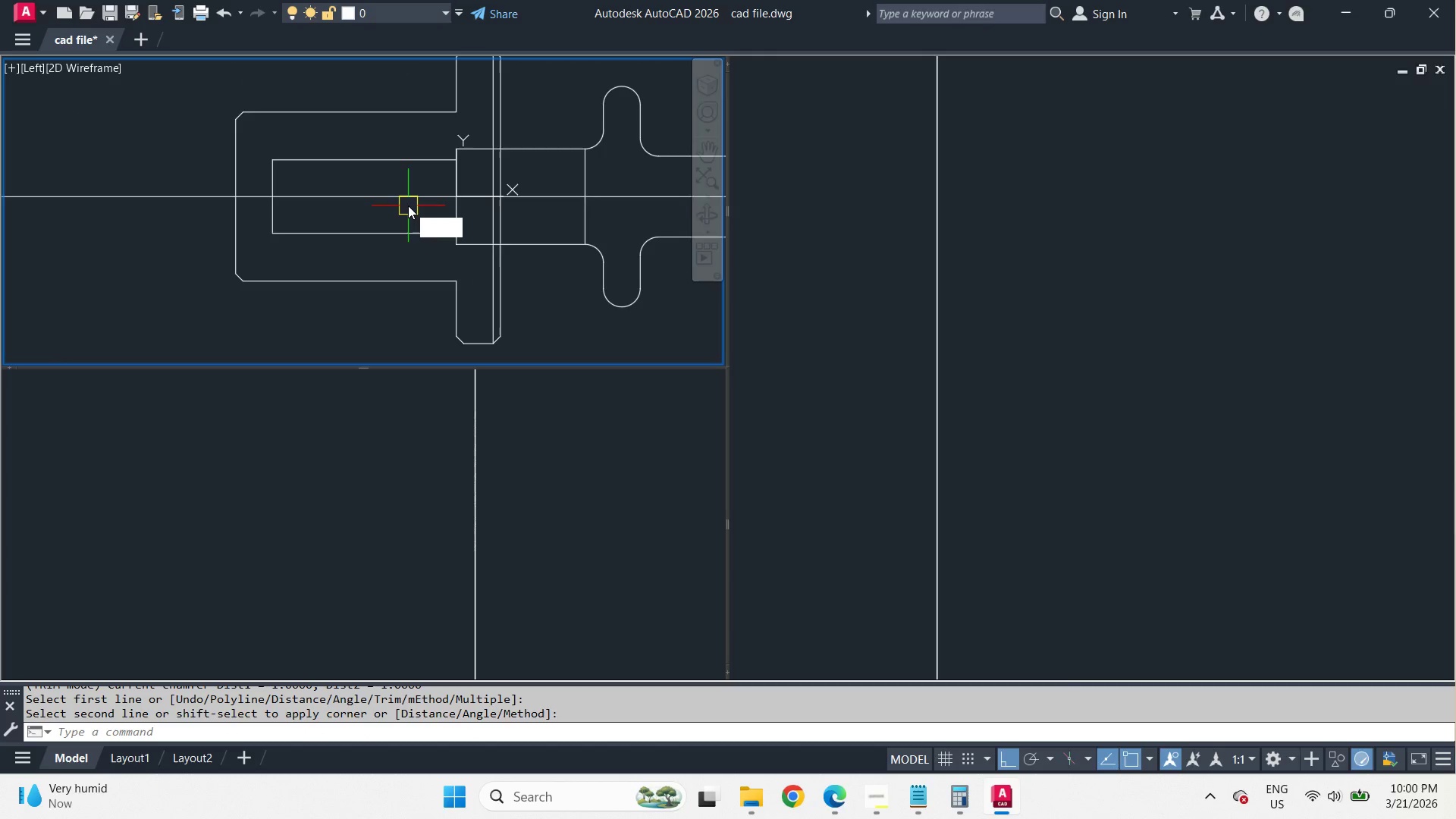 
key(D)
 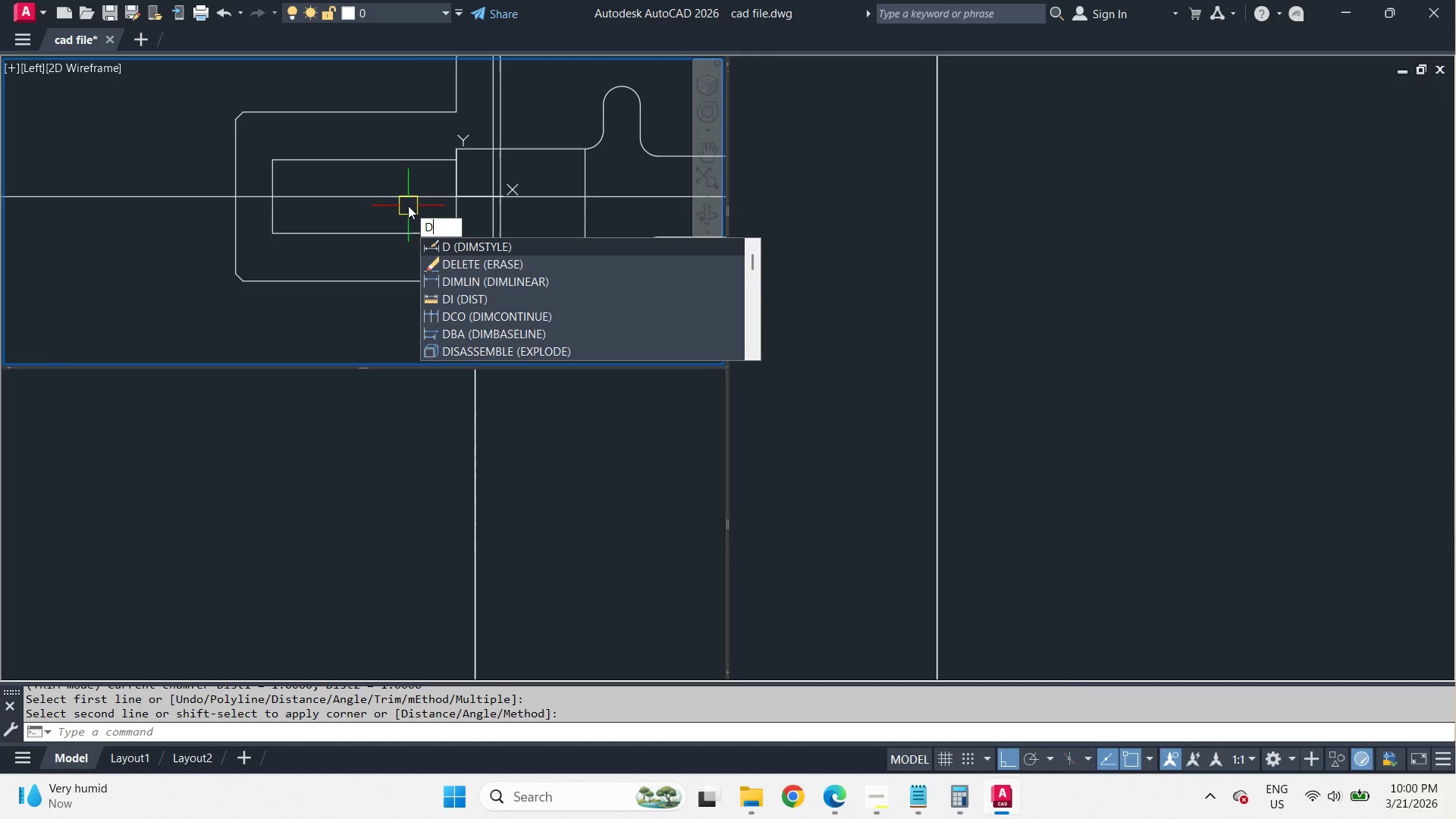 
key(I)
 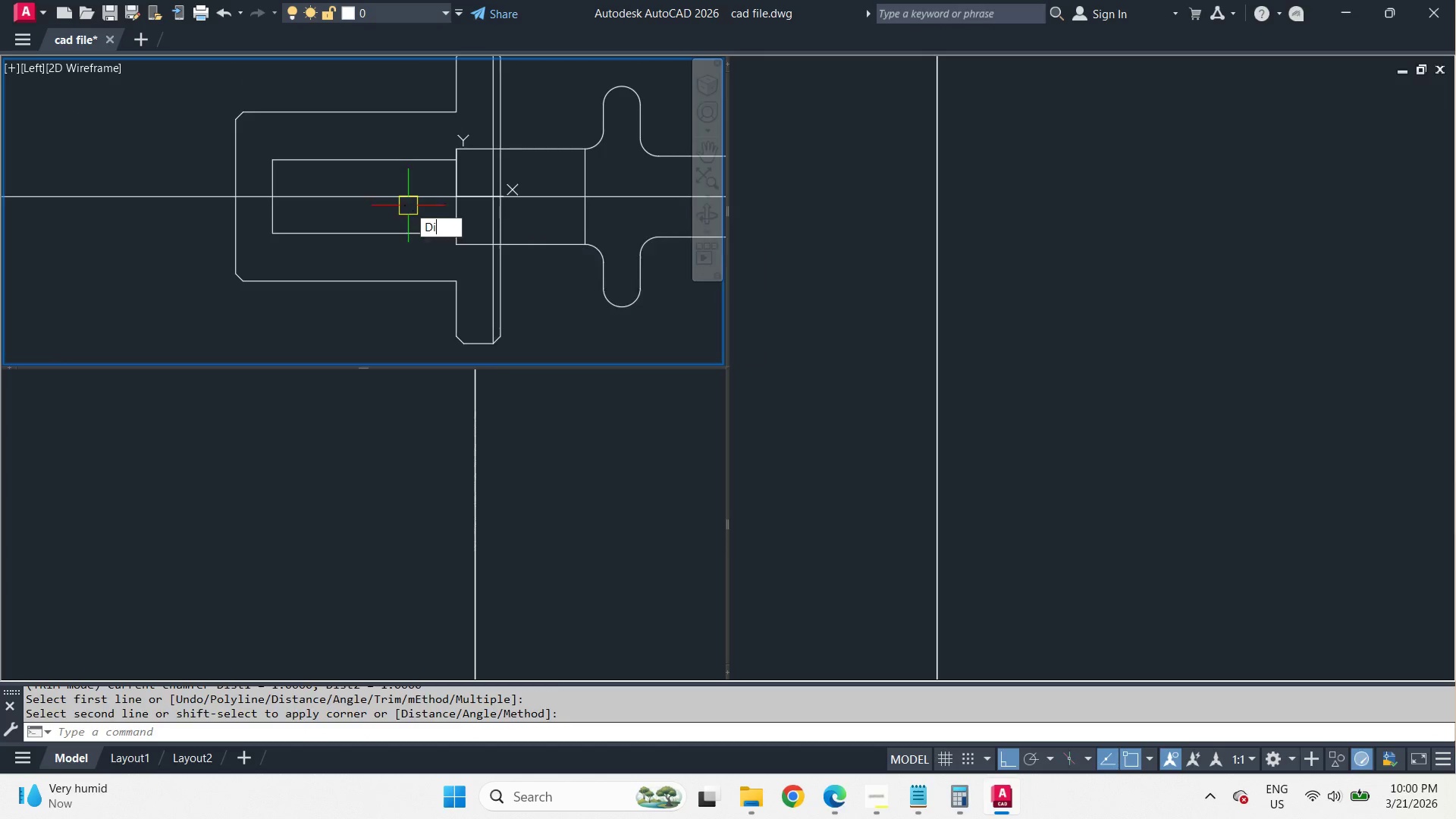 
key(Space)
 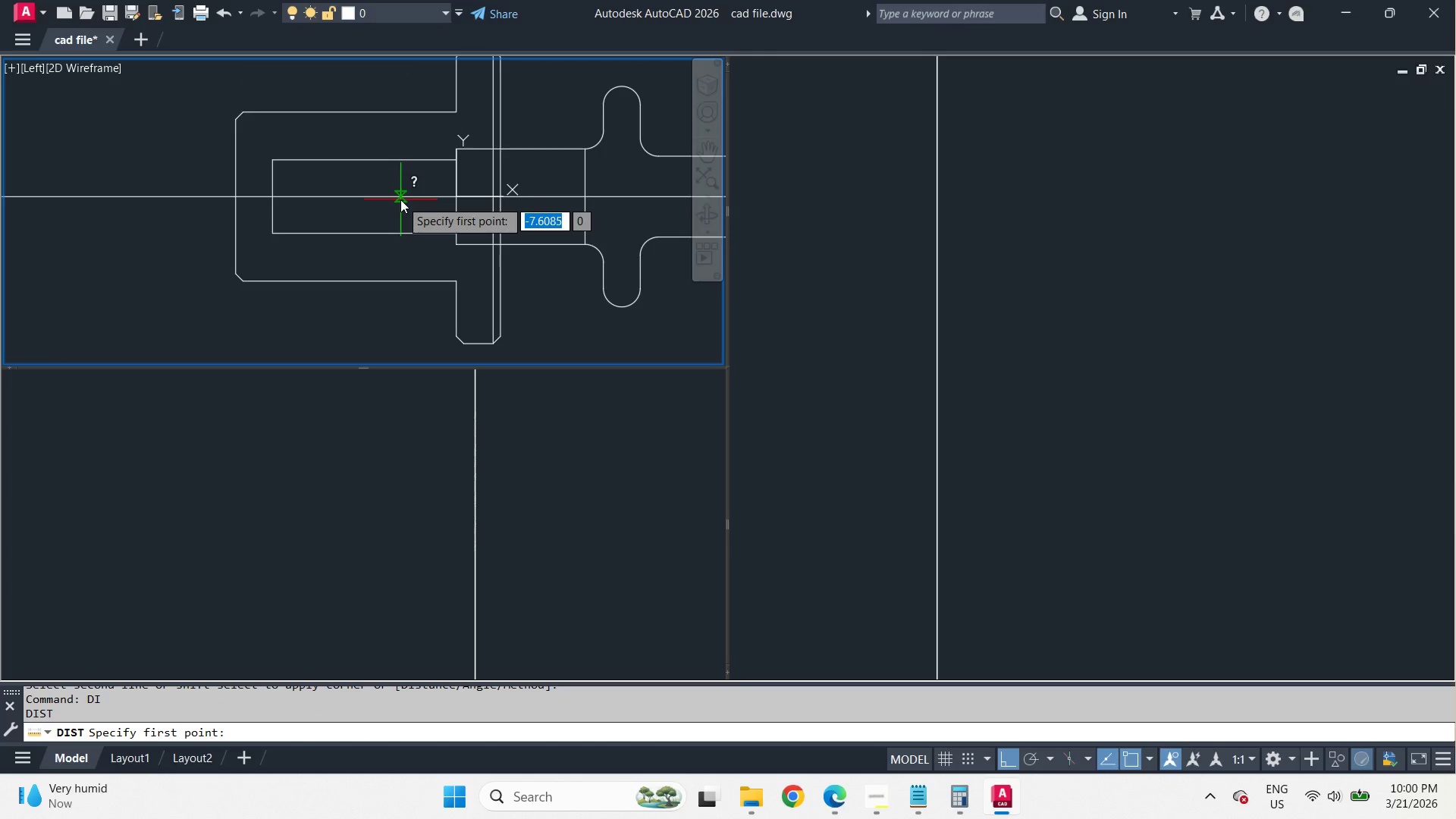 
mouse_move([400, 133])
 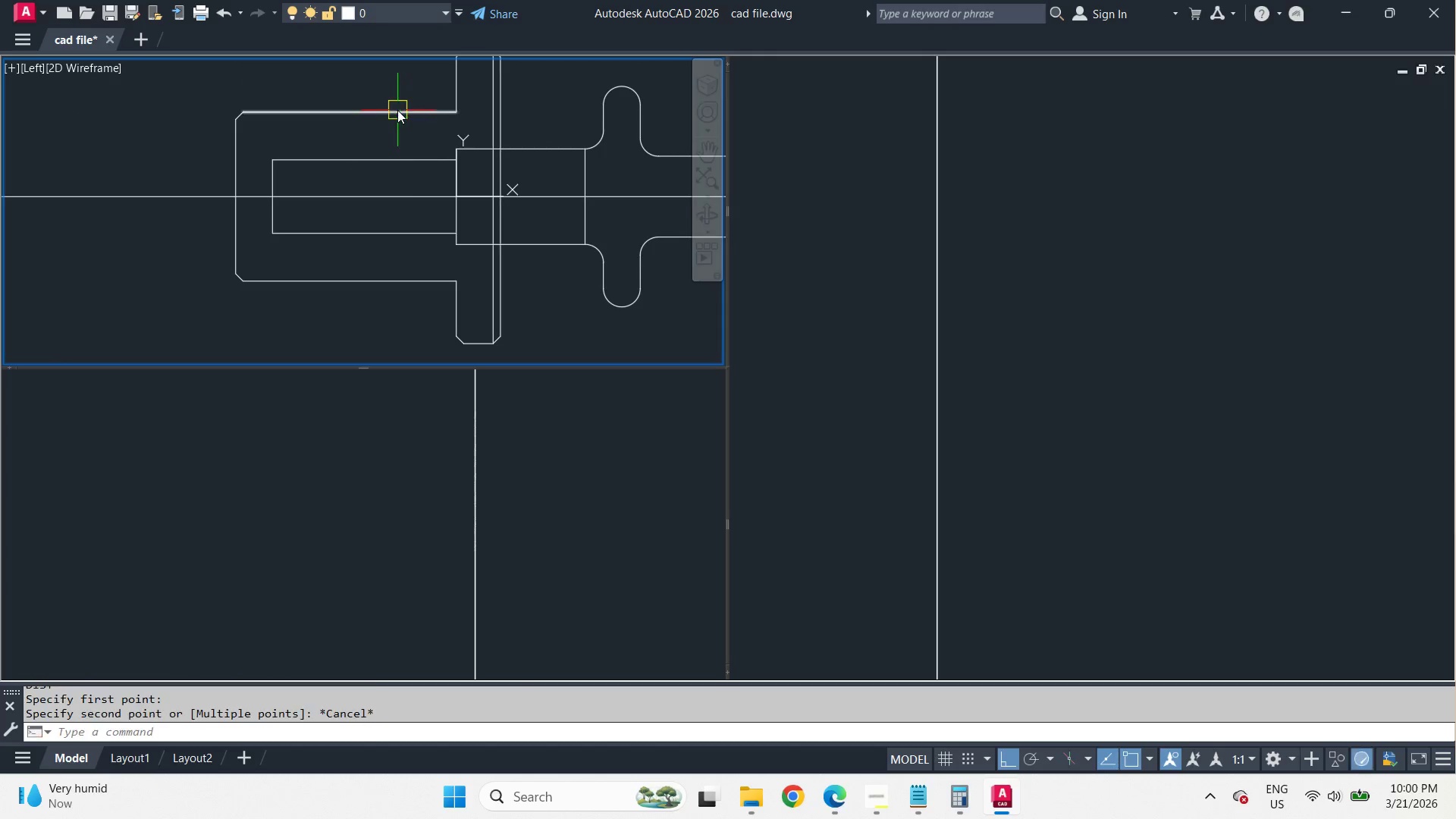 
key(Escape)
 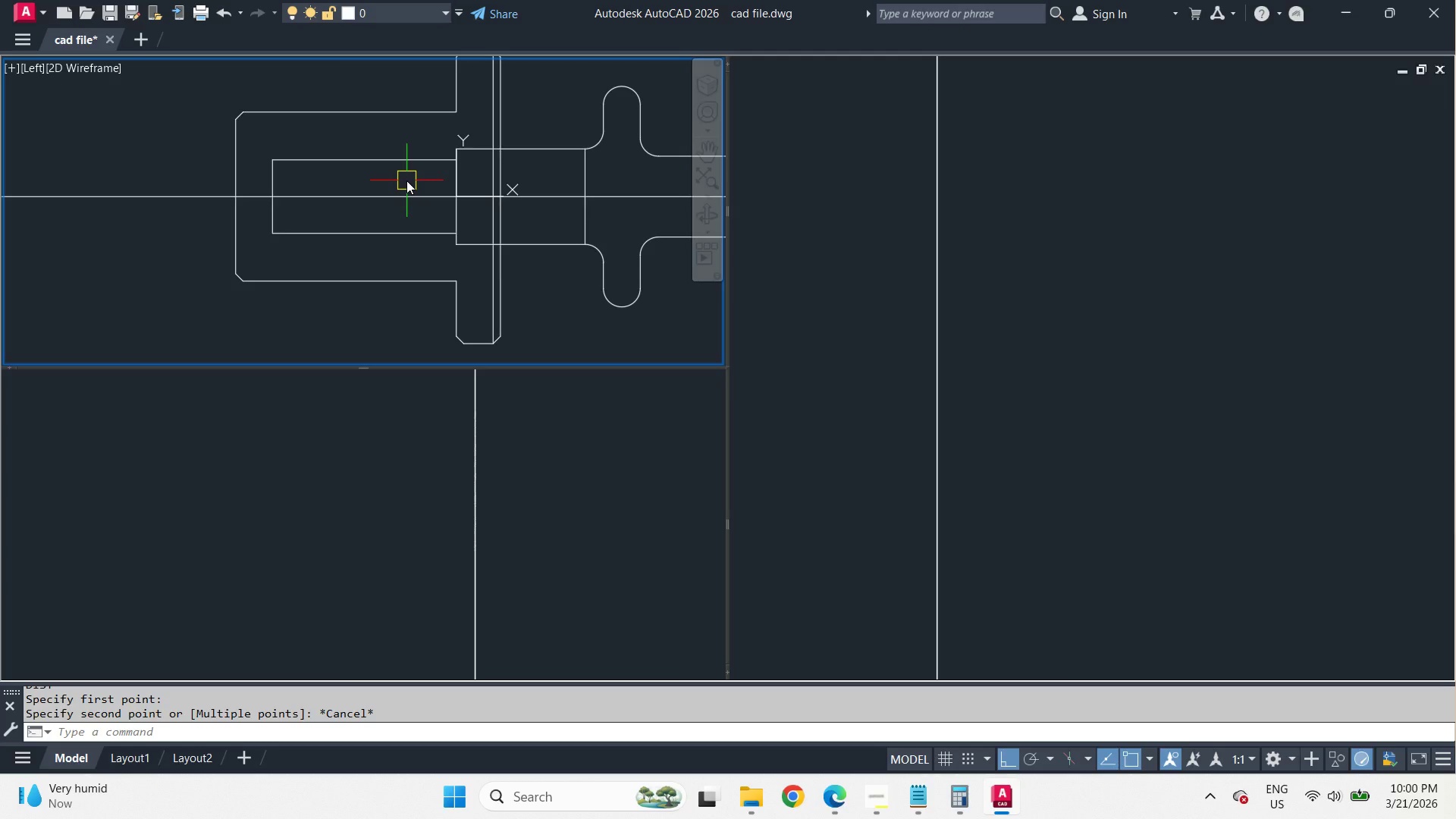 
key(Space)
 